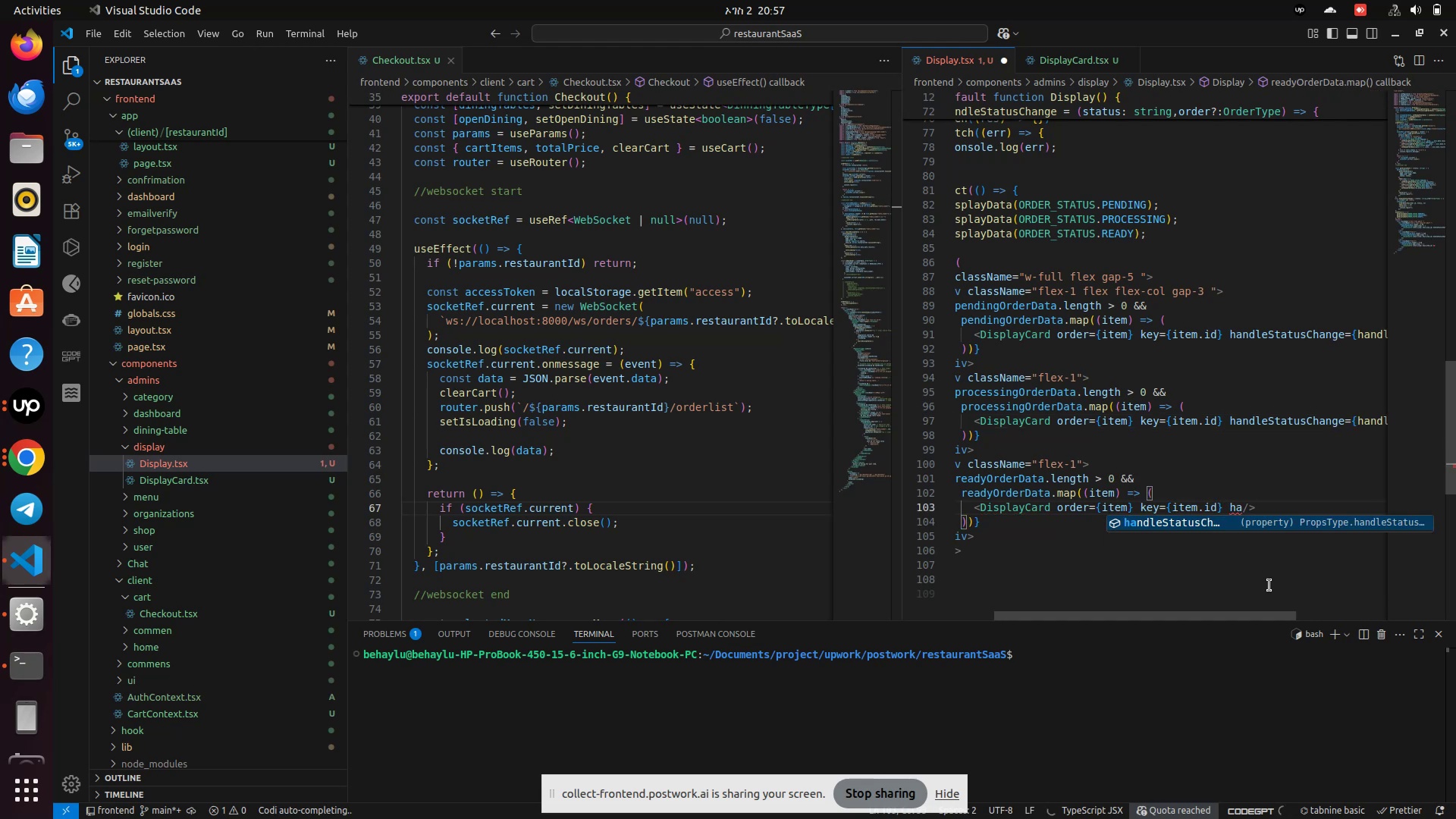 
key(Enter)
 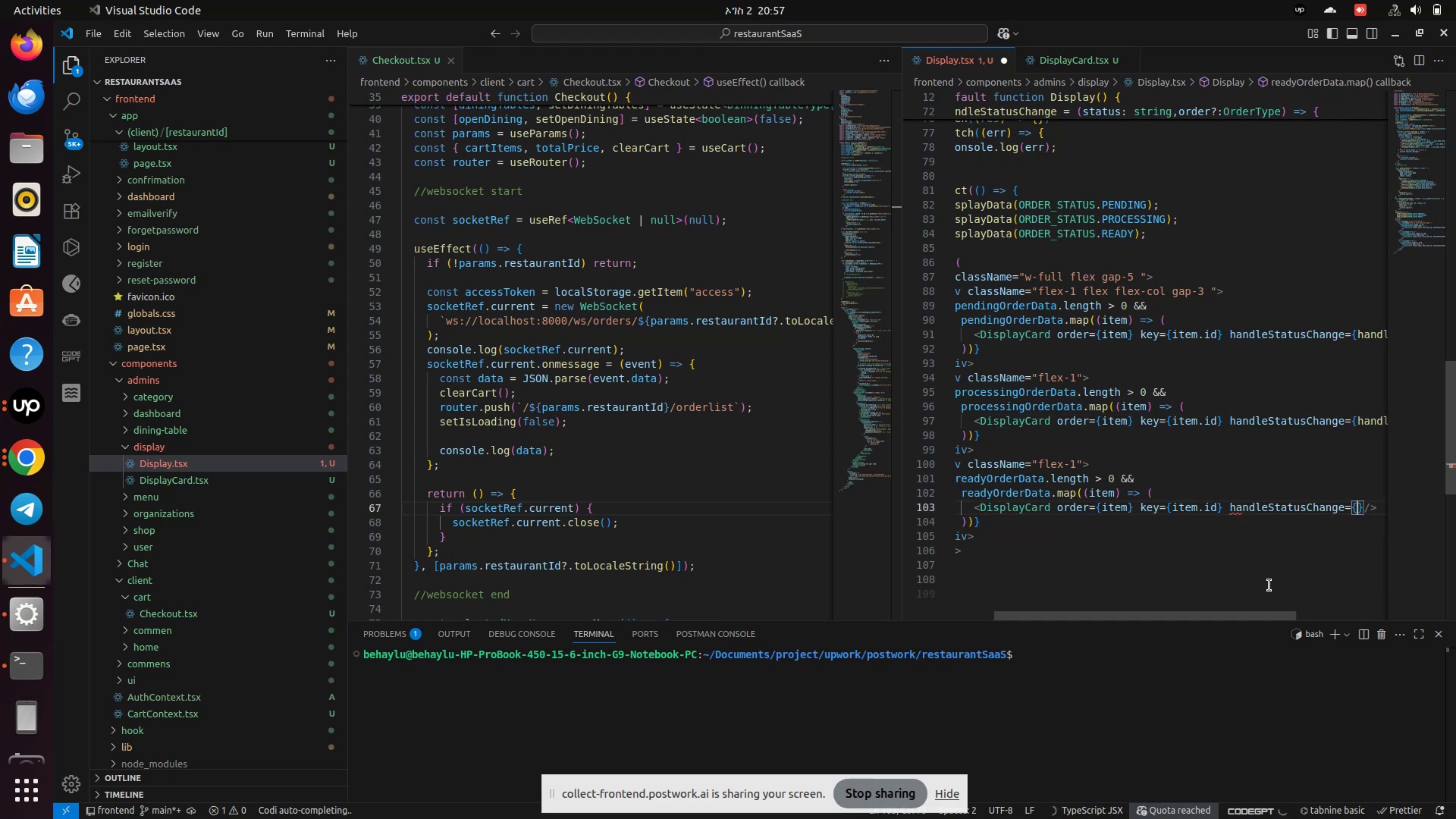 
type(han)
 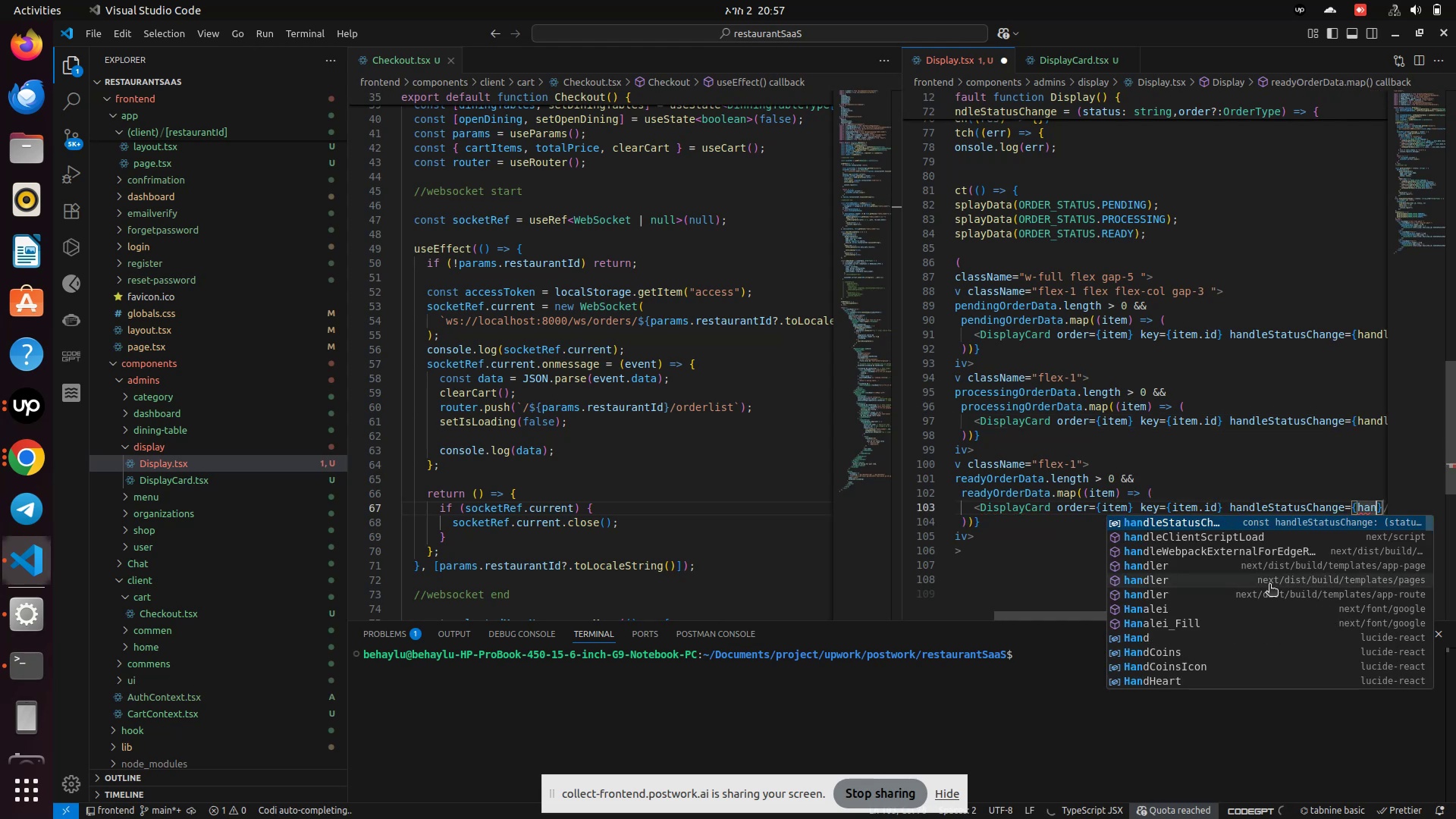 
key(Enter)
 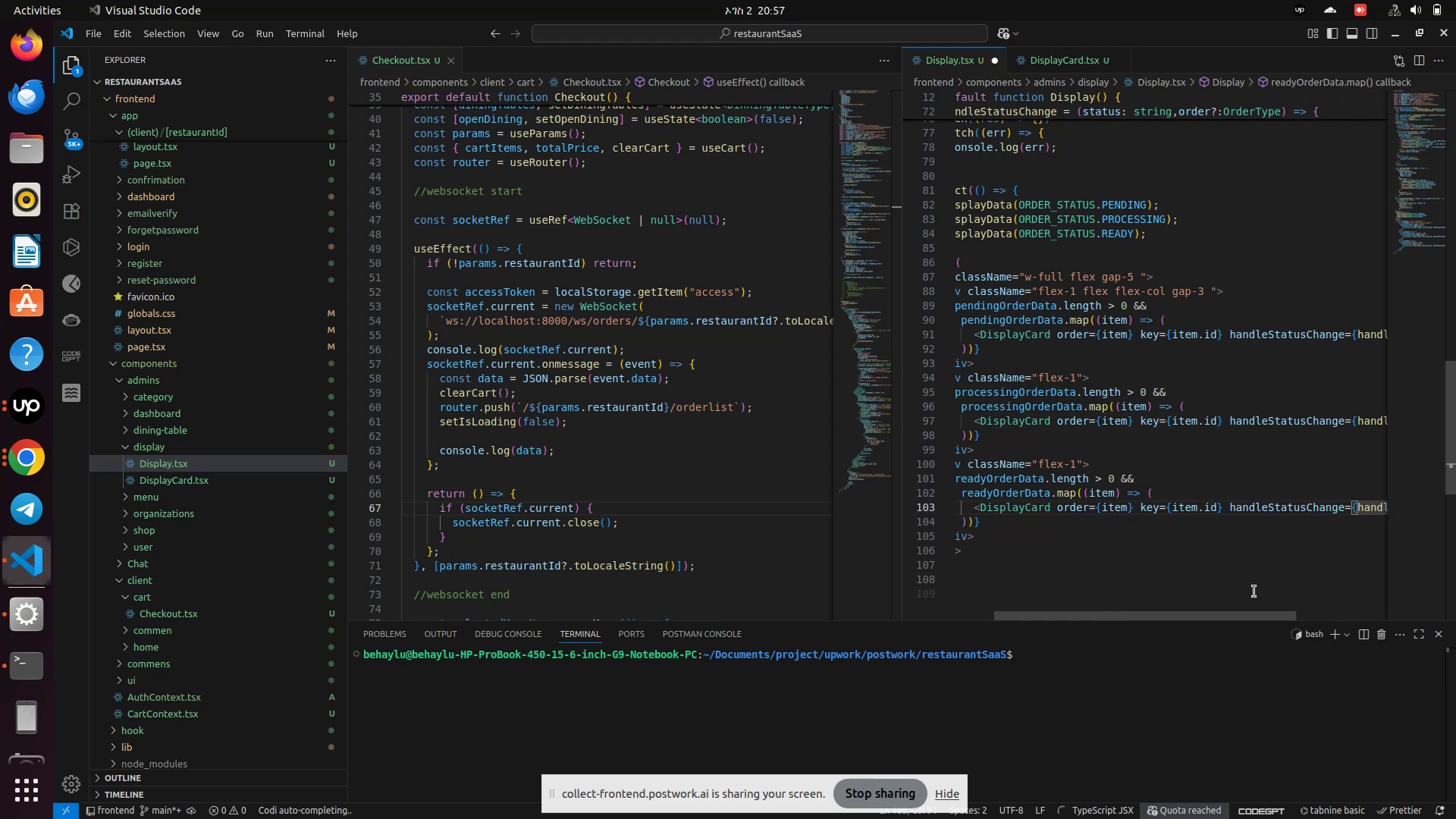 
key(Control+S)
 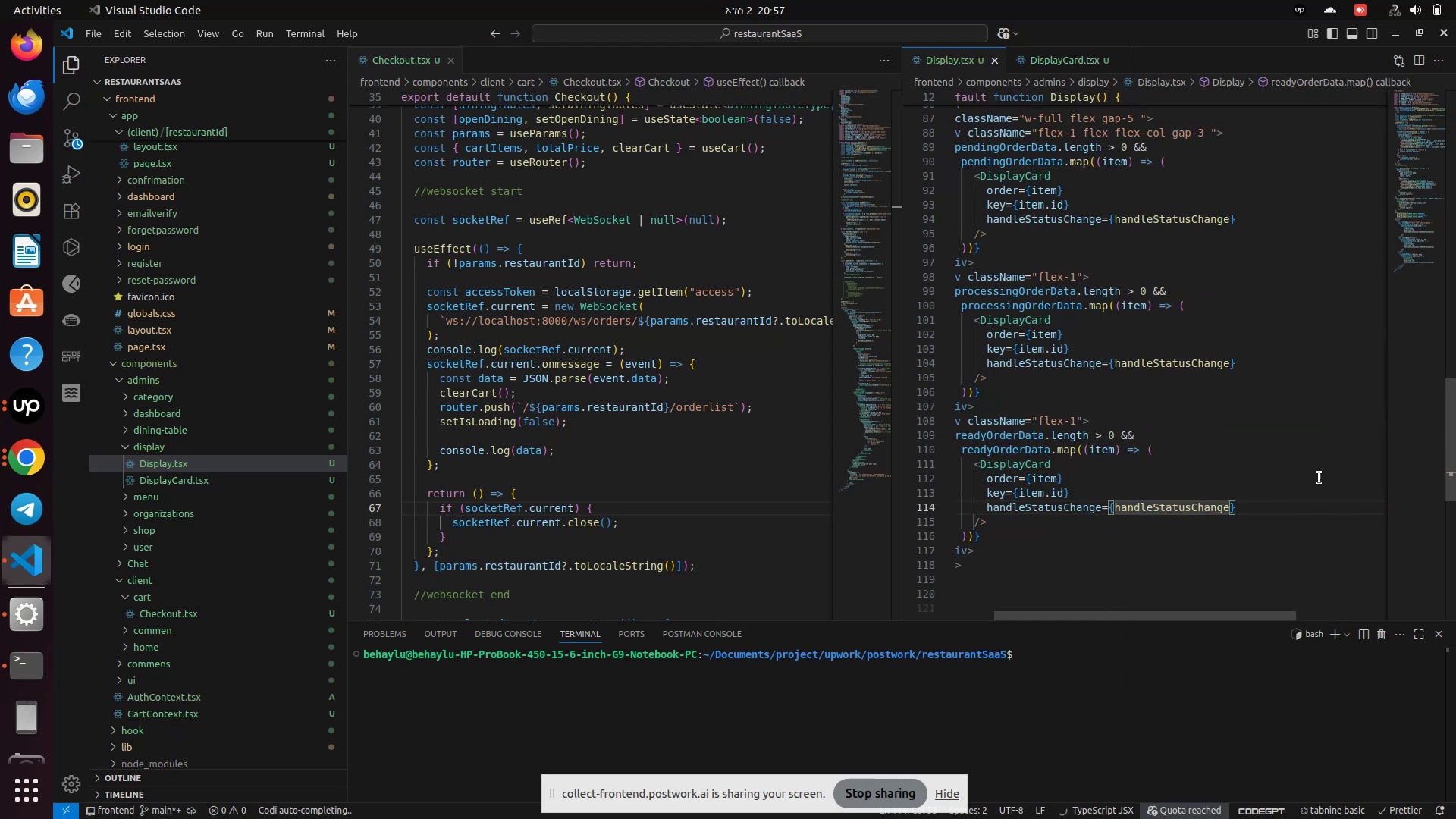 
scroll: coordinate [1261, 516], scroll_direction: down, amount: 1.0
 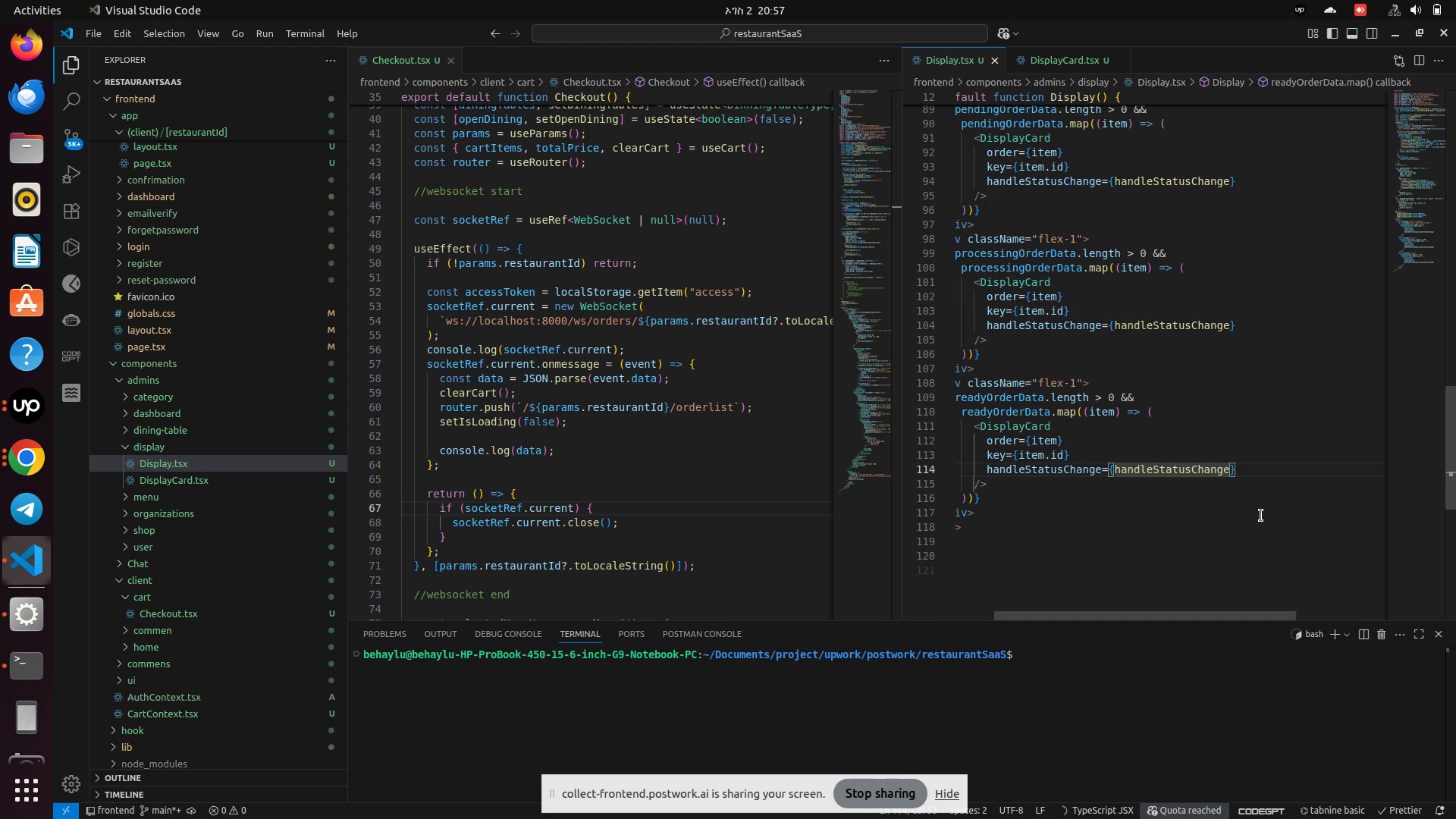 
left_click([1261, 516])
 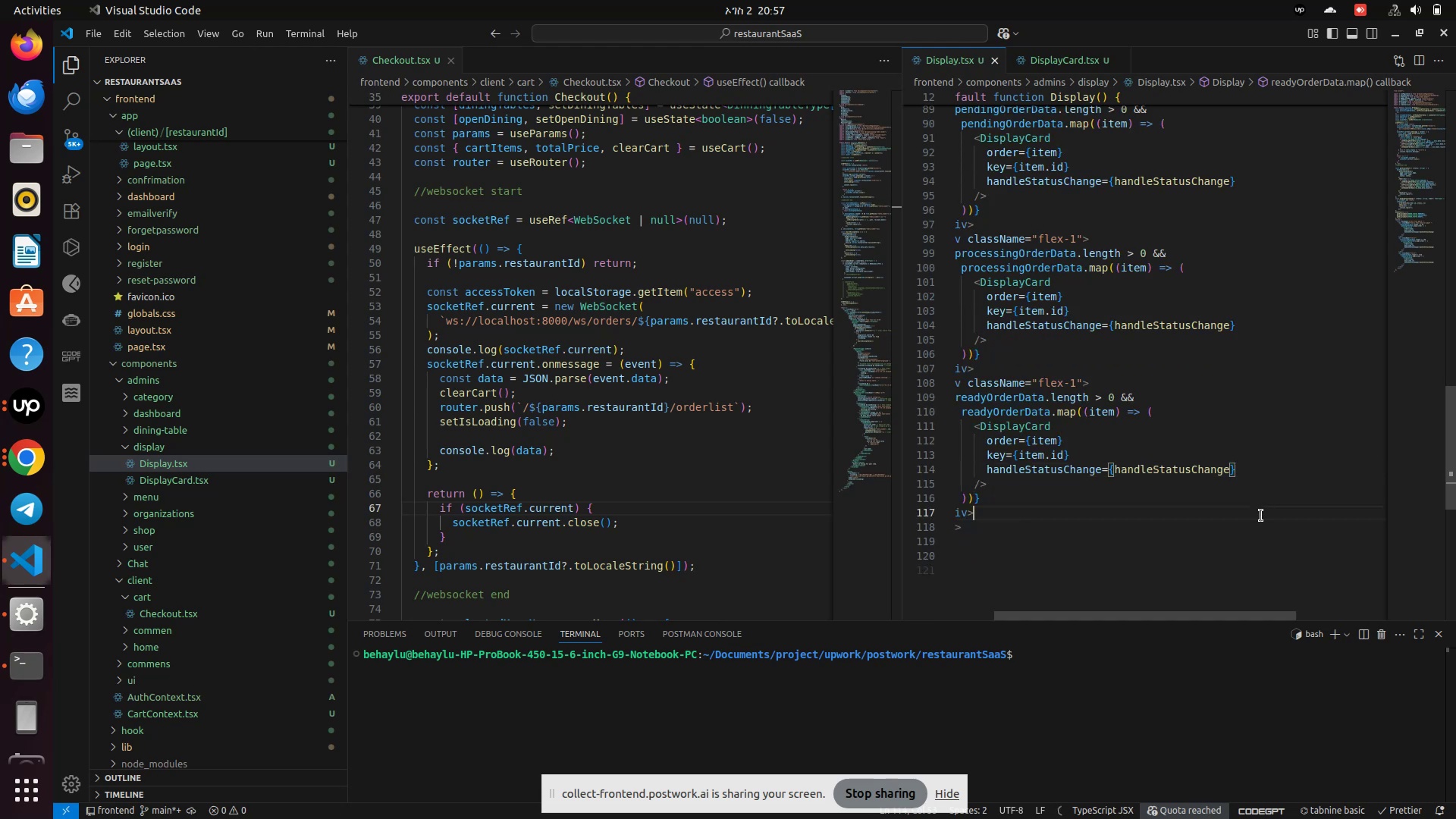 
scroll: coordinate [1260, 516], scroll_direction: up, amount: 36.0
 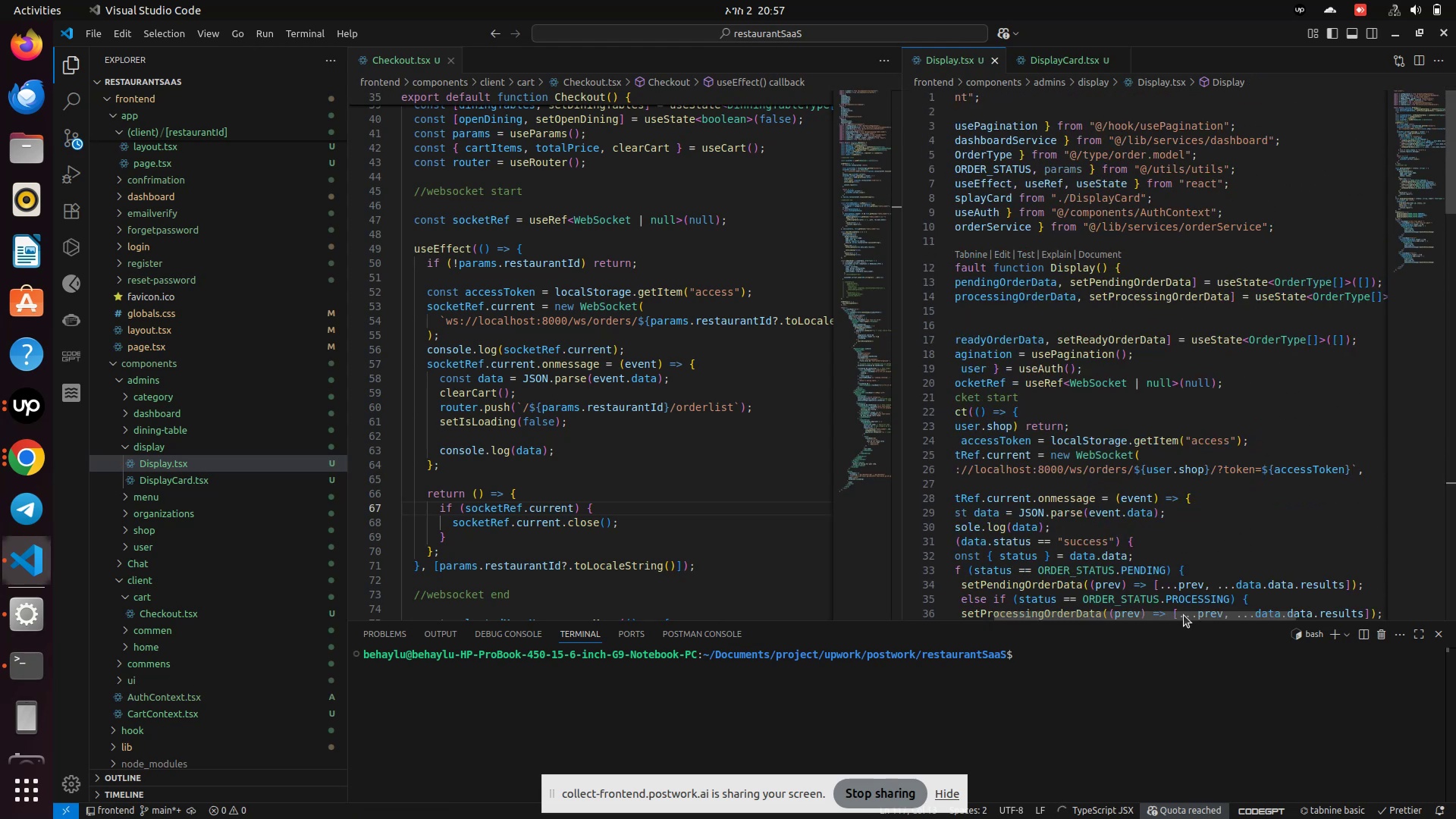 
left_click_drag(start_coordinate=[1184, 616], to_coordinate=[1081, 647])
 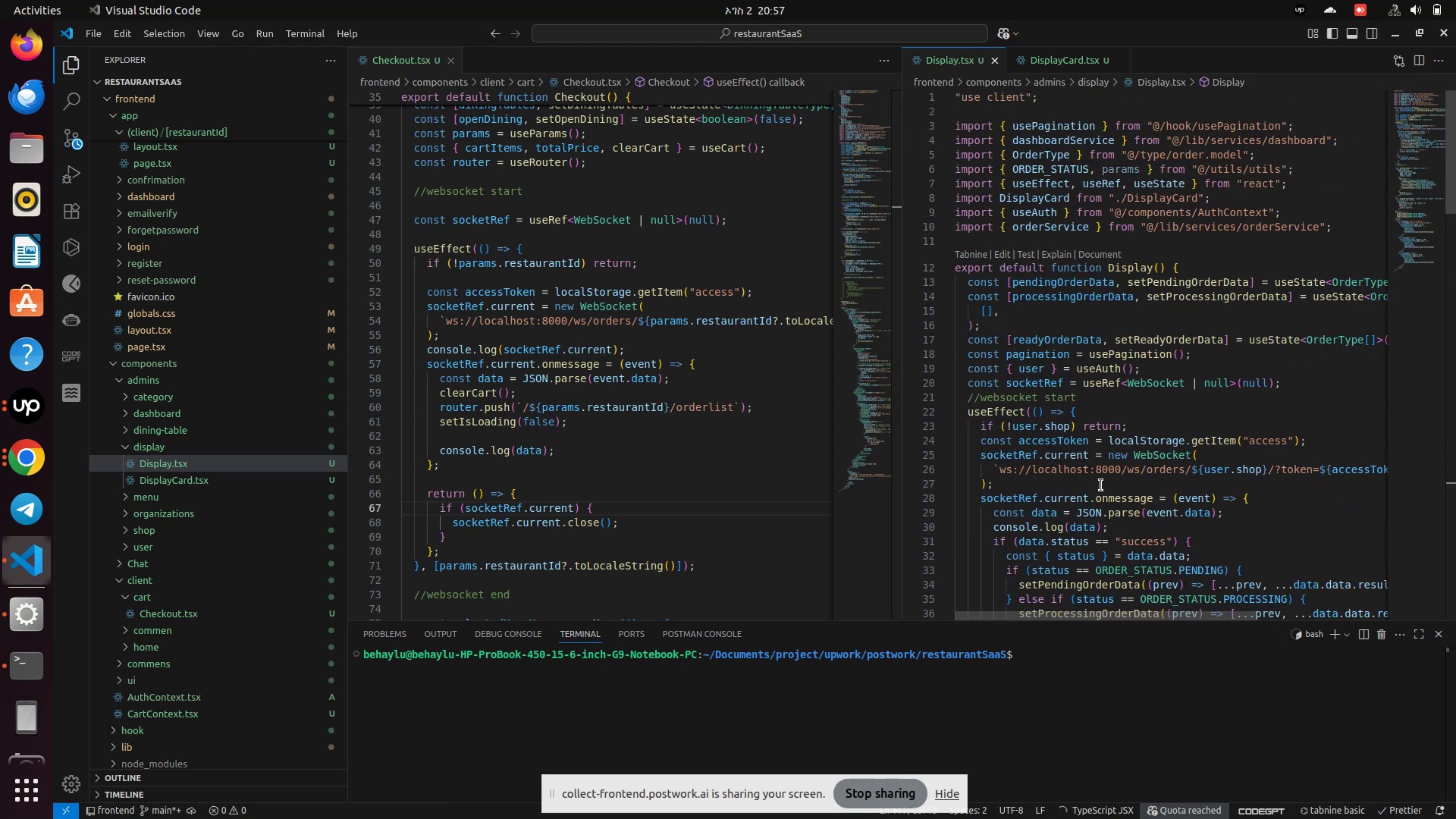 
scroll: coordinate [1101, 484], scroll_direction: down, amount: 29.0
 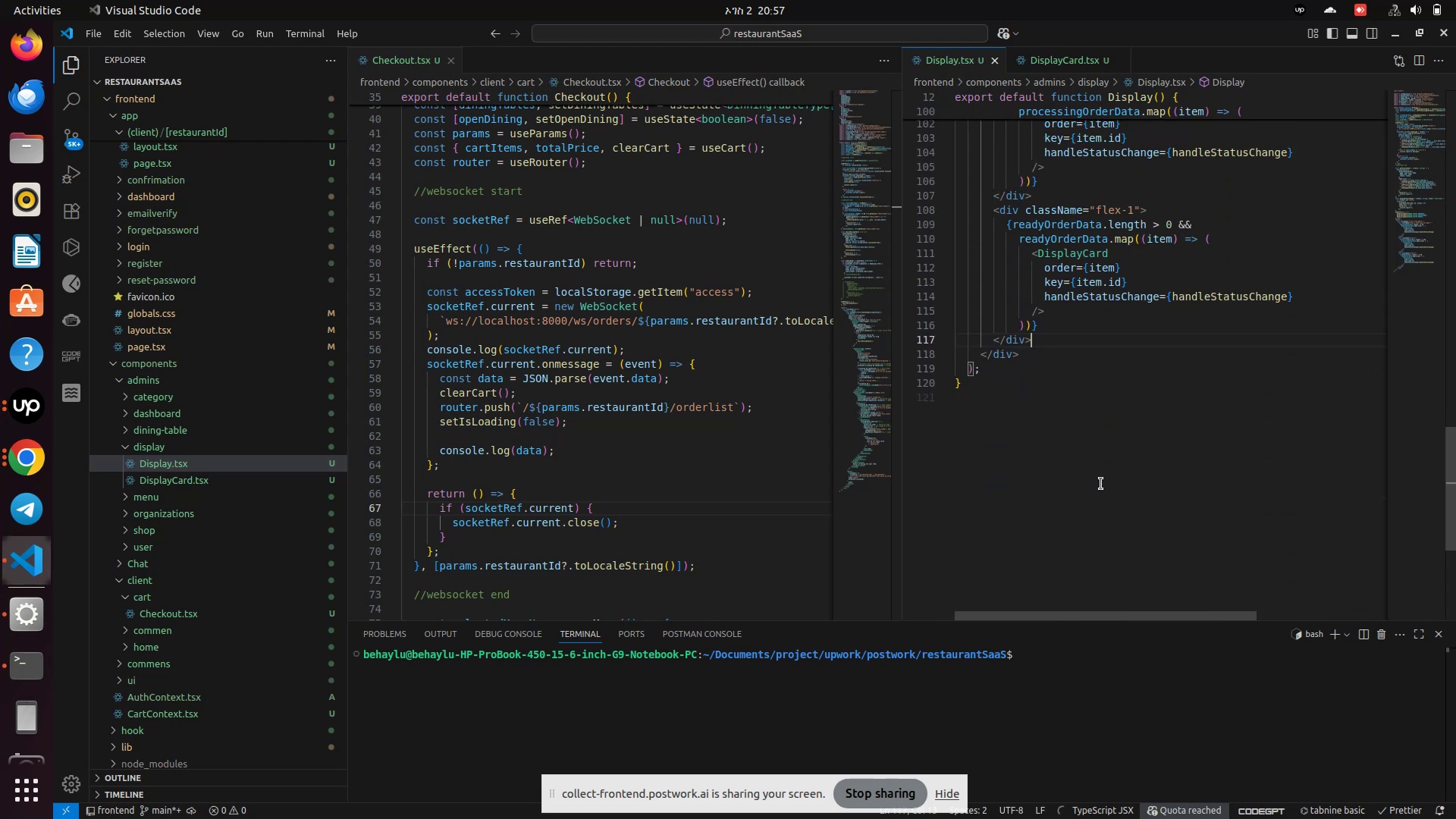 
scroll: coordinate [1100, 483], scroll_direction: up, amount: 9.0
 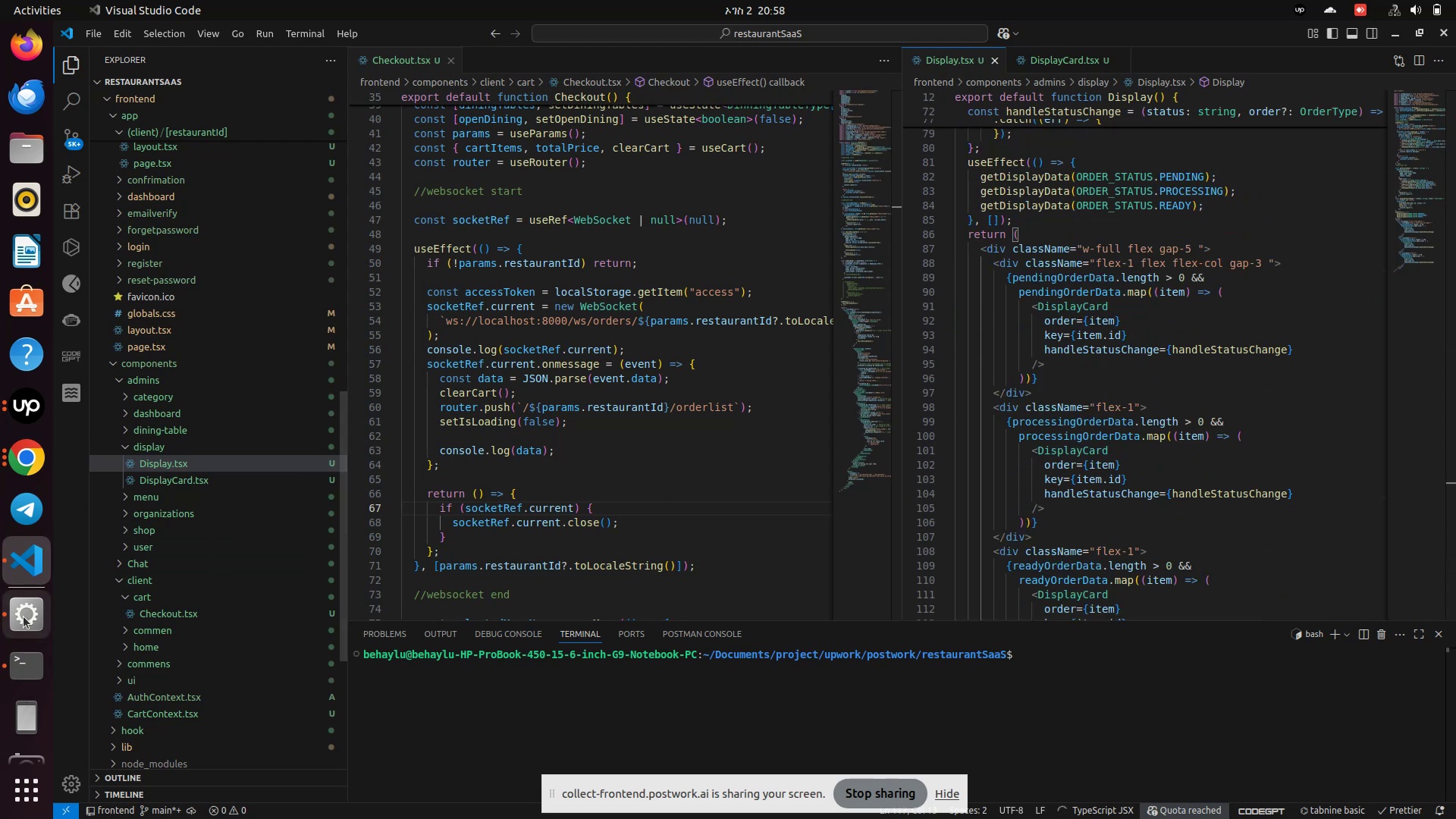 
left_click([23, 620])
 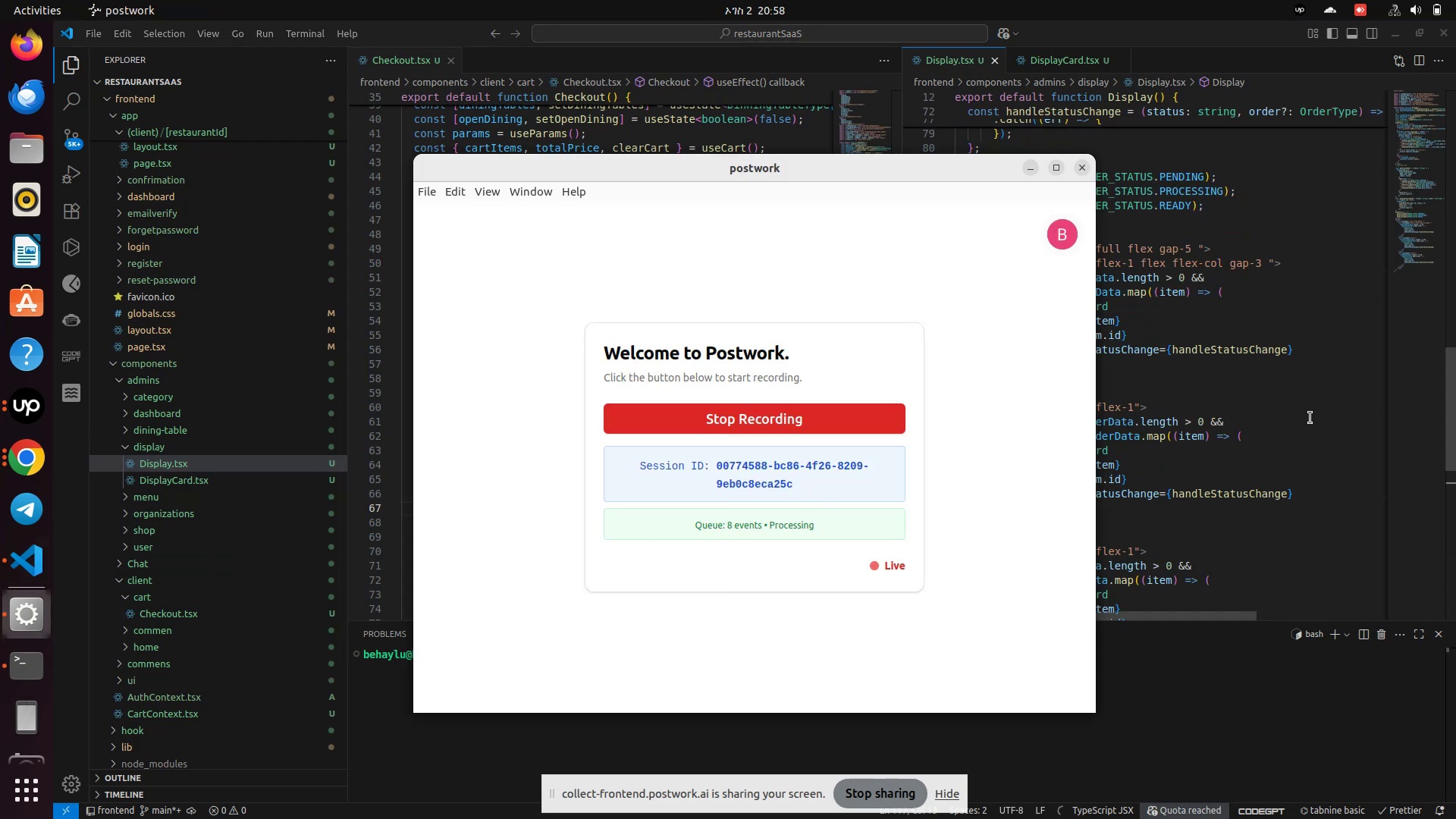 
left_click([1250, 475])
 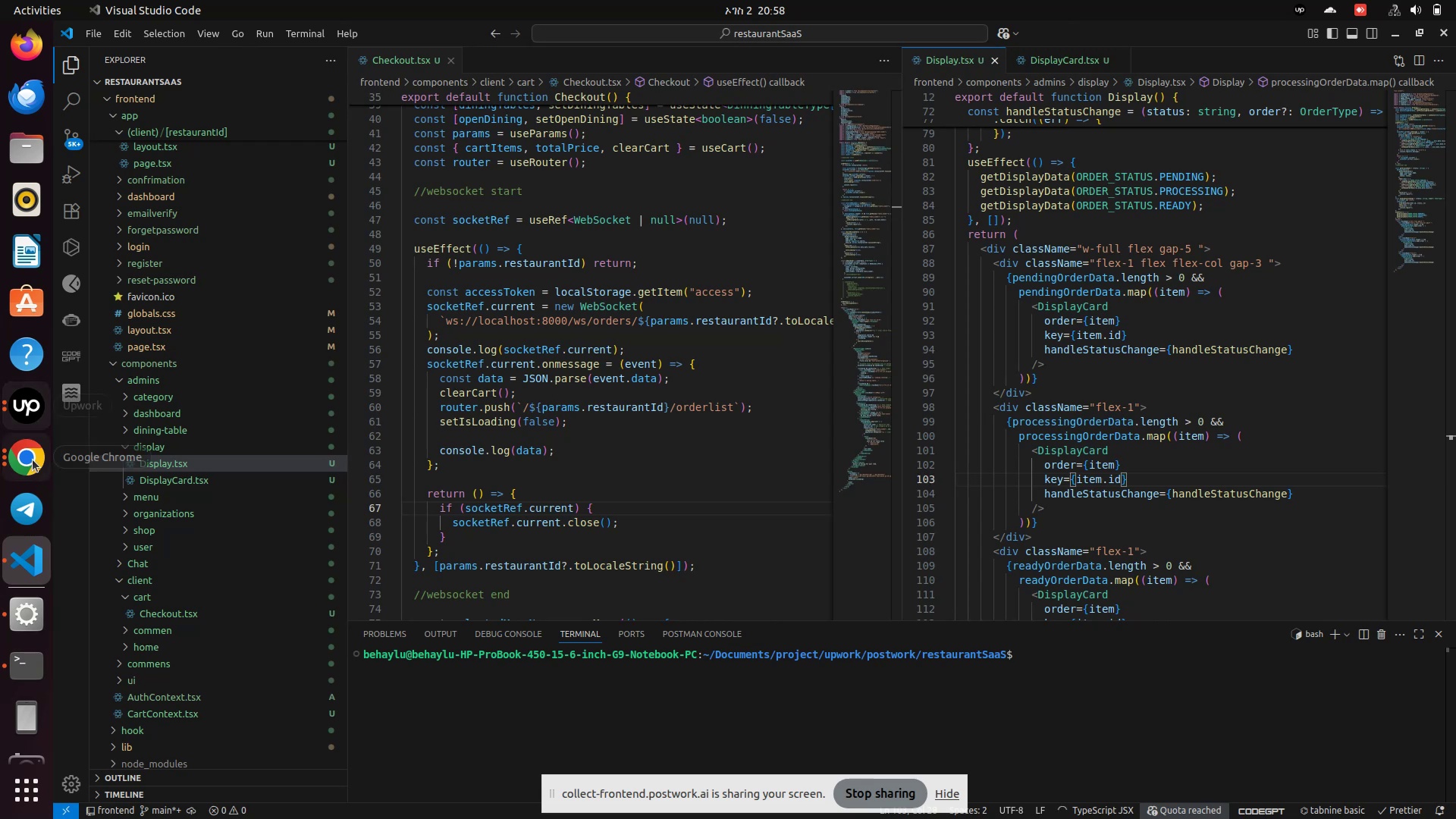 
left_click([33, 412])
 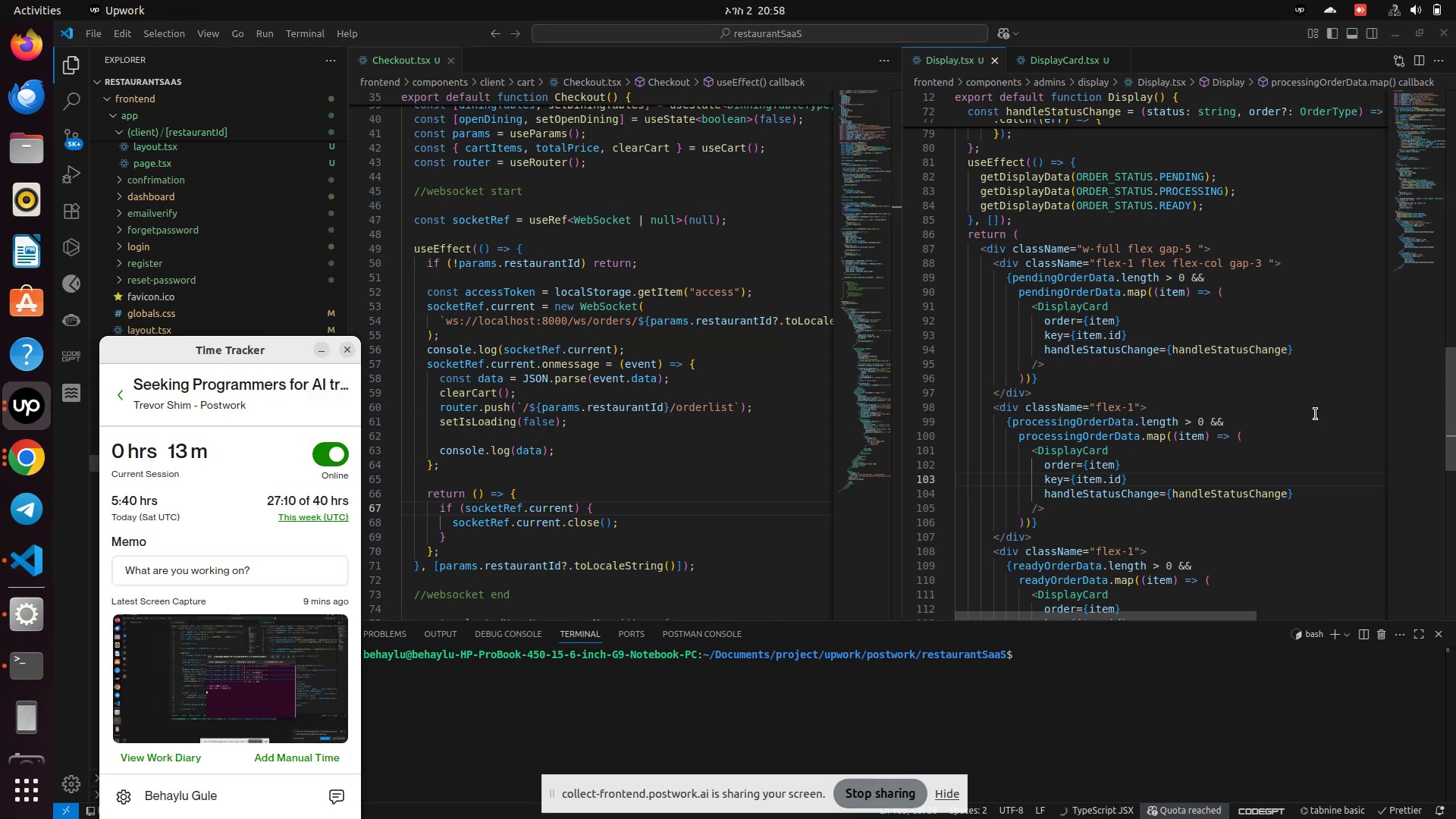 
left_click([1316, 414])
 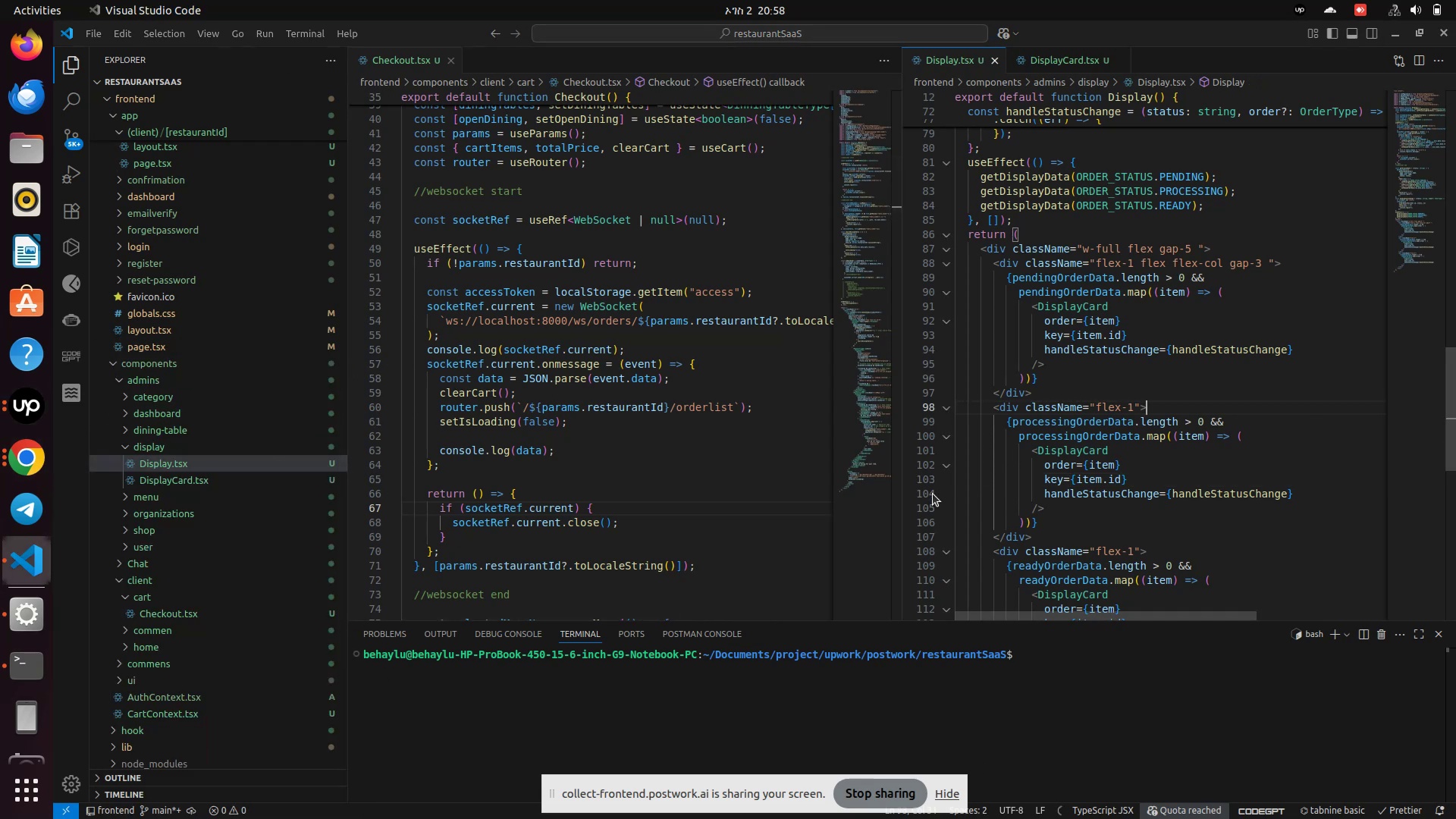 
wait(7.15)
 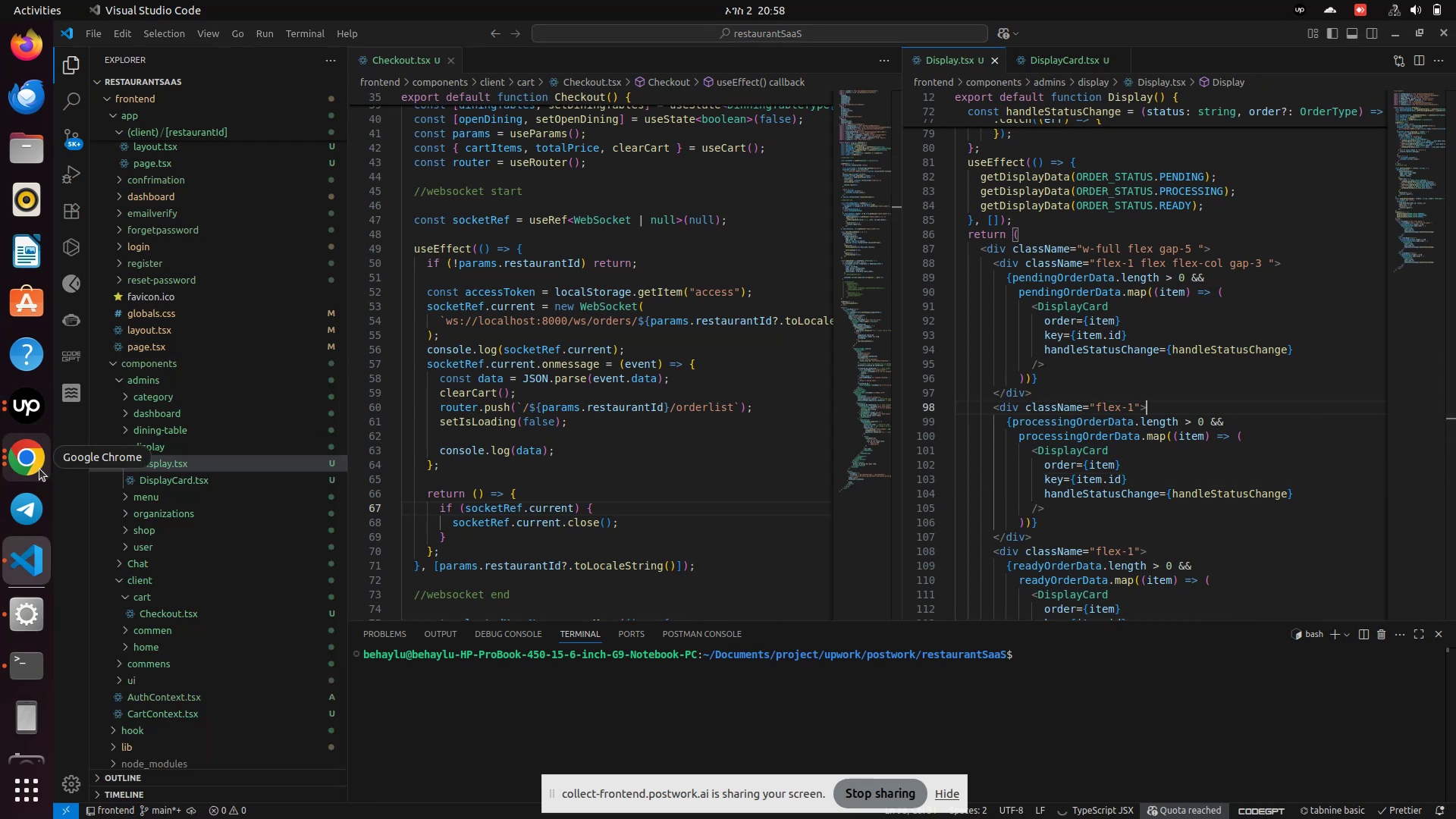 
scroll: coordinate [667, 355], scroll_direction: down, amount: 5.0
 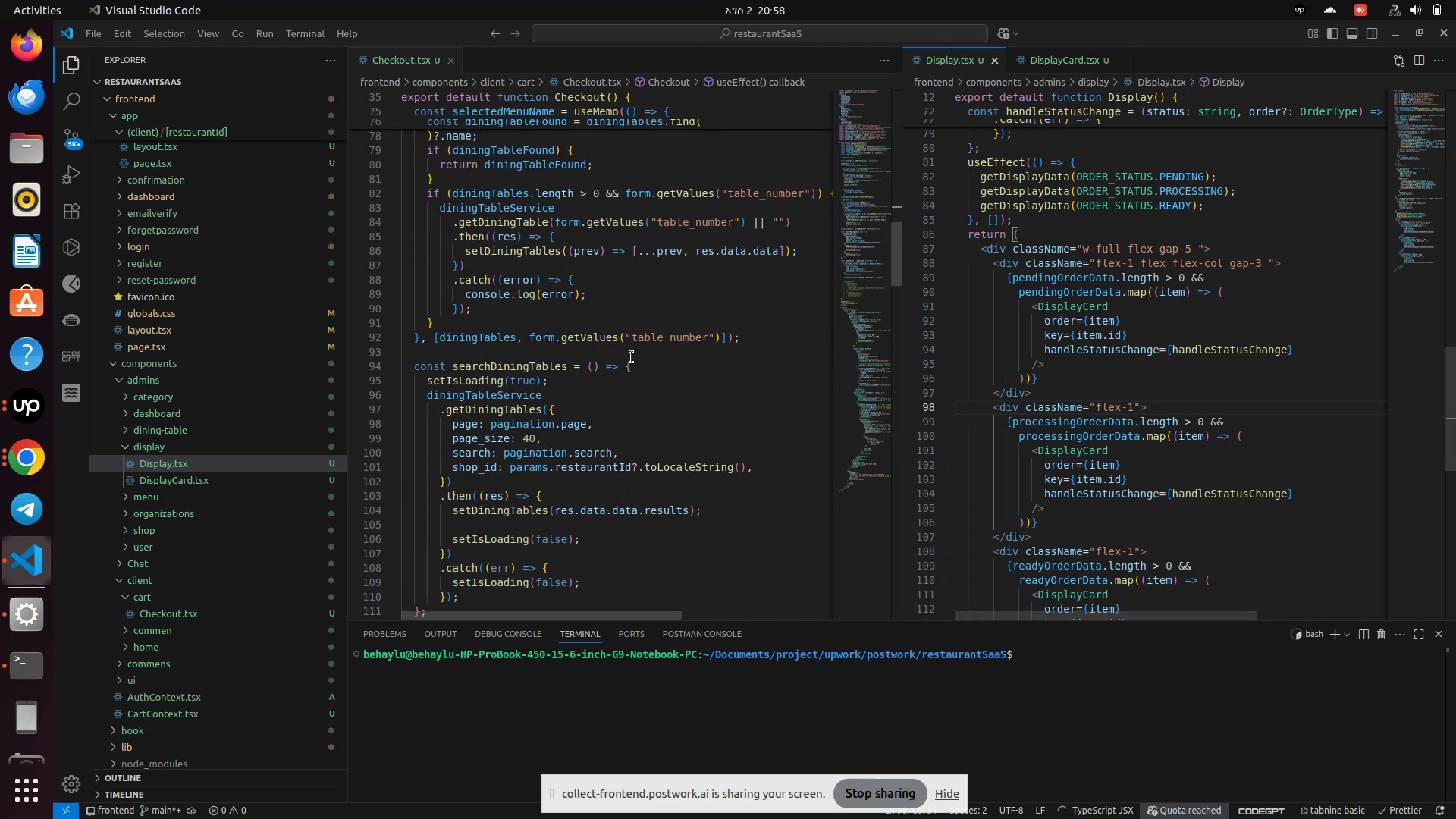 
scroll: coordinate [630, 357], scroll_direction: up, amount: 2.0
 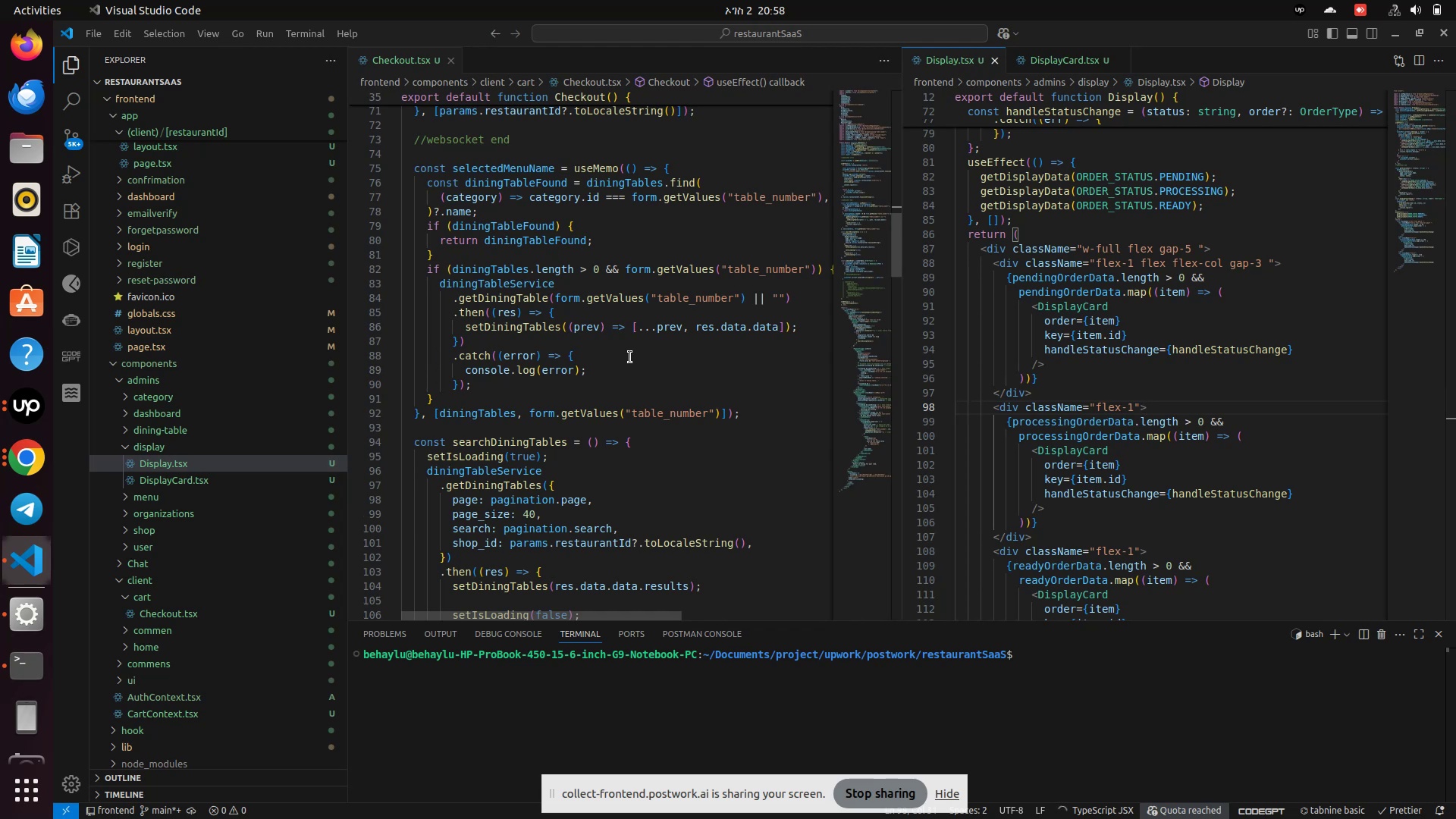 
scroll: coordinate [630, 357], scroll_direction: down, amount: 9.0
 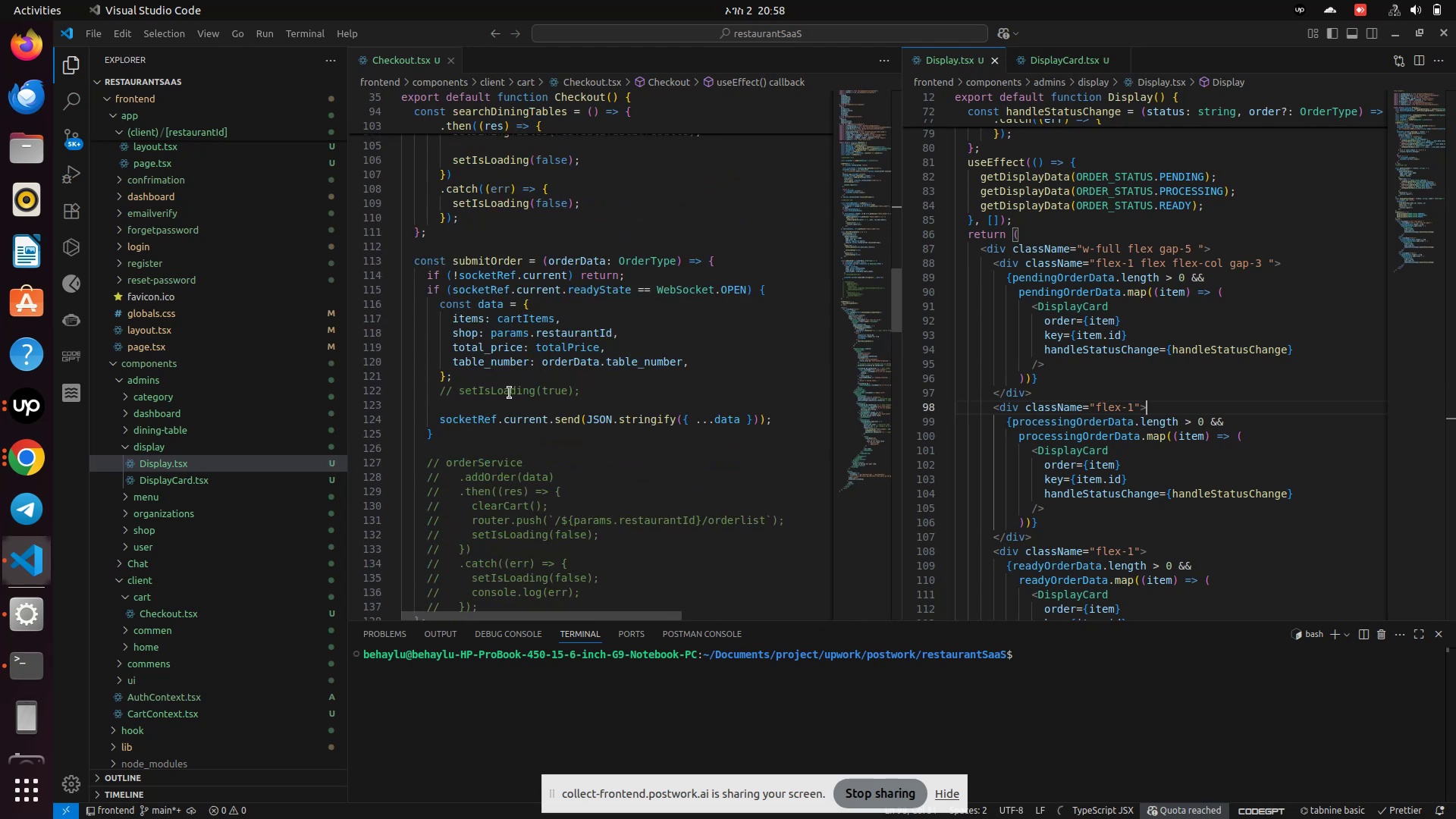 
scroll: coordinate [1192, 381], scroll_direction: up, amount: 3.0
 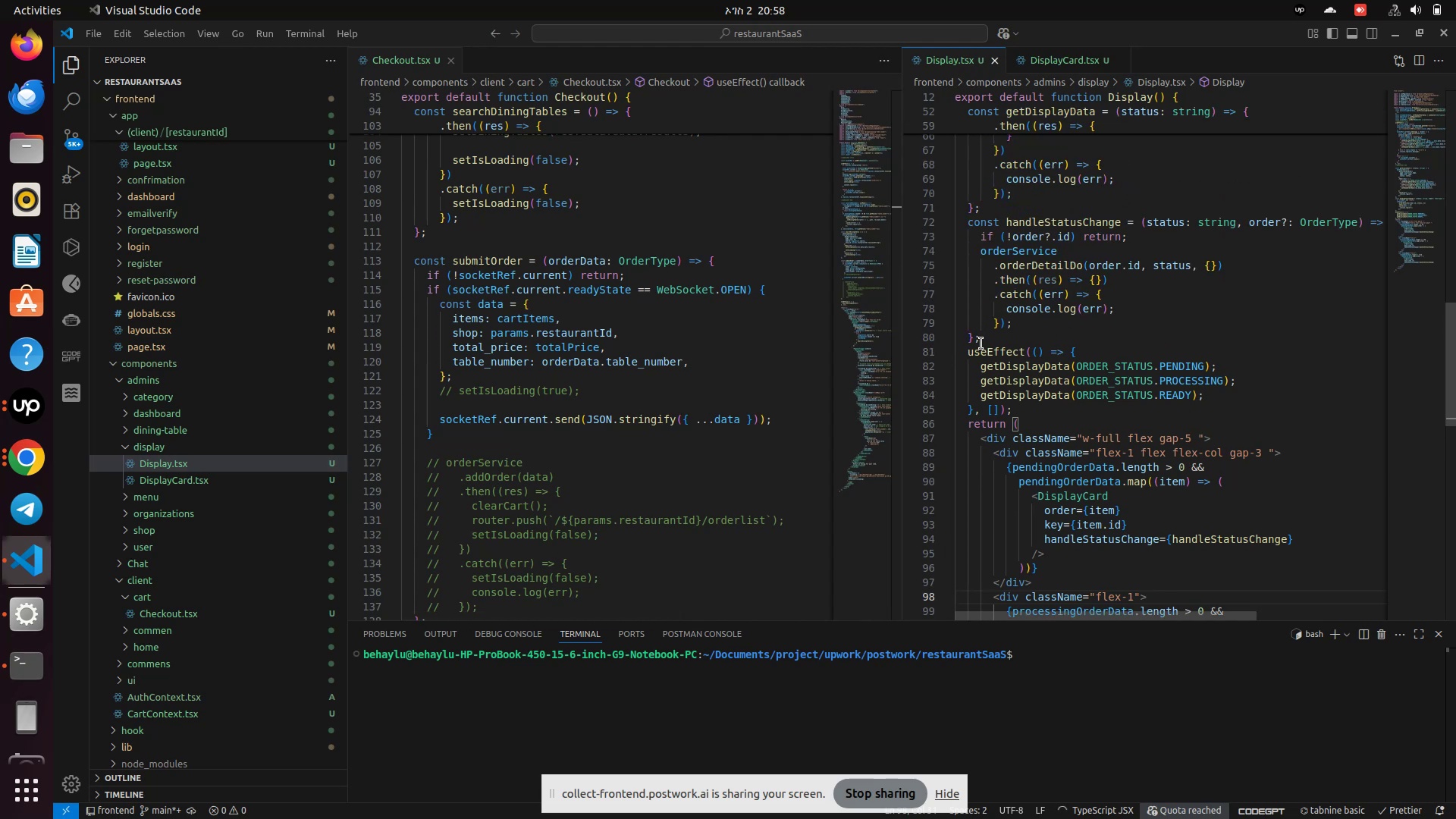 
left_click([981, 340])
 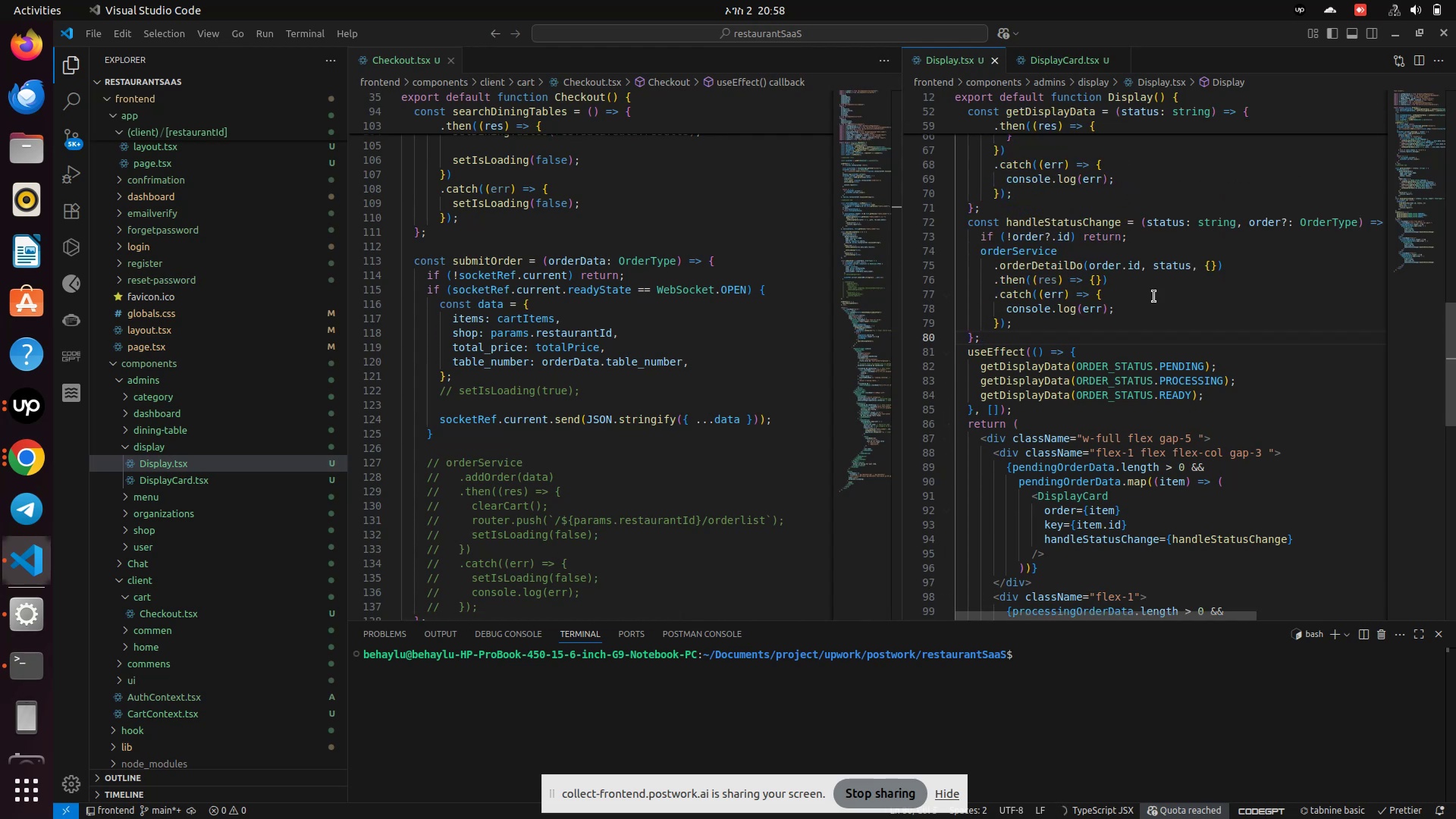 
left_click([1043, 322])
 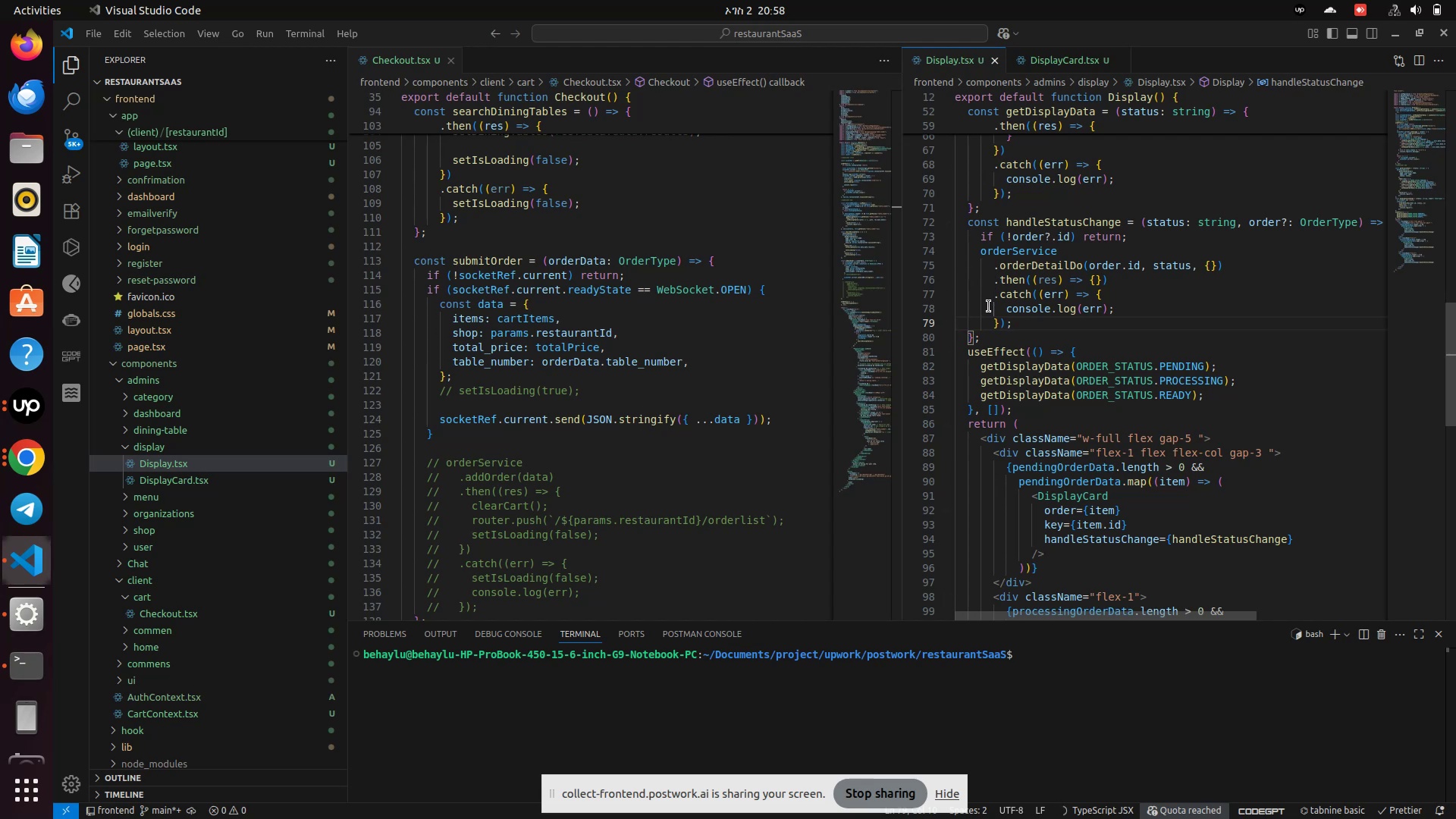 
wait(11.81)
 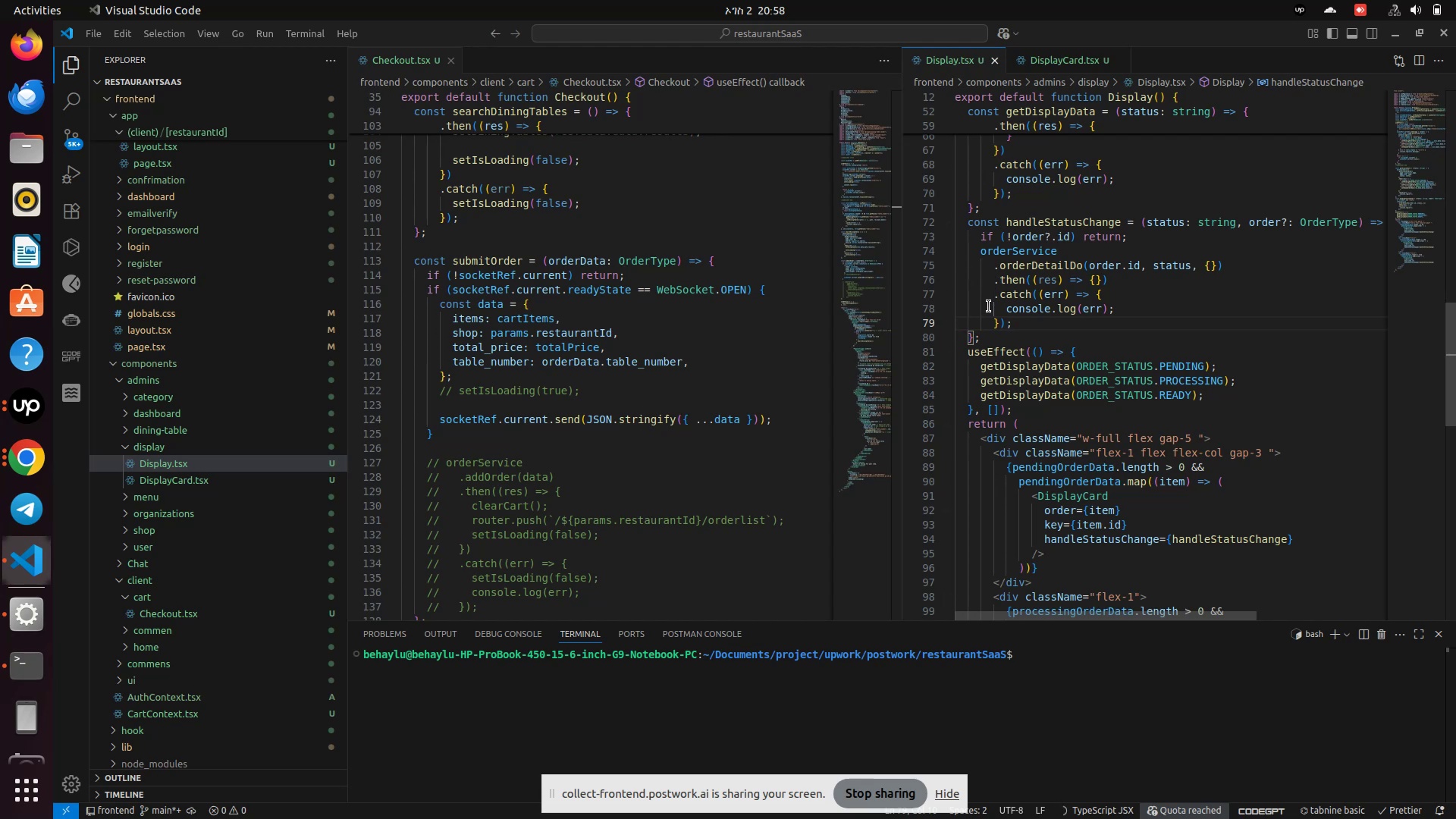 
key(Enter)
 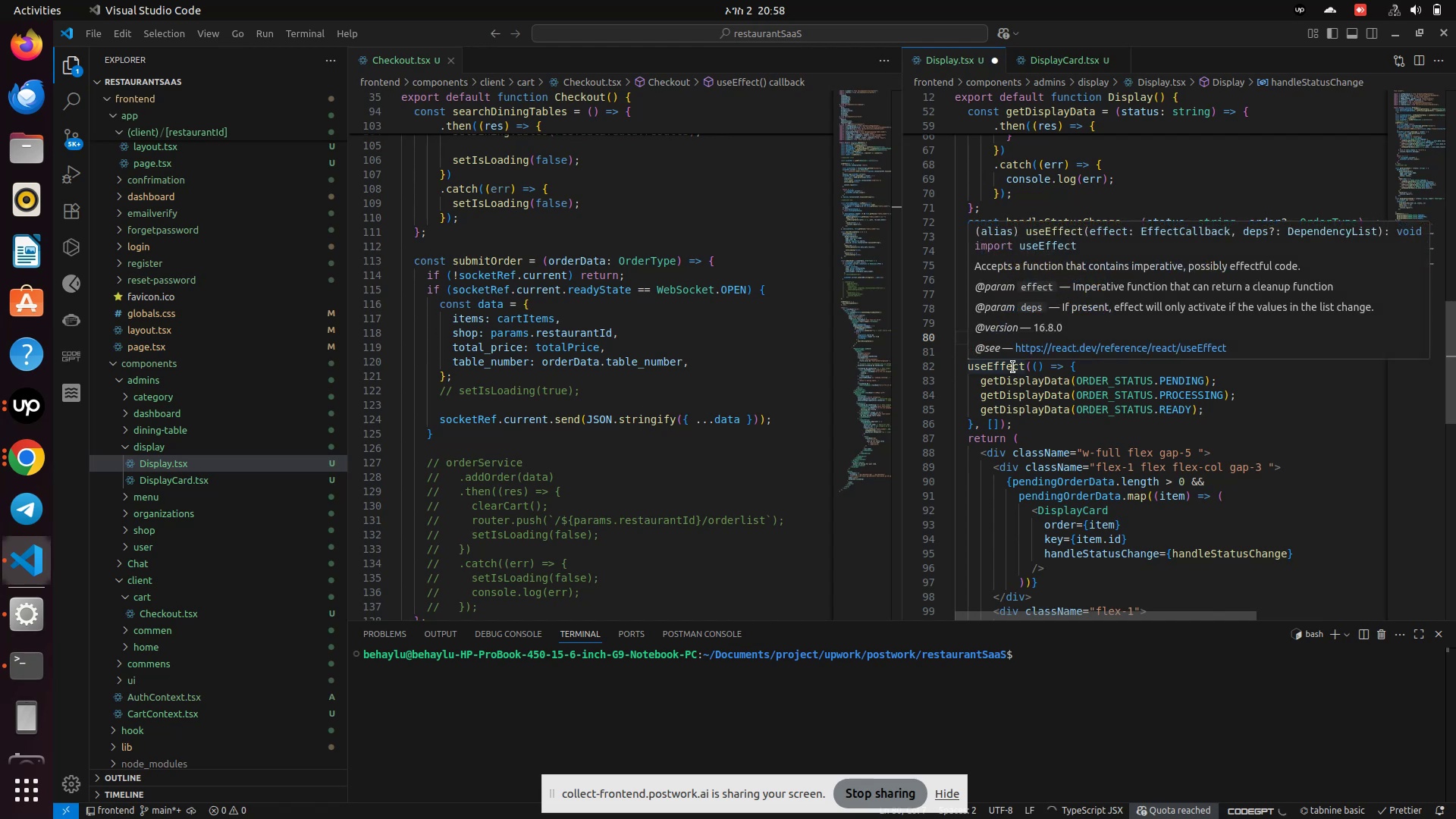 
wait(8.77)
 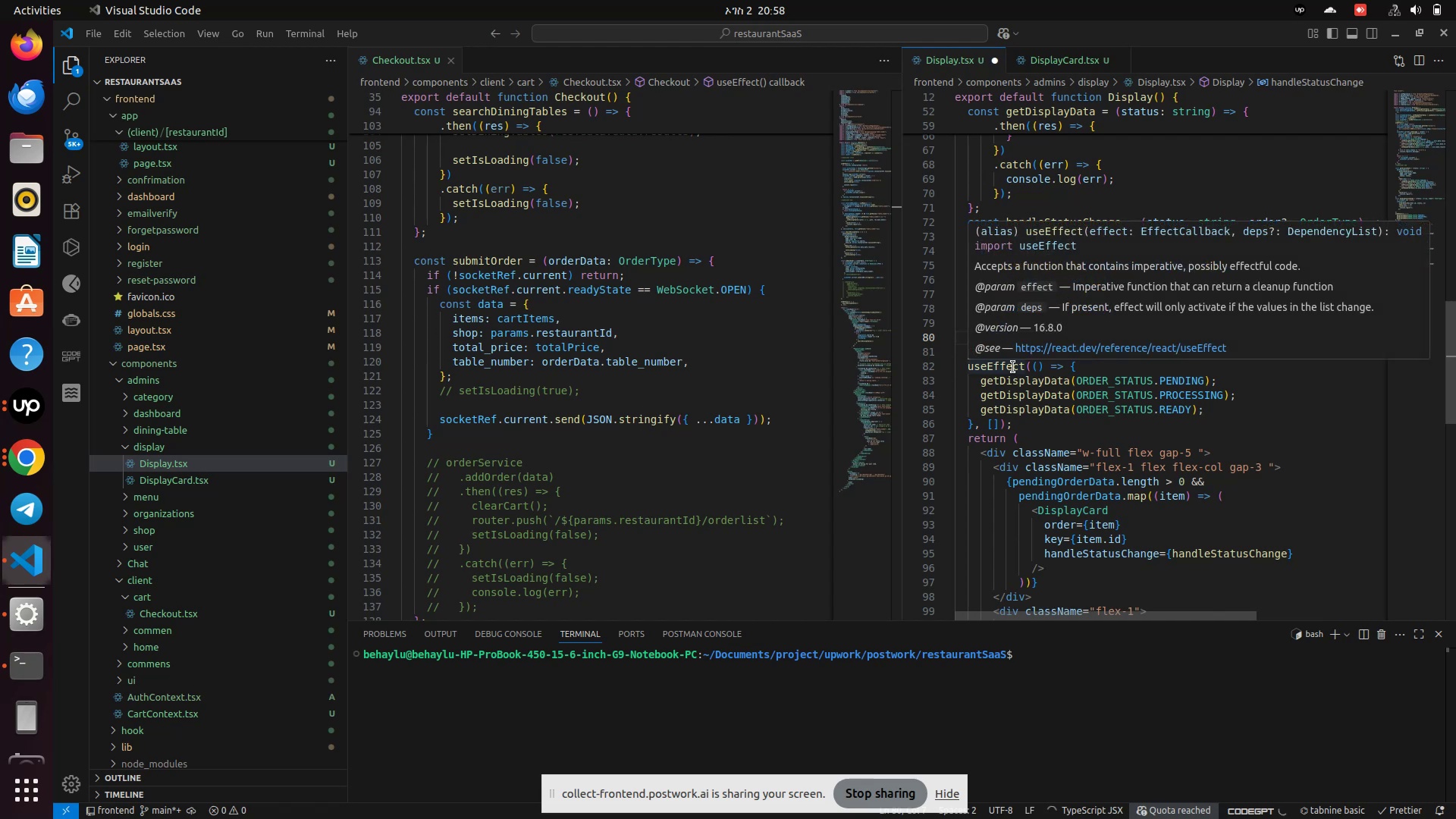 
mouse_move([16, 818])
 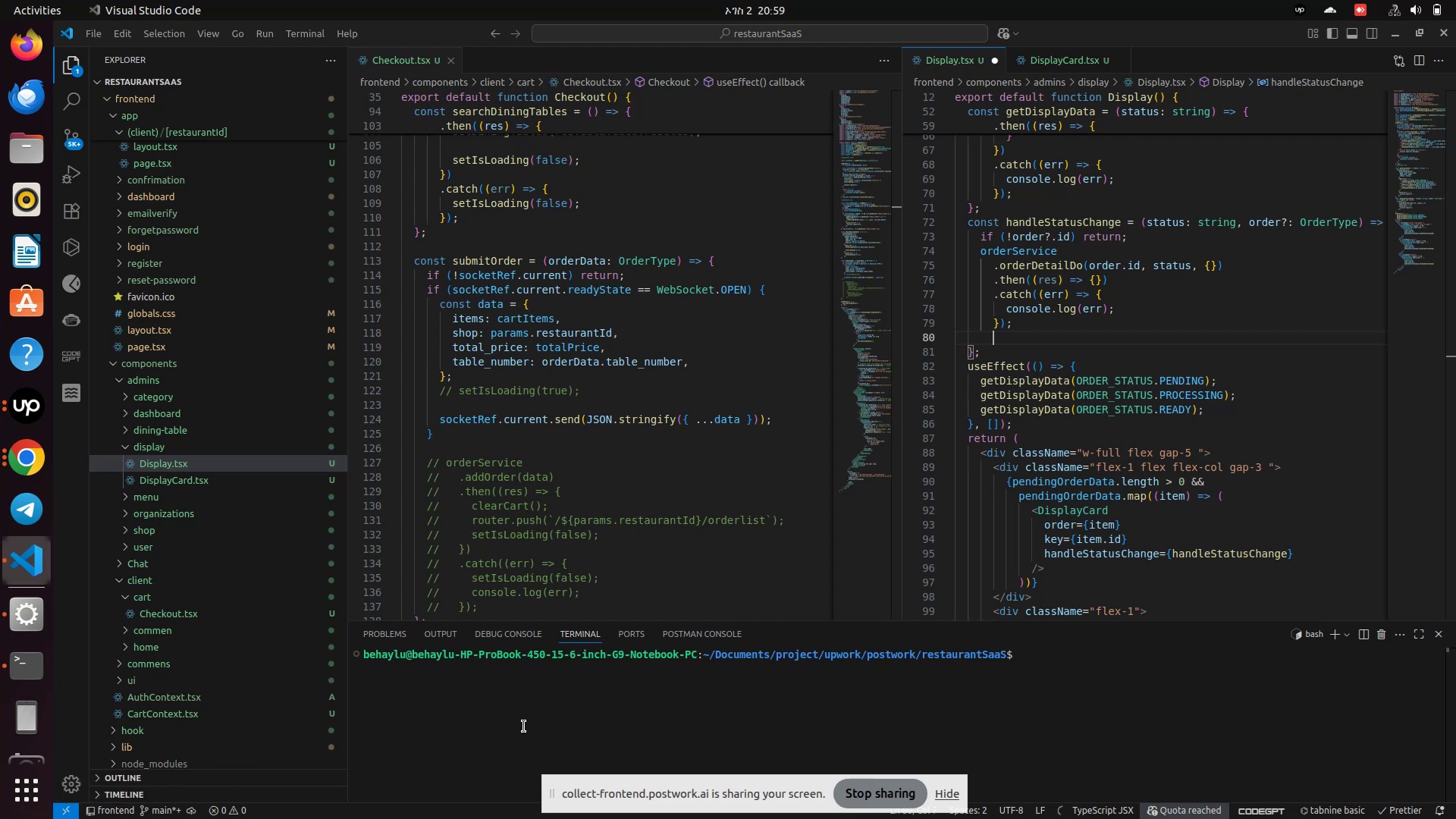 
wait(7.6)
 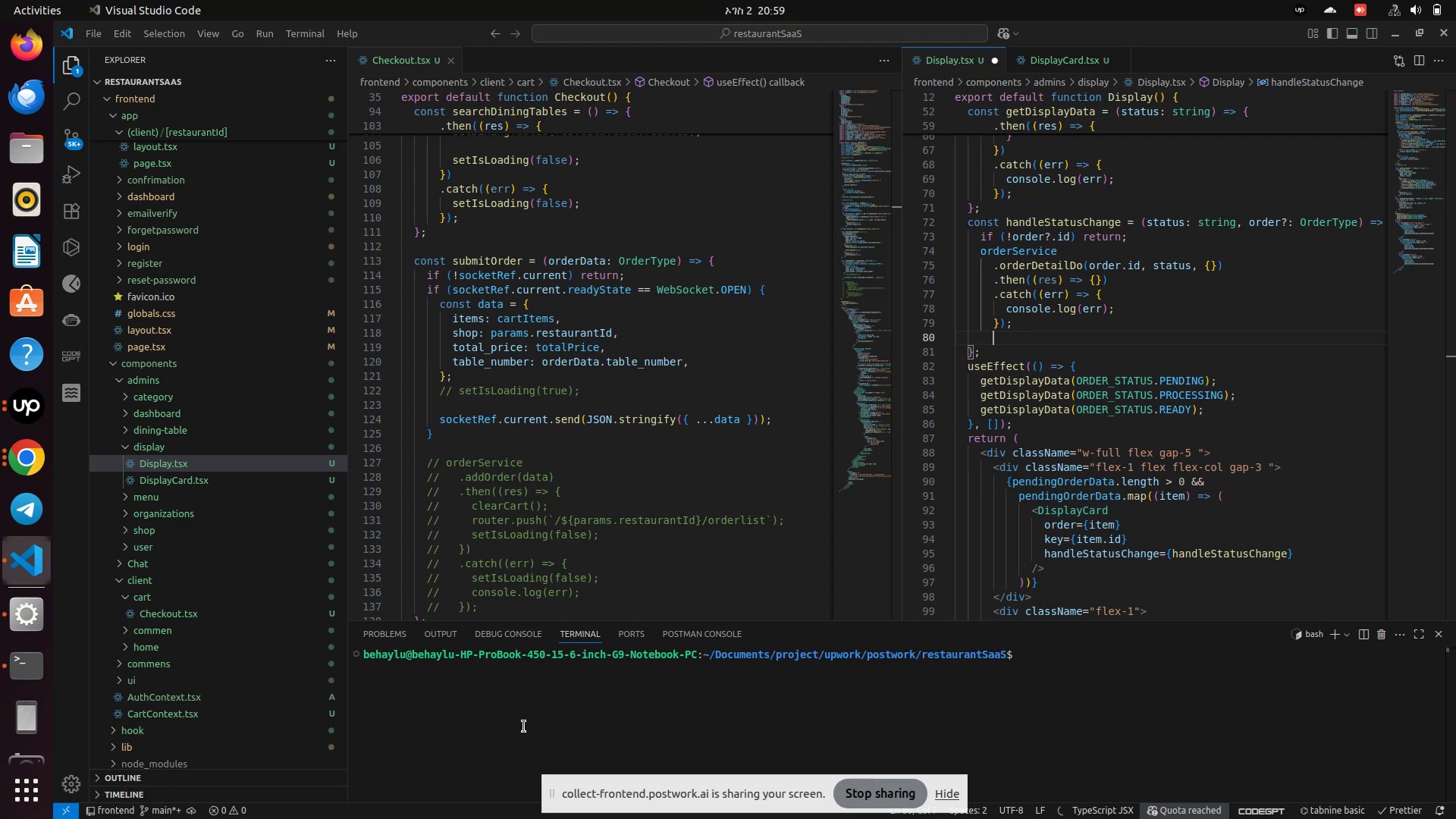 
type(soc)
 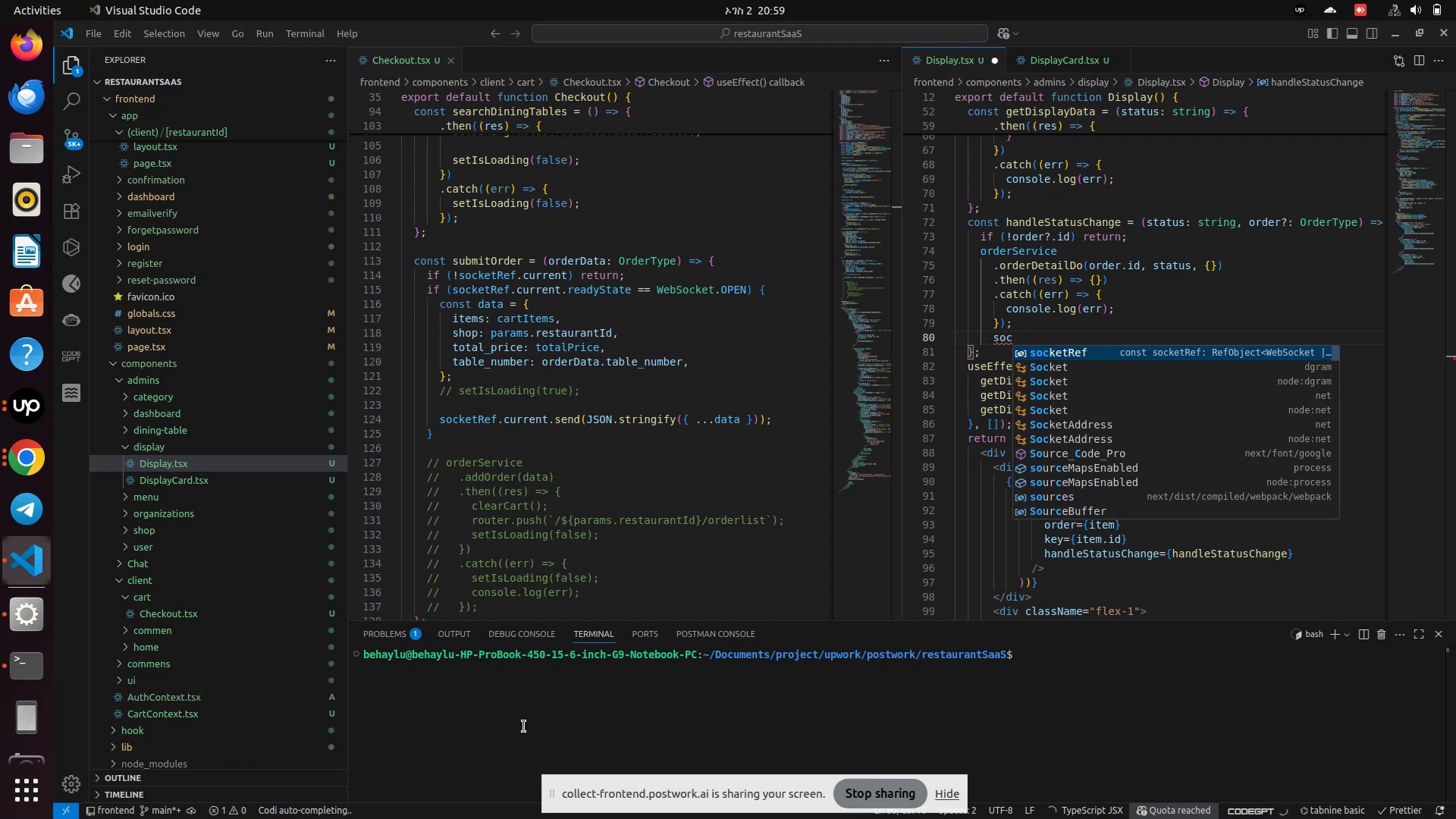 
key(Enter)
 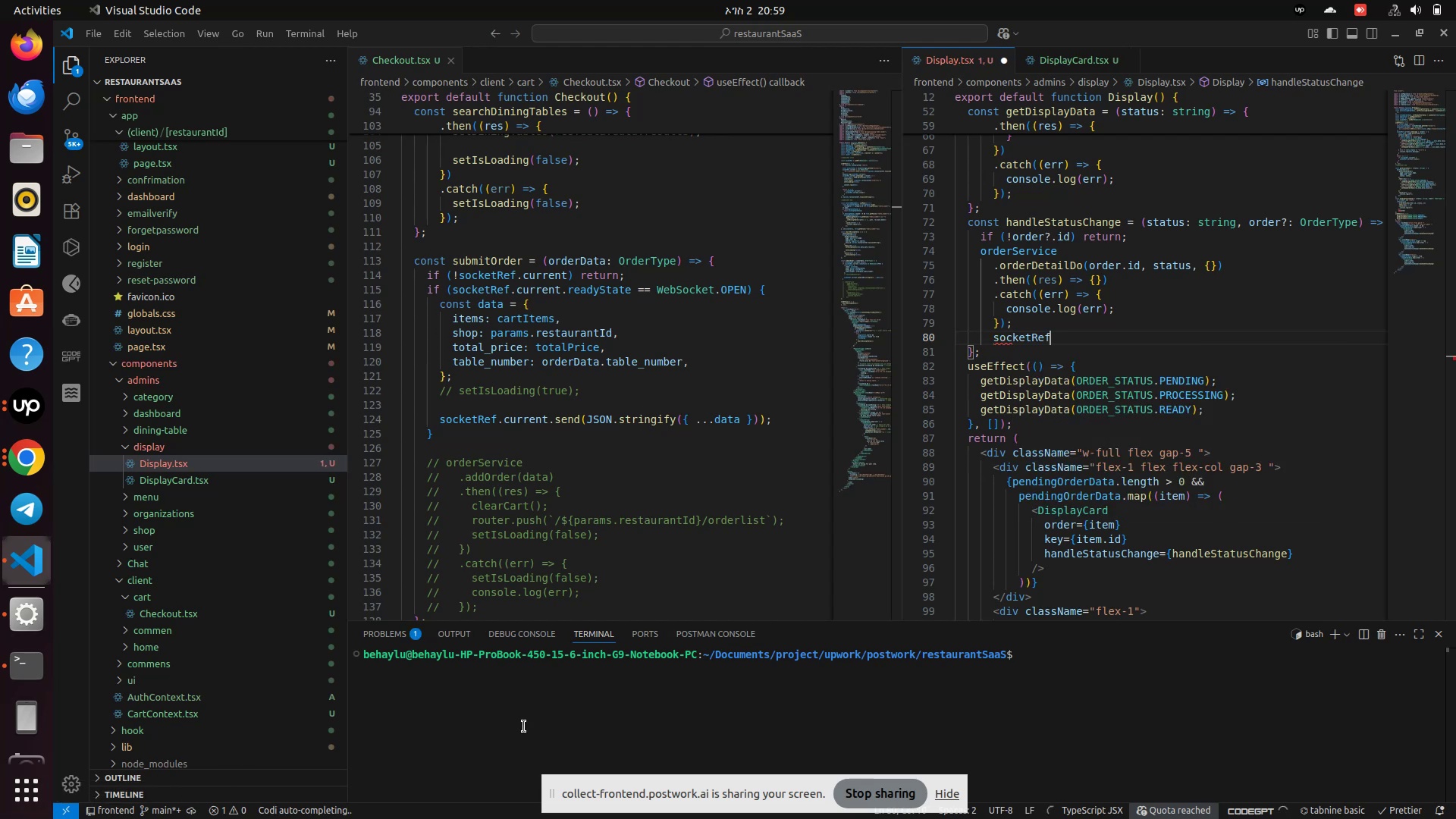 
type(.)
key(Backspace)
key(Backspace)
key(Backspace)
key(Backspace)
key(Backspace)
key(Backspace)
key(Backspace)
key(Backspace)
key(Backspace)
key(Backspace)
type(if)
key(Backspace)
type(f(!socket)
 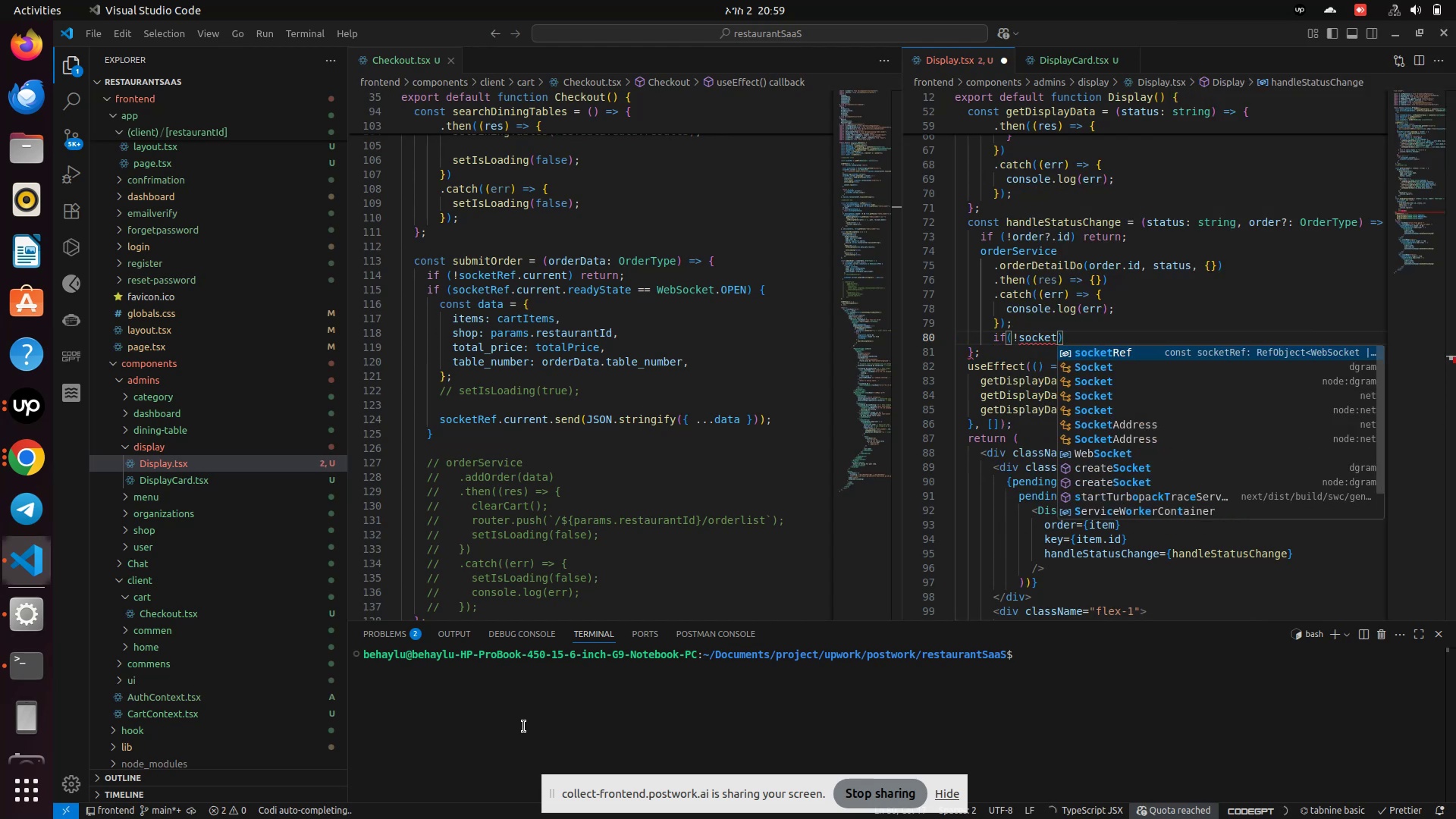 
 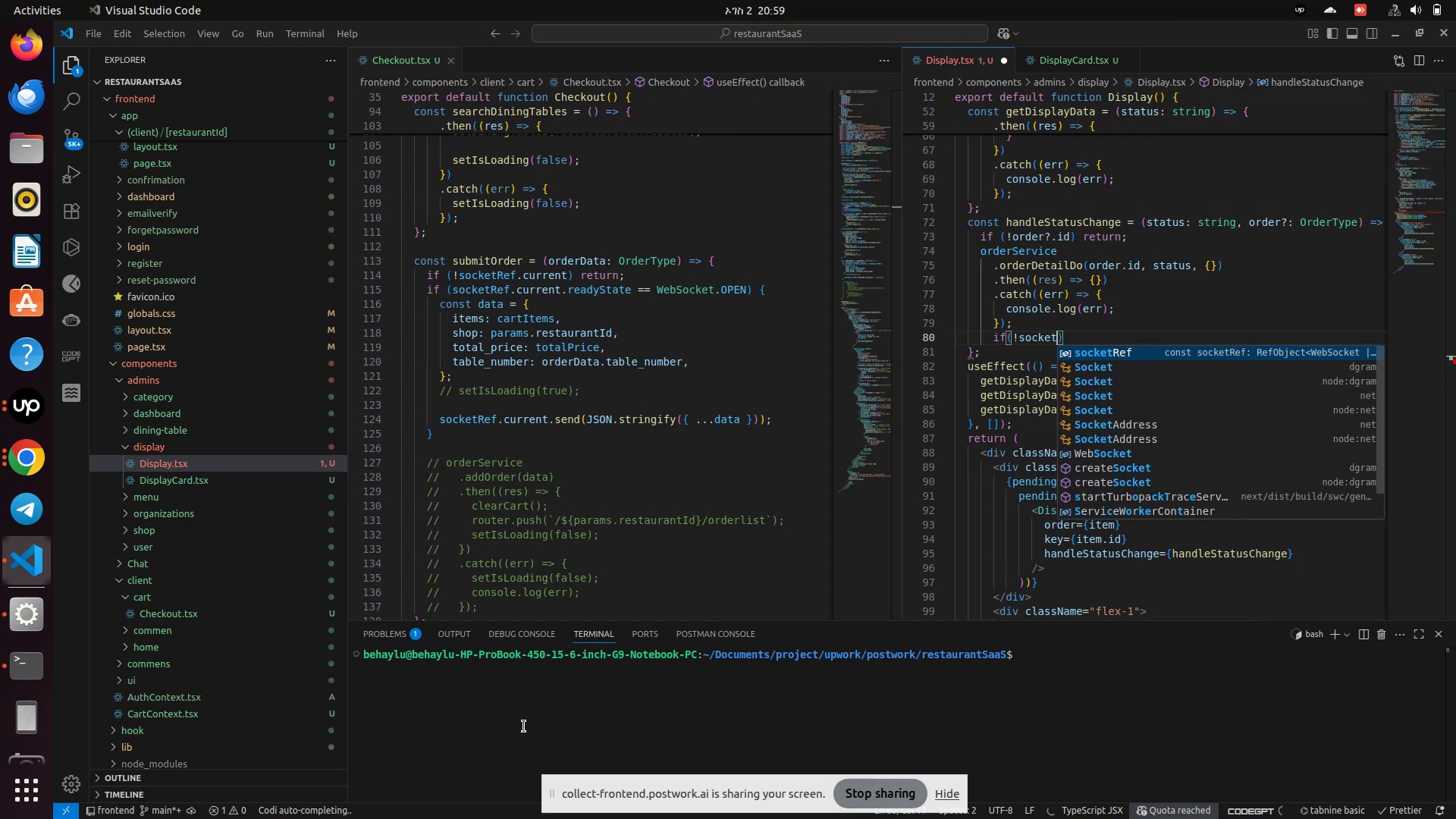 
key(Enter)
 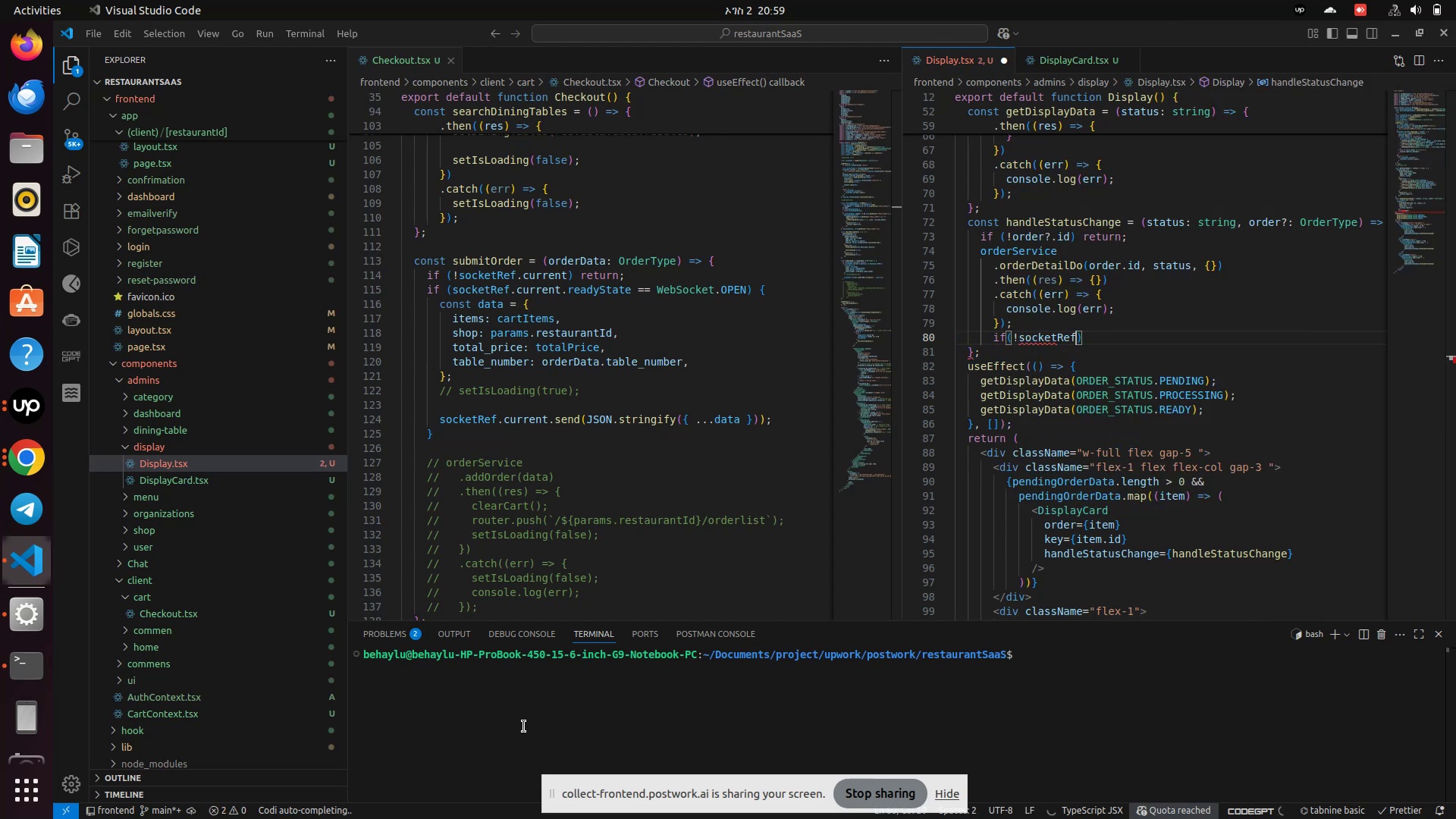 
type(.cu)
 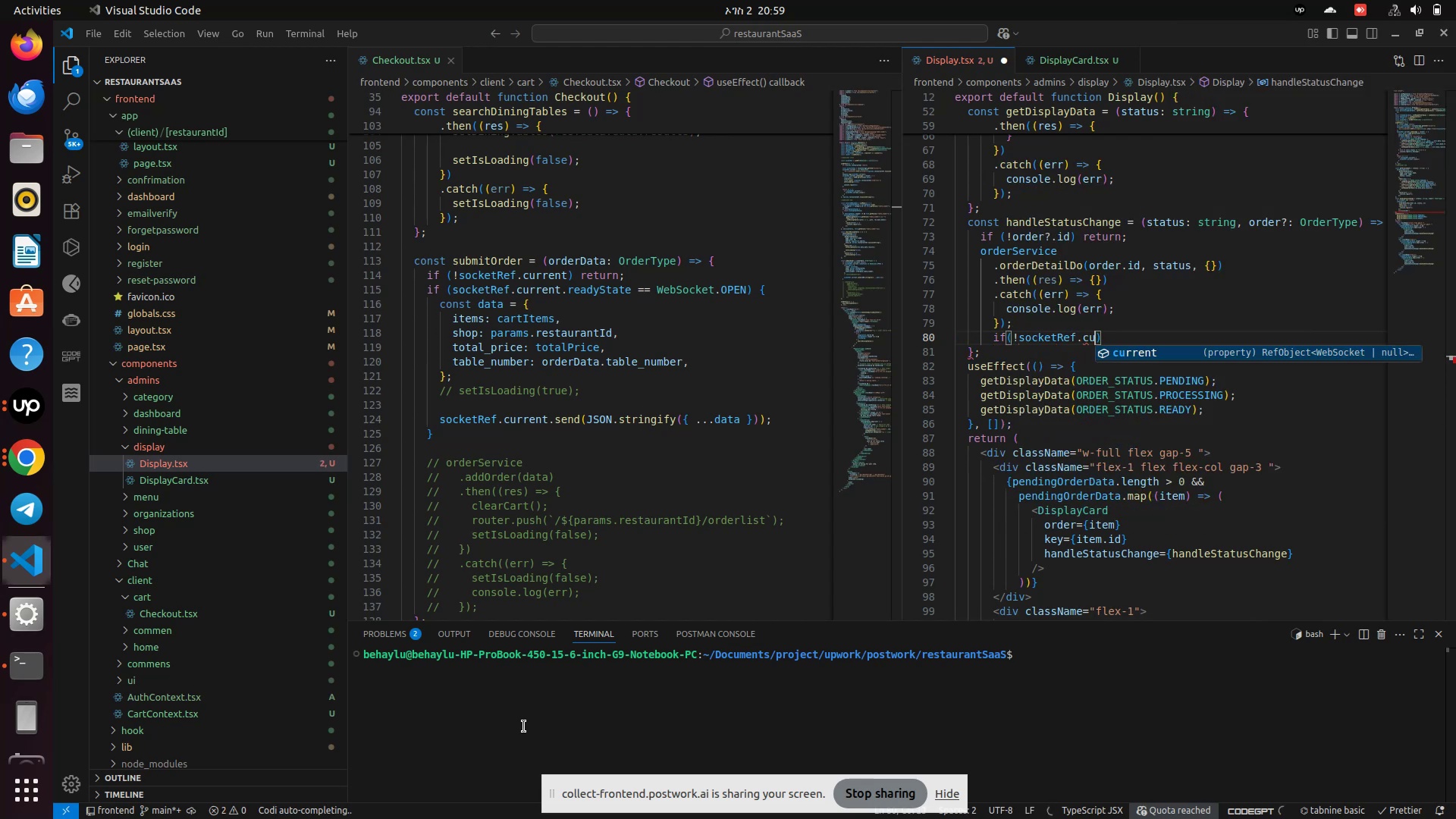 
key(Enter)
 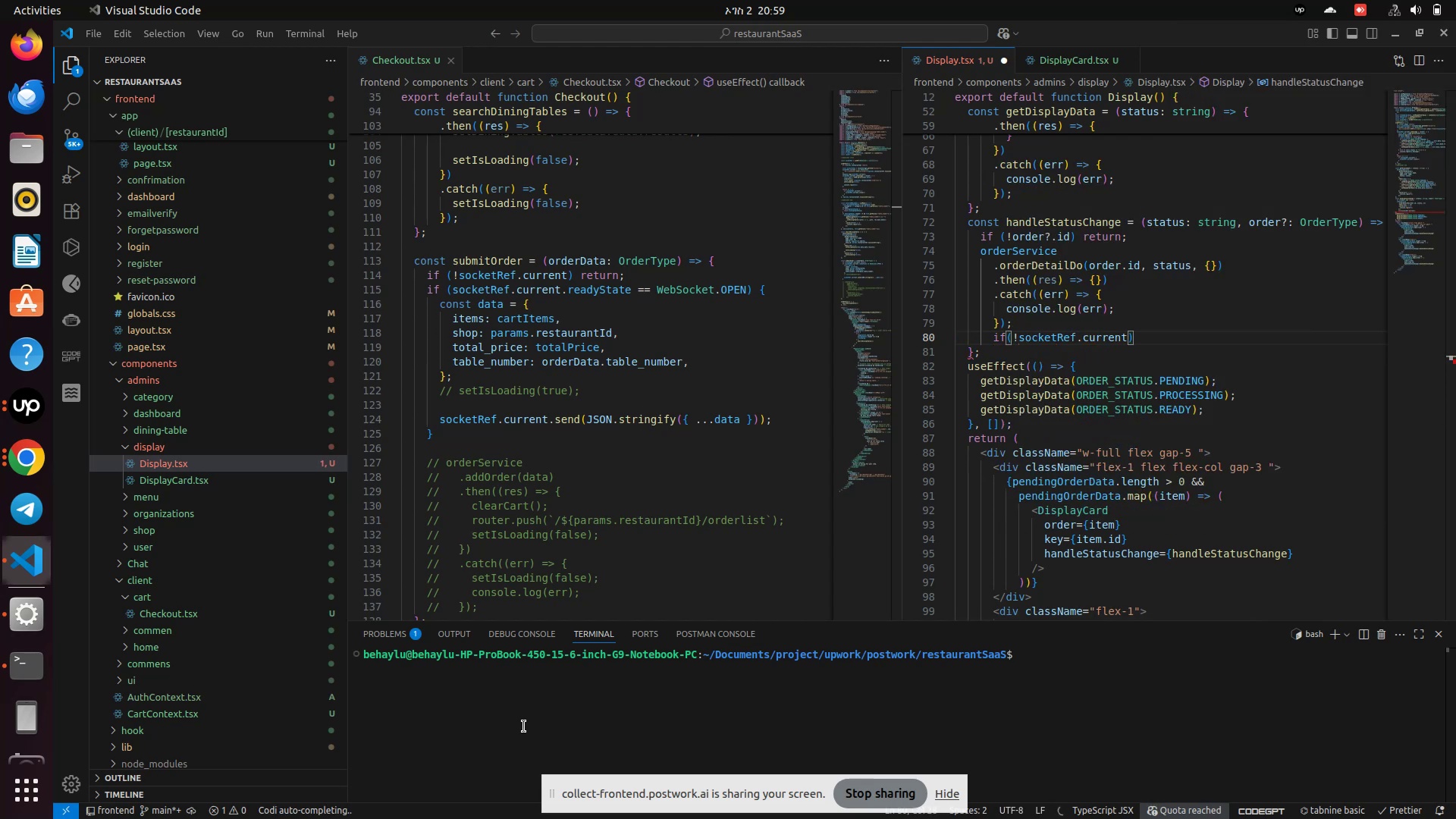 
key(ArrowRight)
 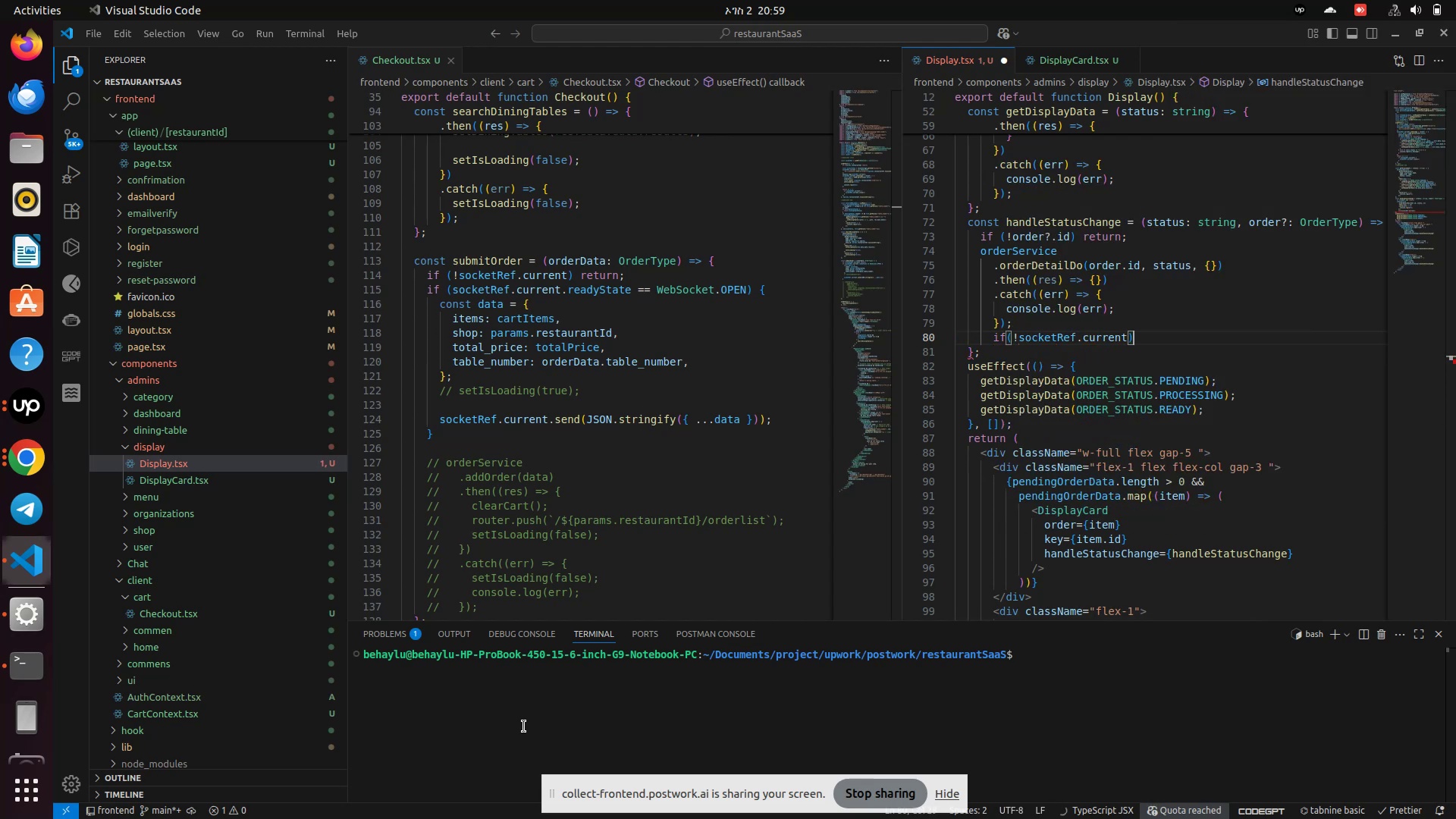 
type( retu)
 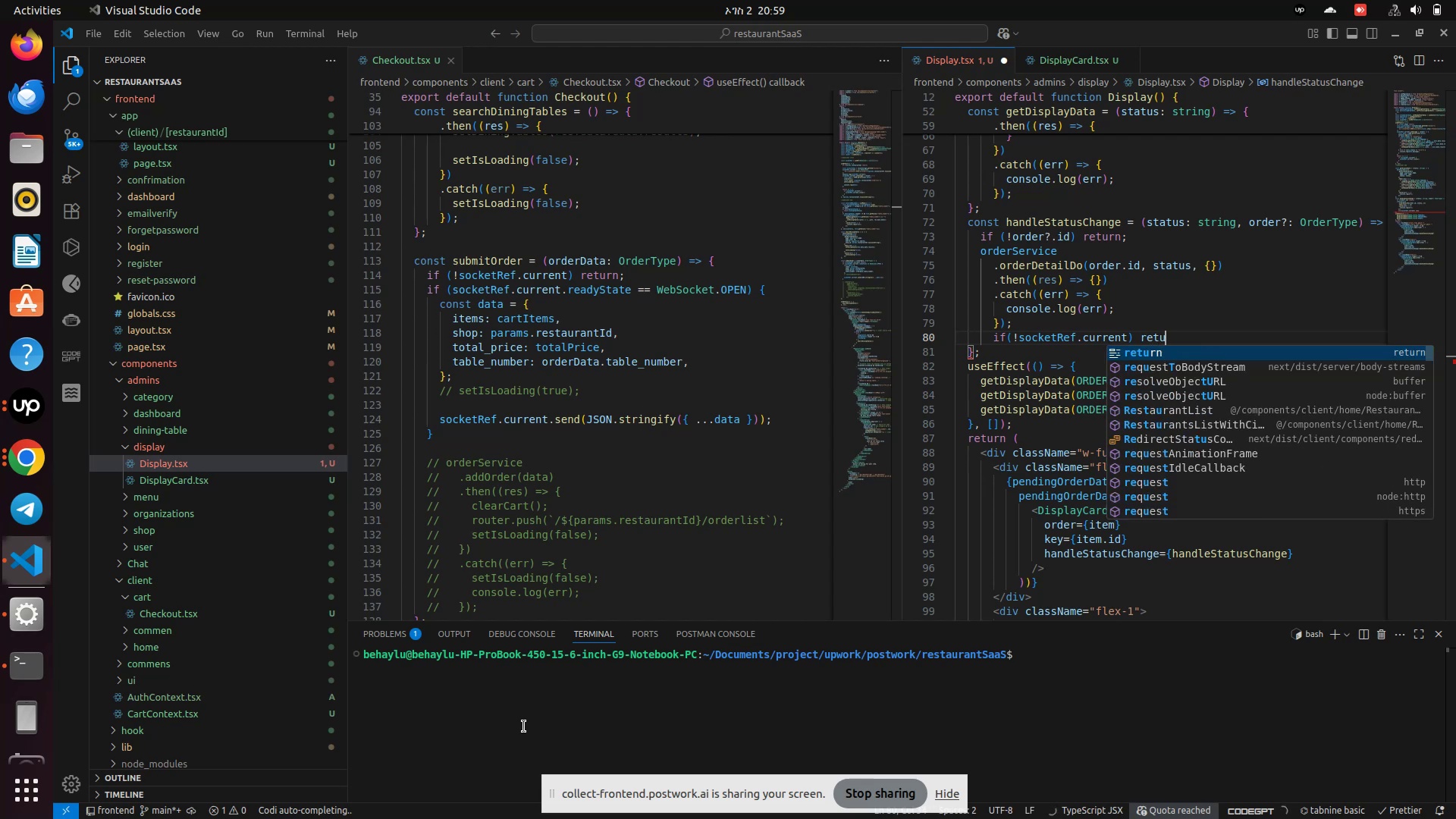 
key(Enter)
 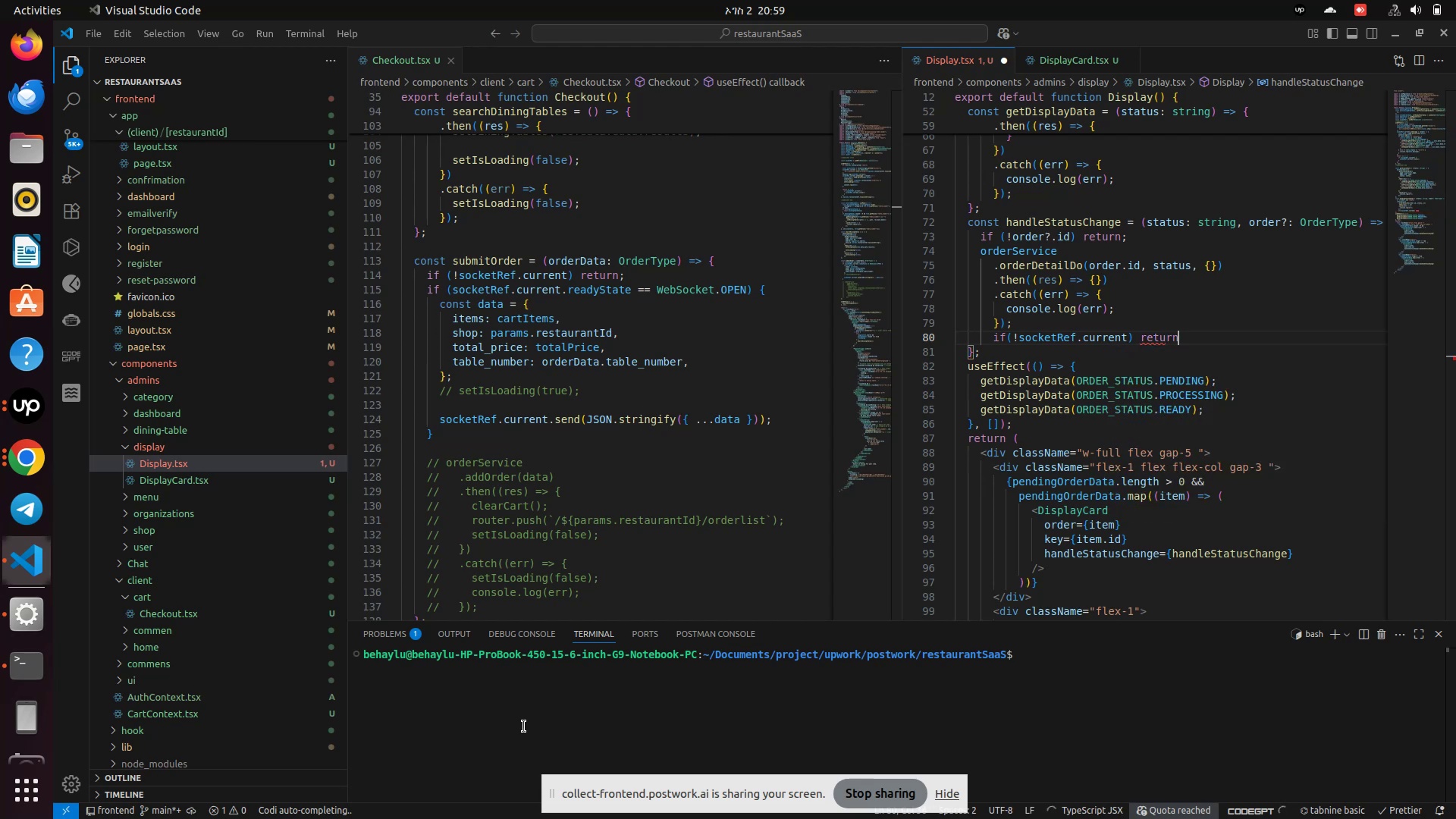 
key(Semicolon)
 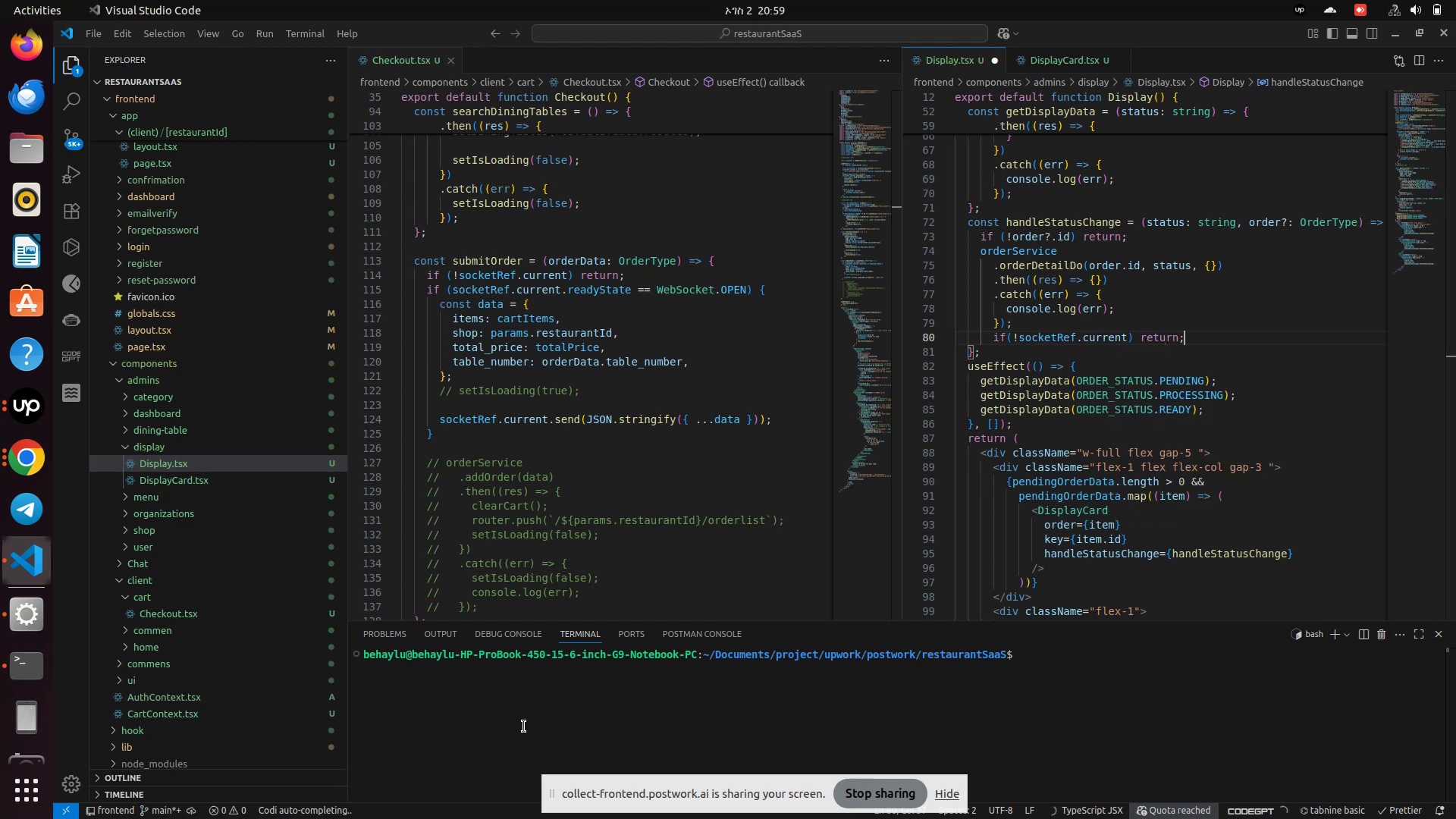 
key(Enter)
 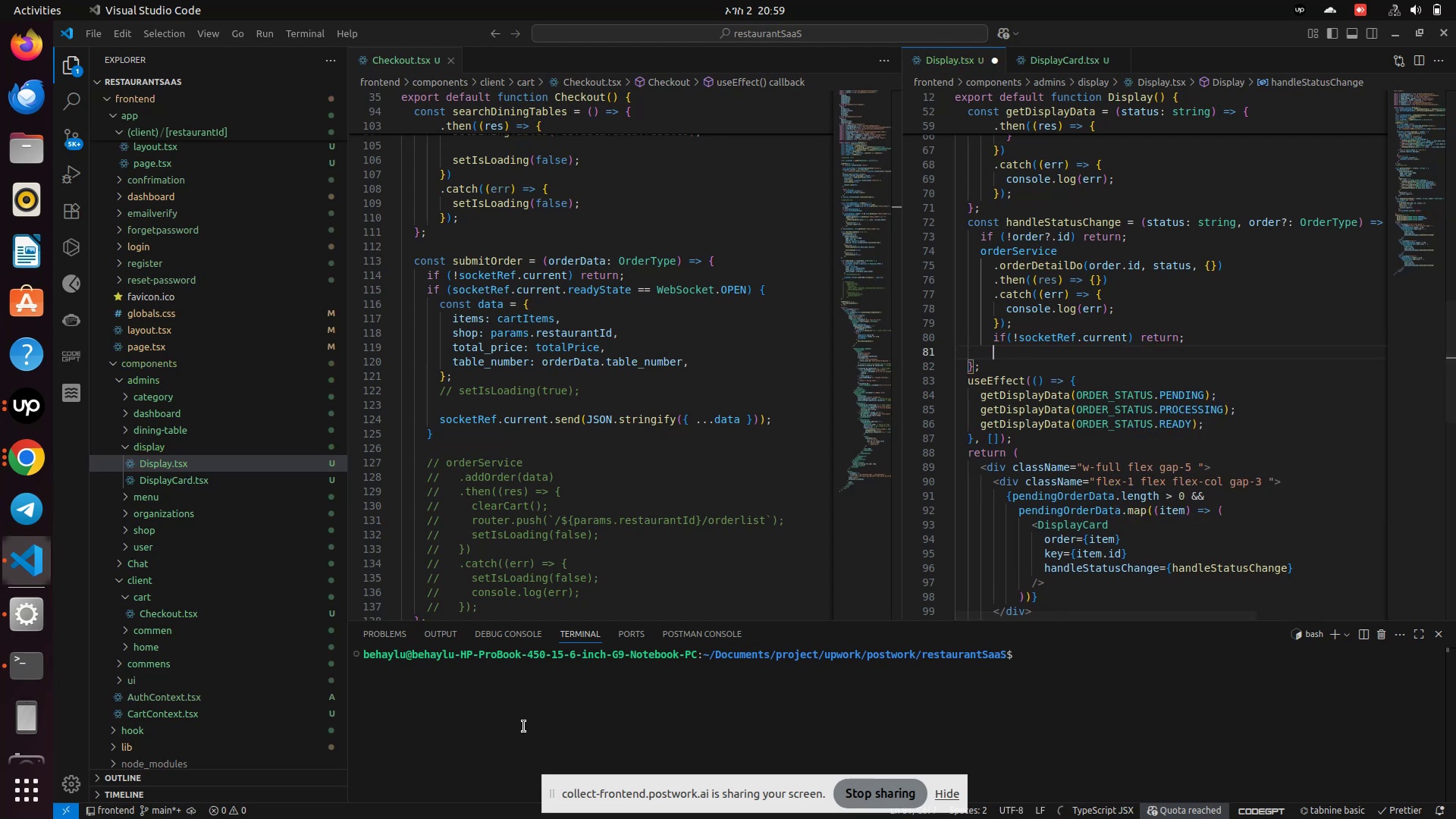 
type(if(sock)
 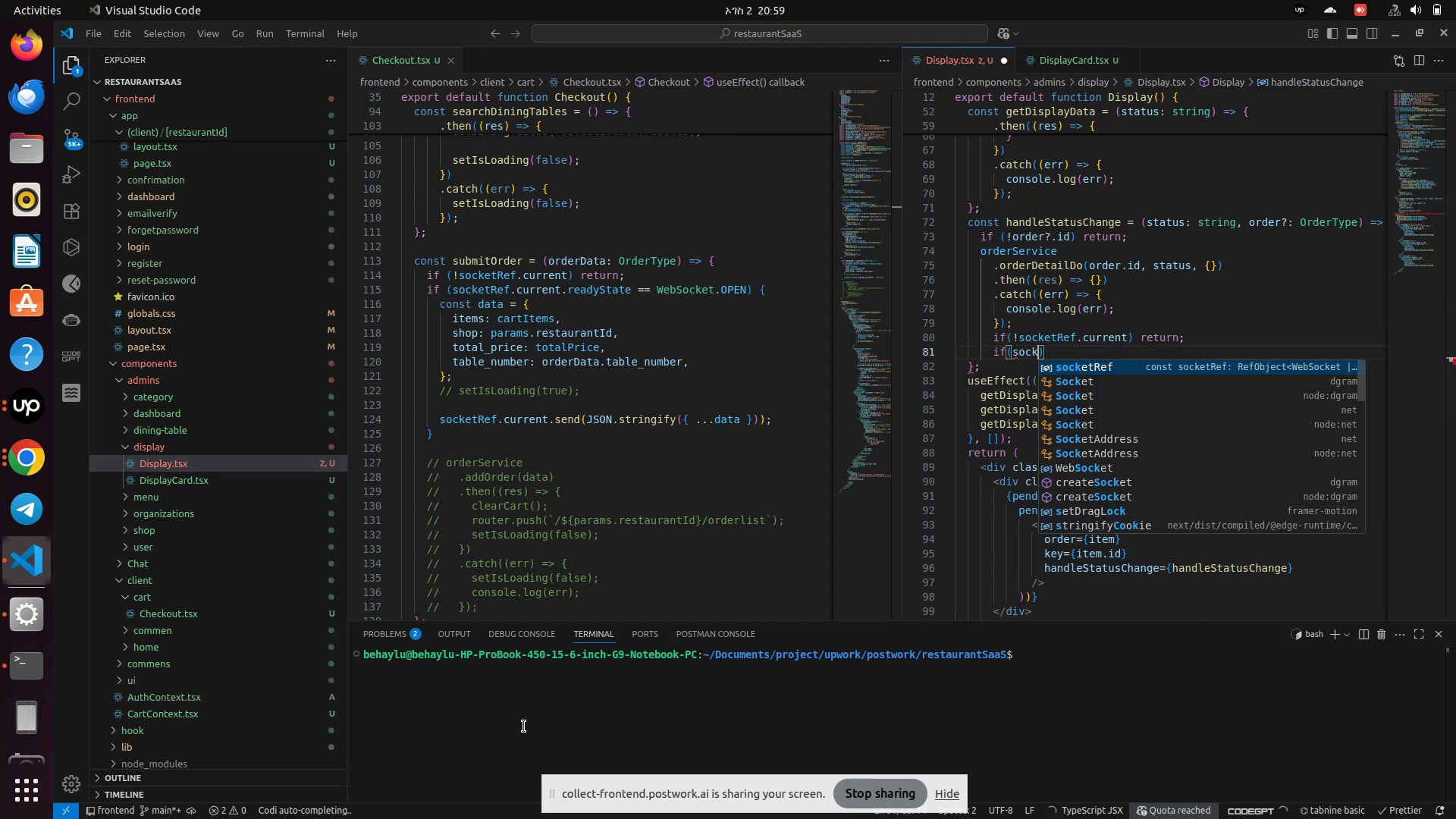 
 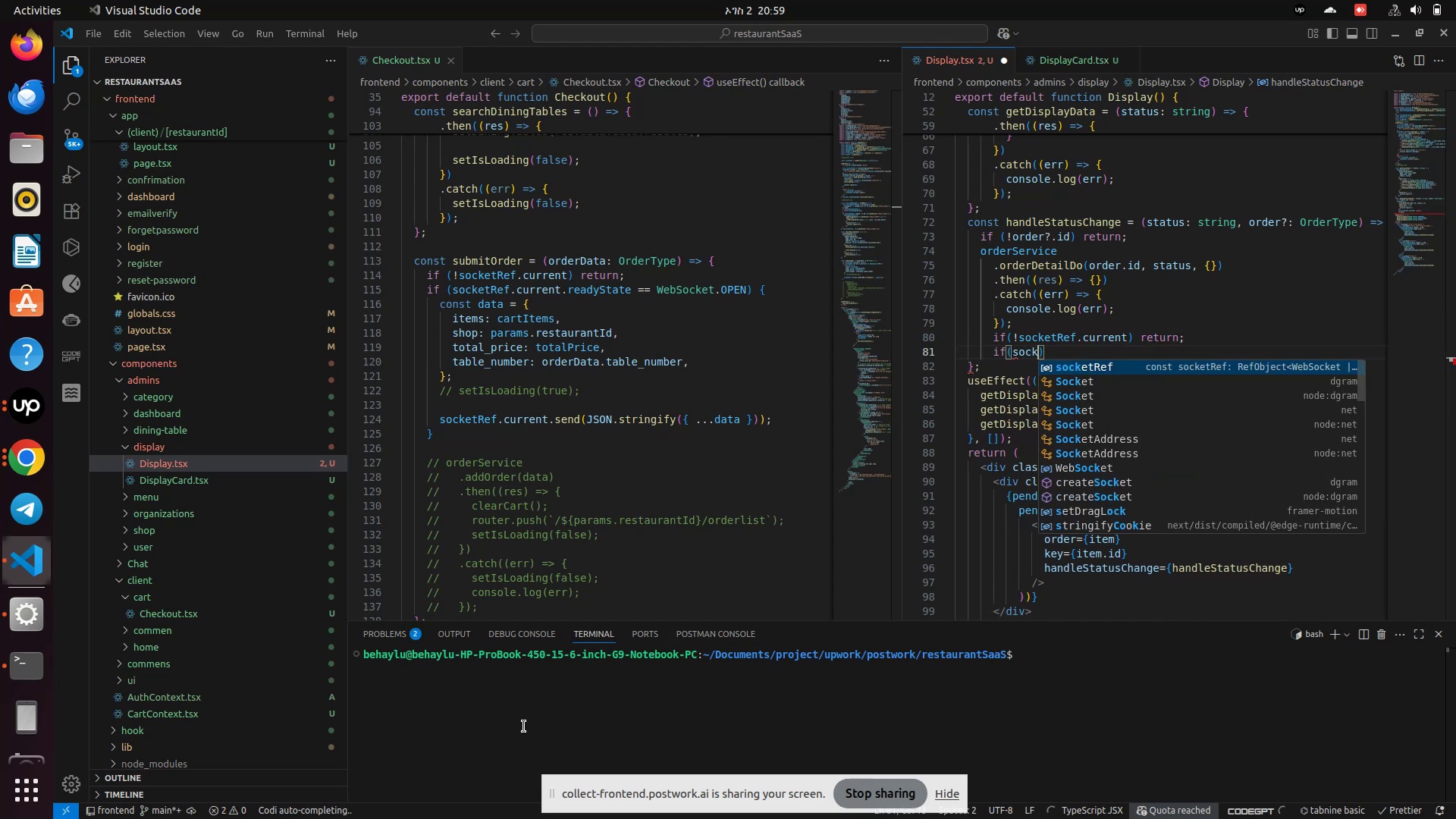 
key(Enter)
 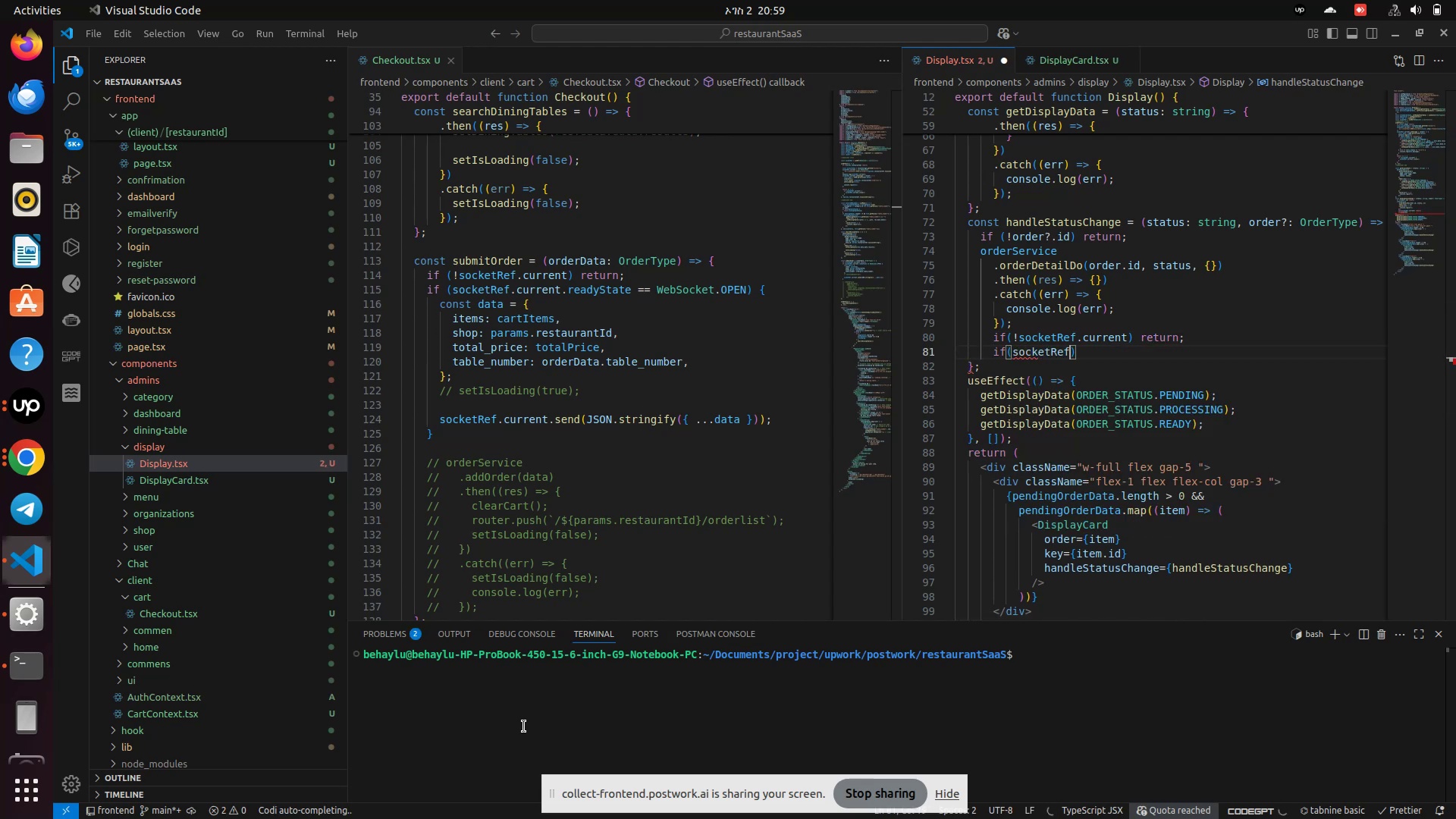 
type(.curr)
 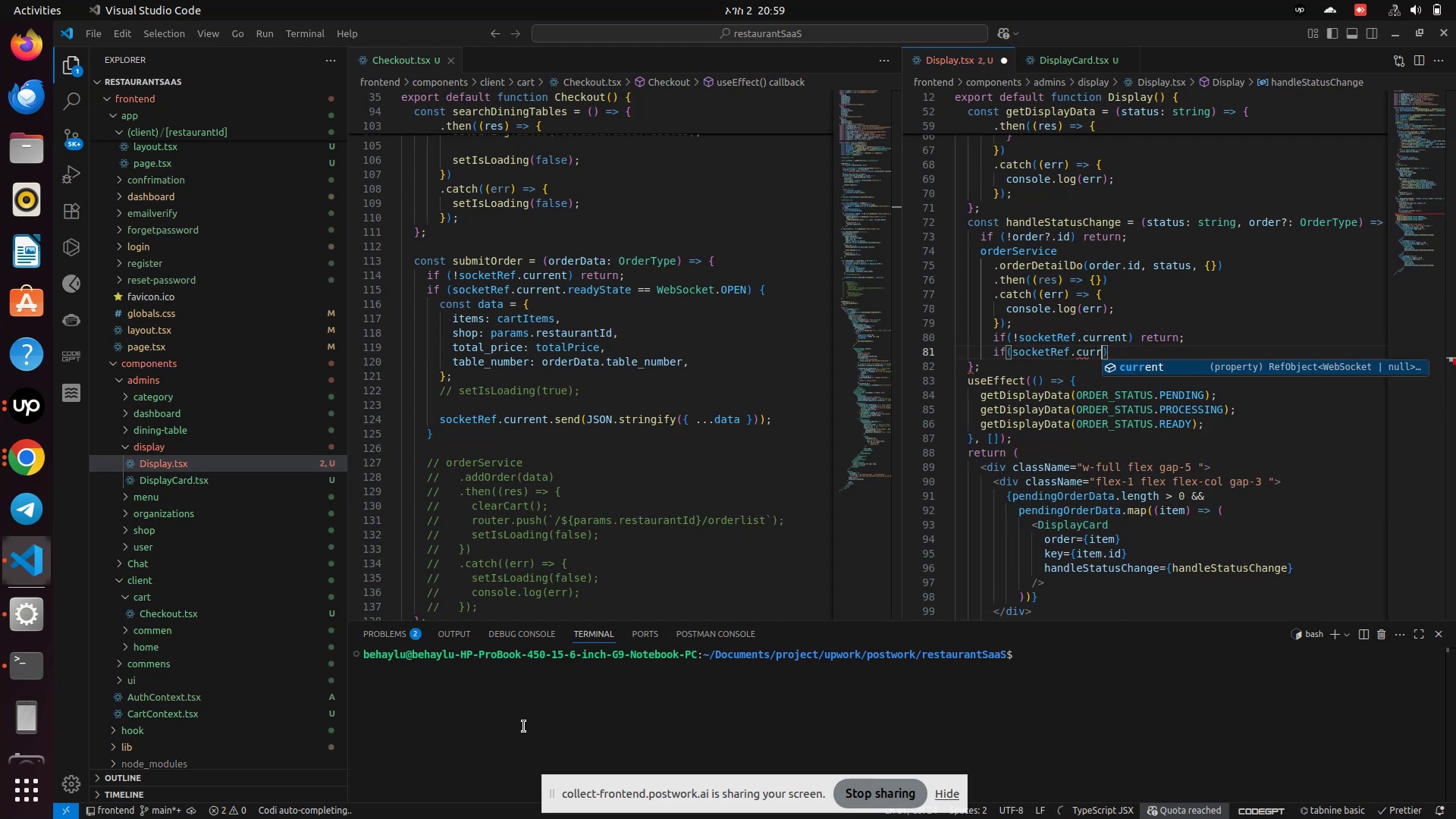 
key(Enter)
 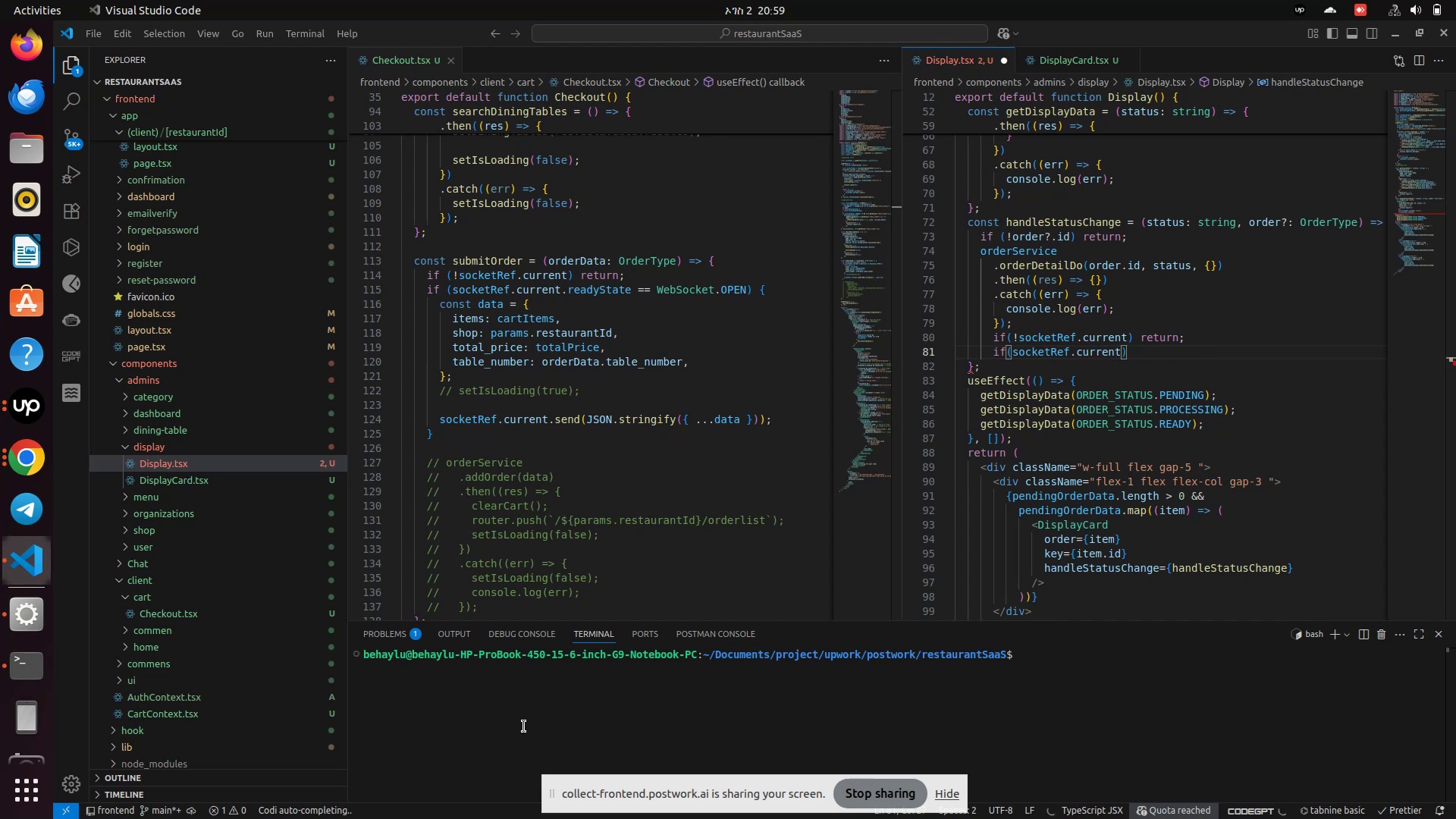 
type(.readyState == WebSocket.Ope)
key(Backspace)
key(Backspace)
type(PEN)
 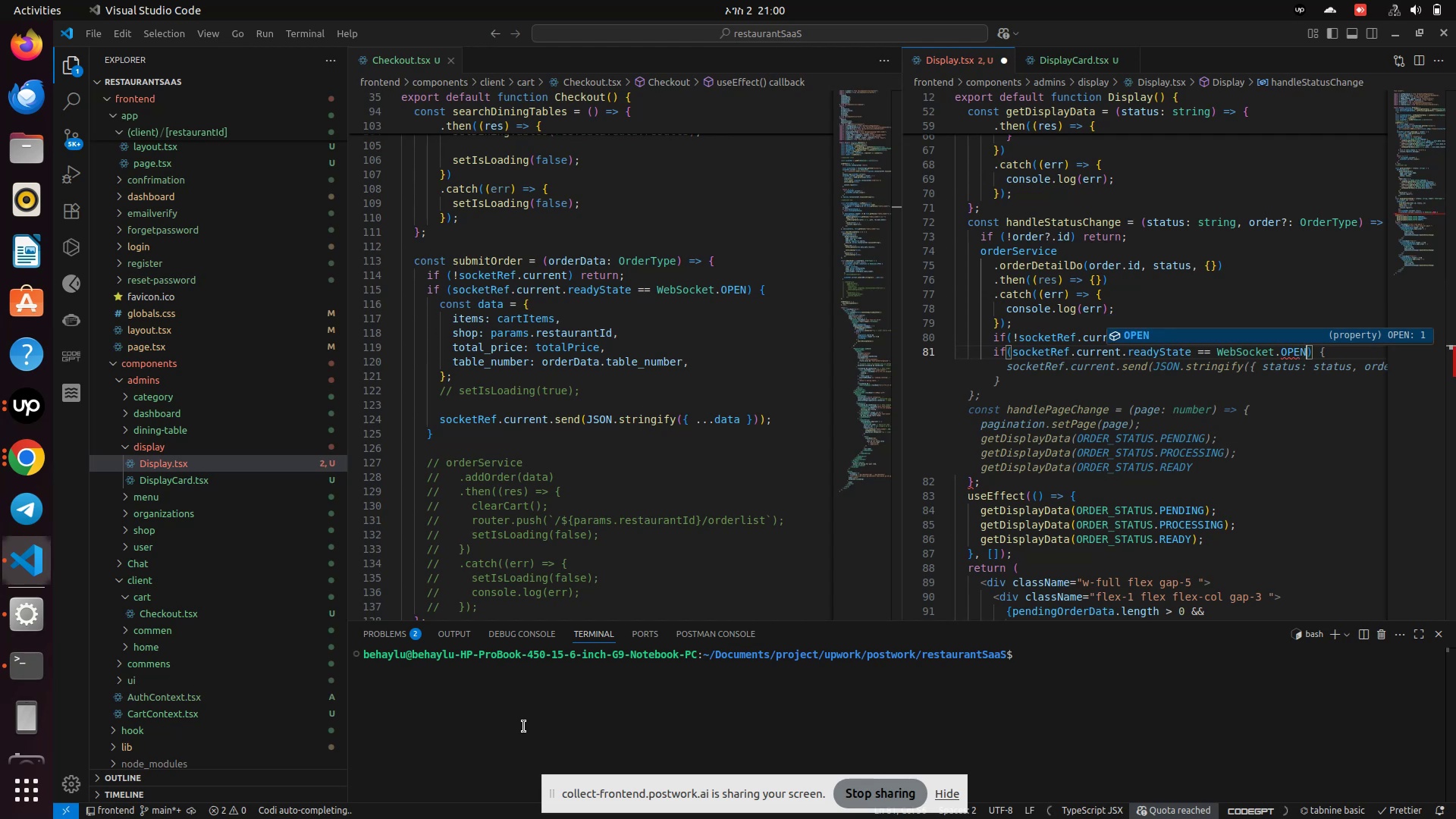 
 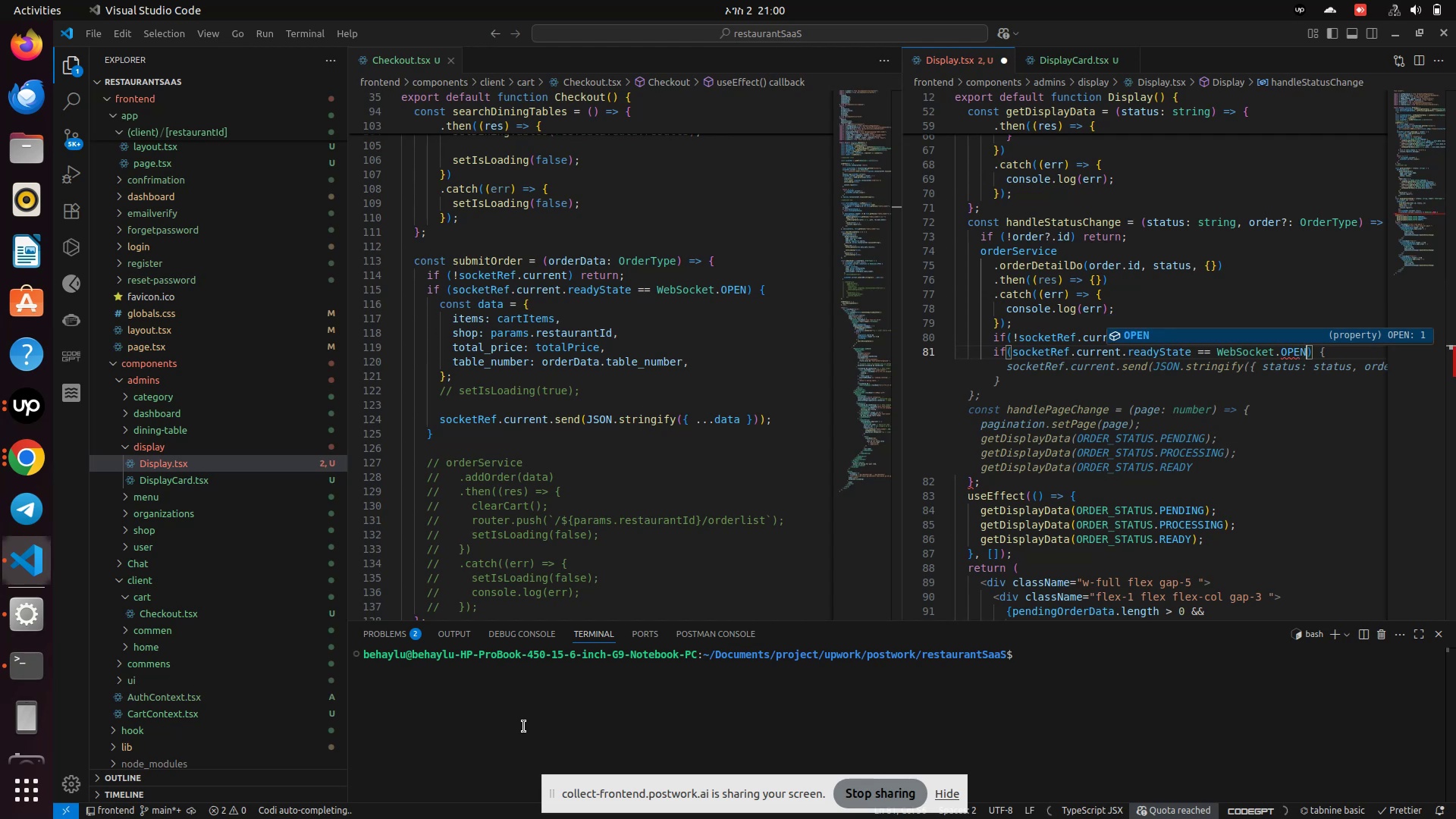 
key(Enter)
 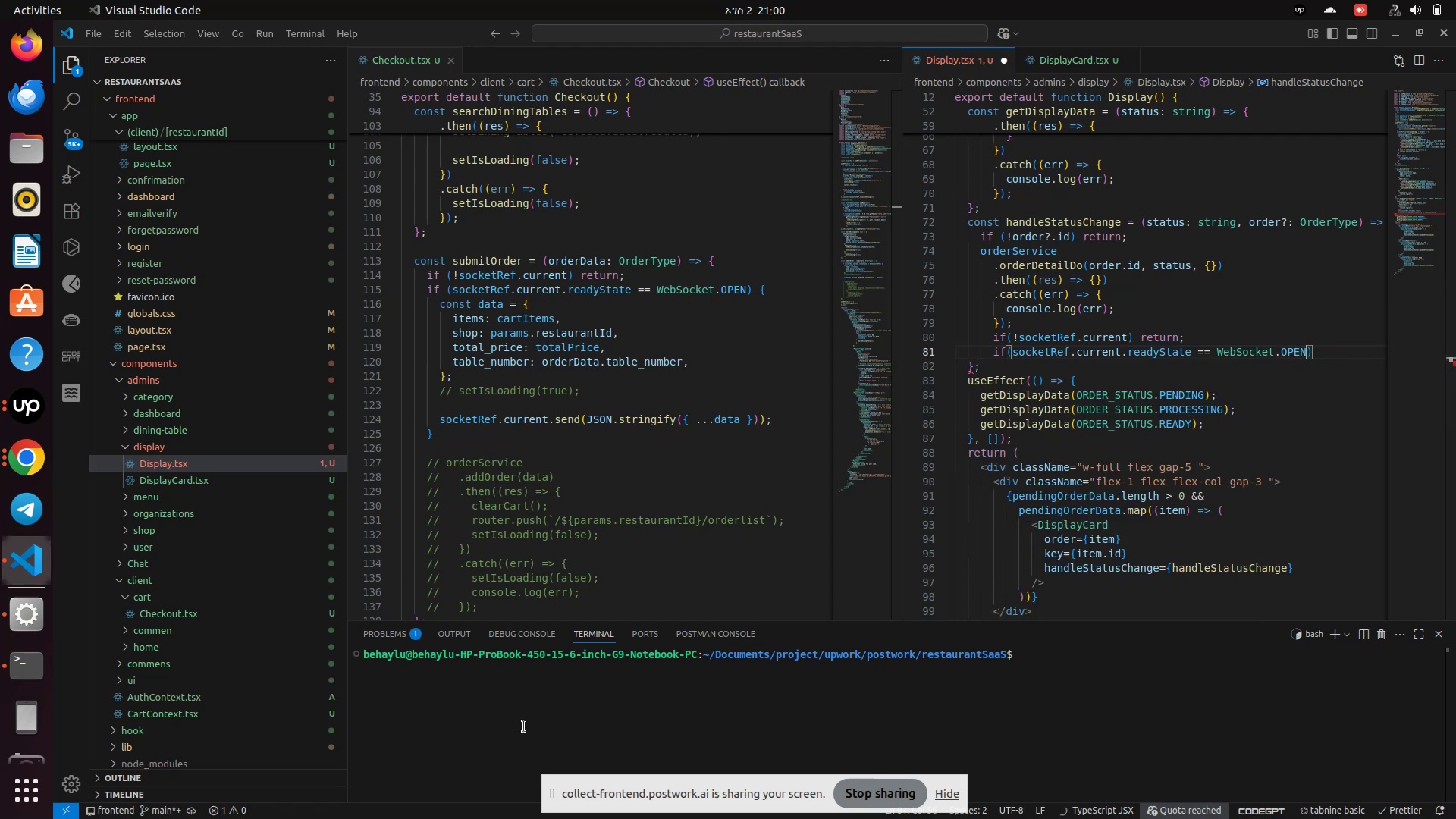 
key(ArrowRight)
 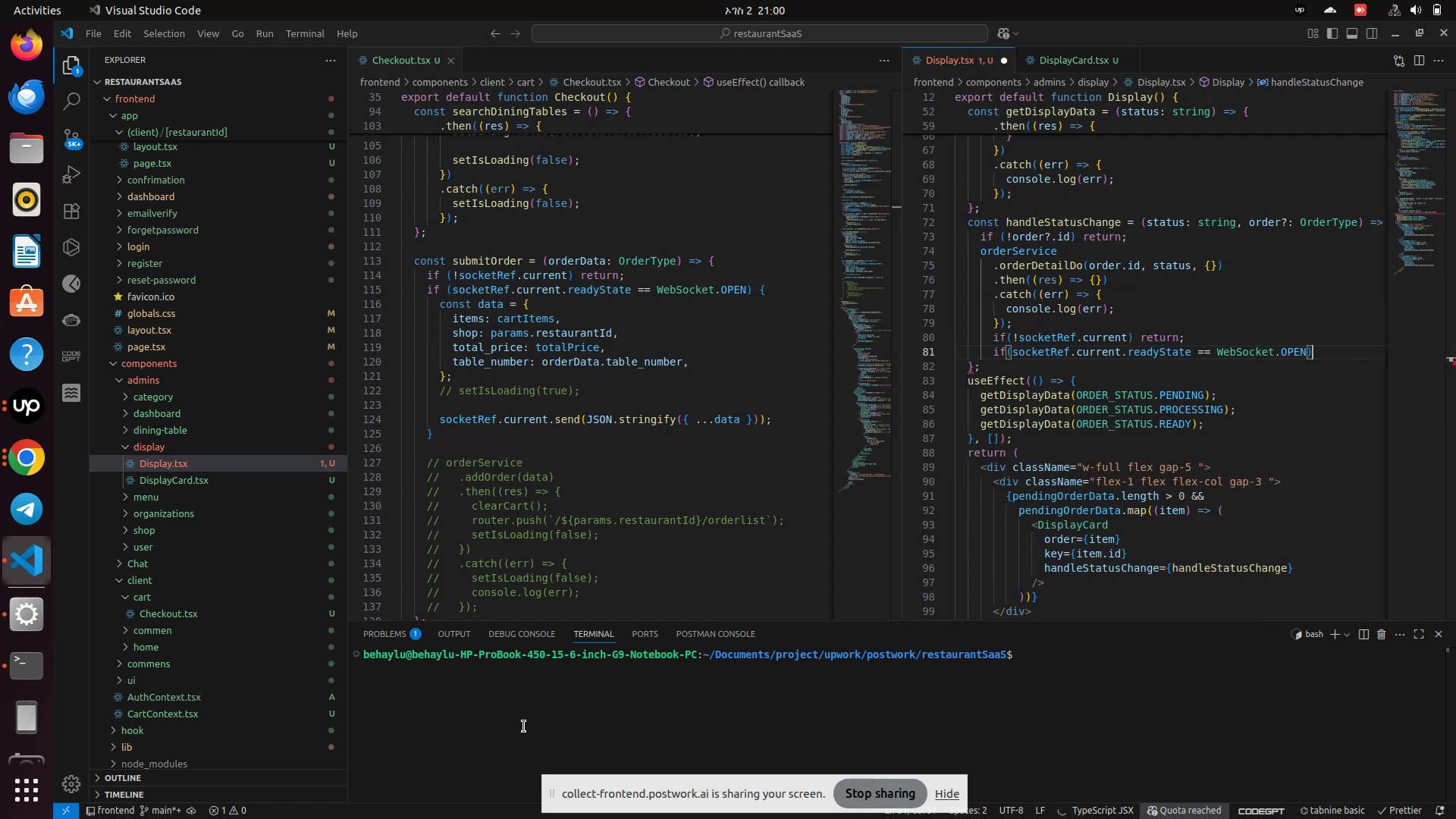 
key(Shift+BracketLeft)
 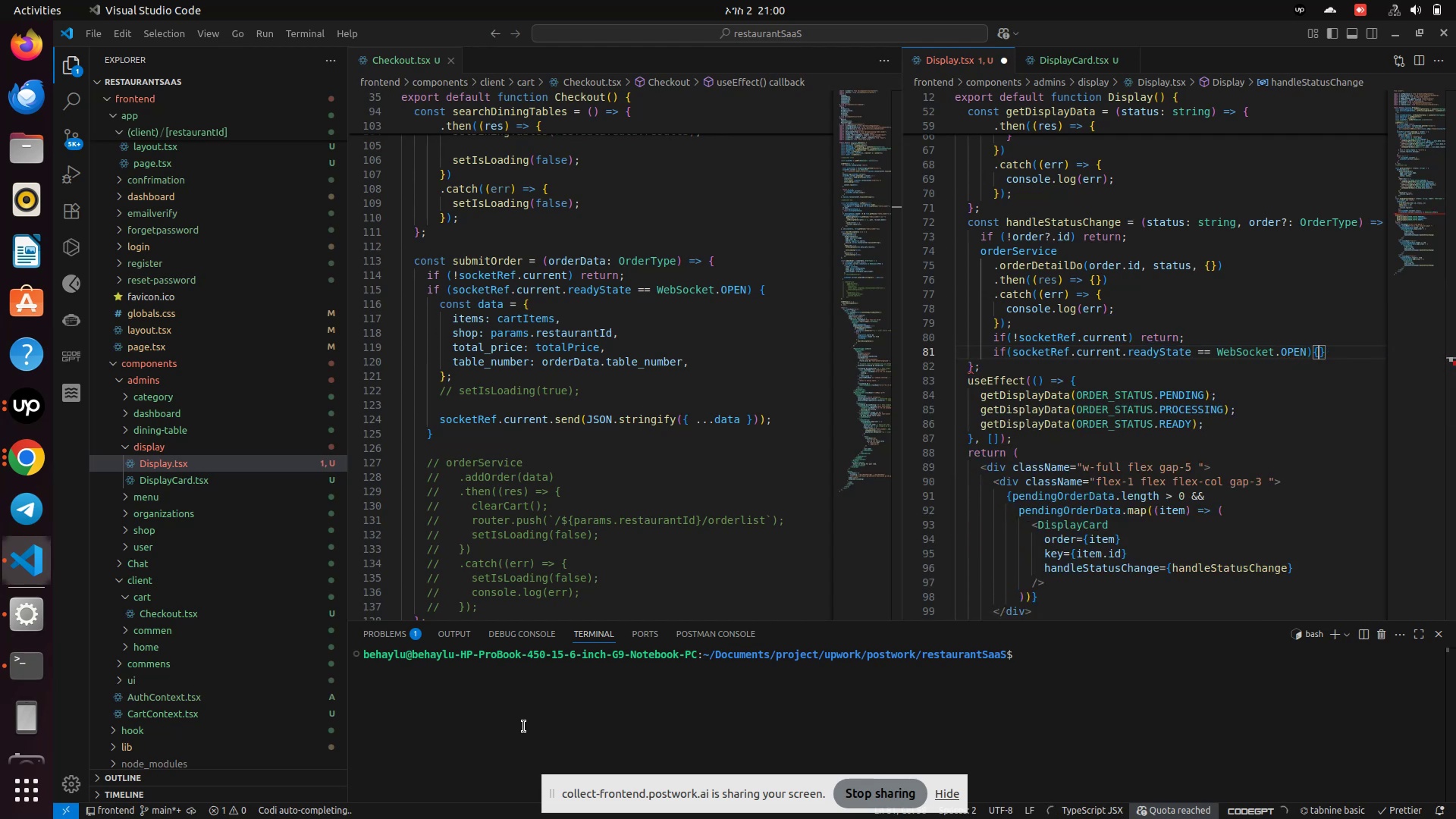 
left_click([524, 726])
 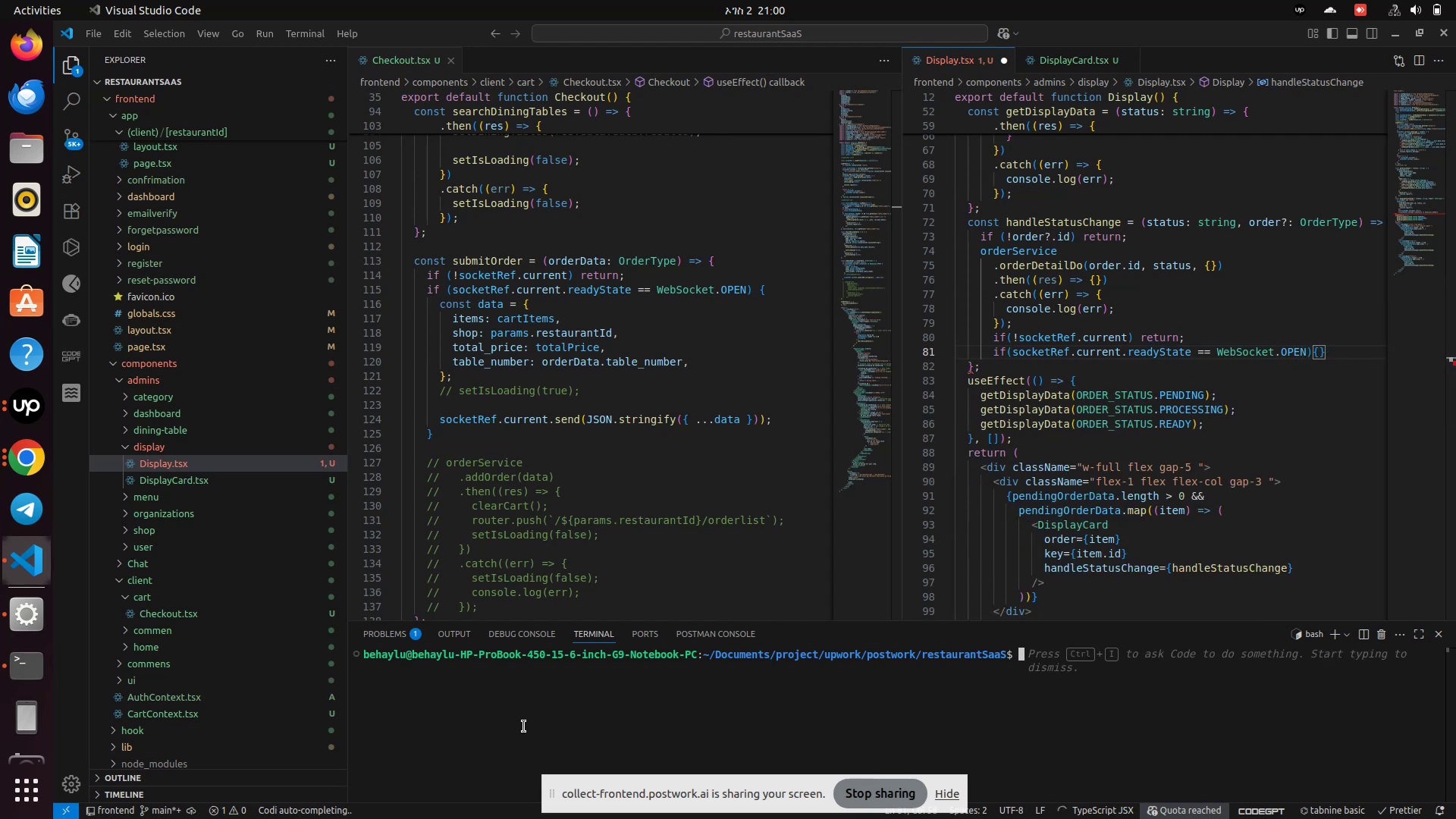 
key(Enter)
 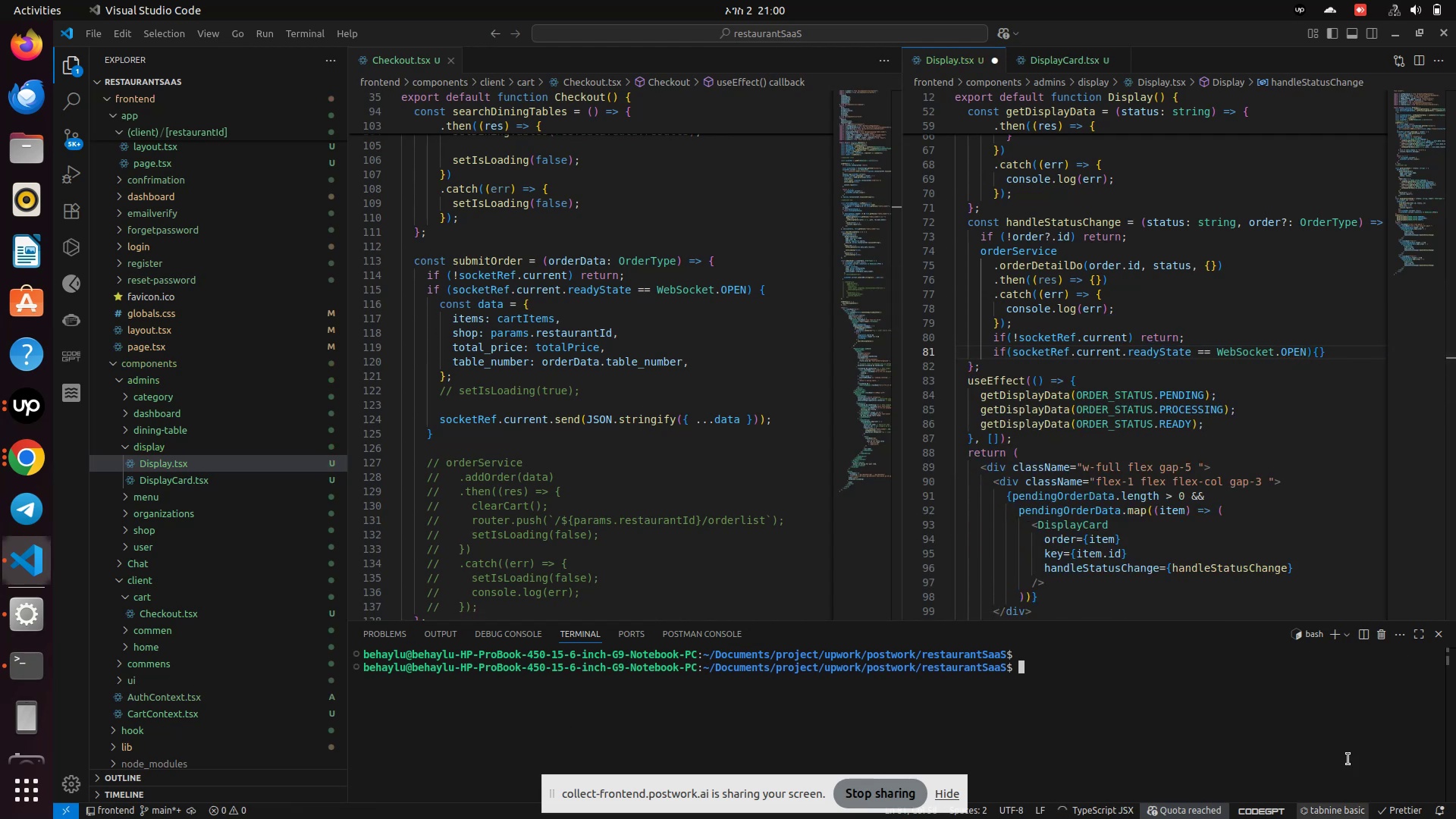 
wait(5.5)
 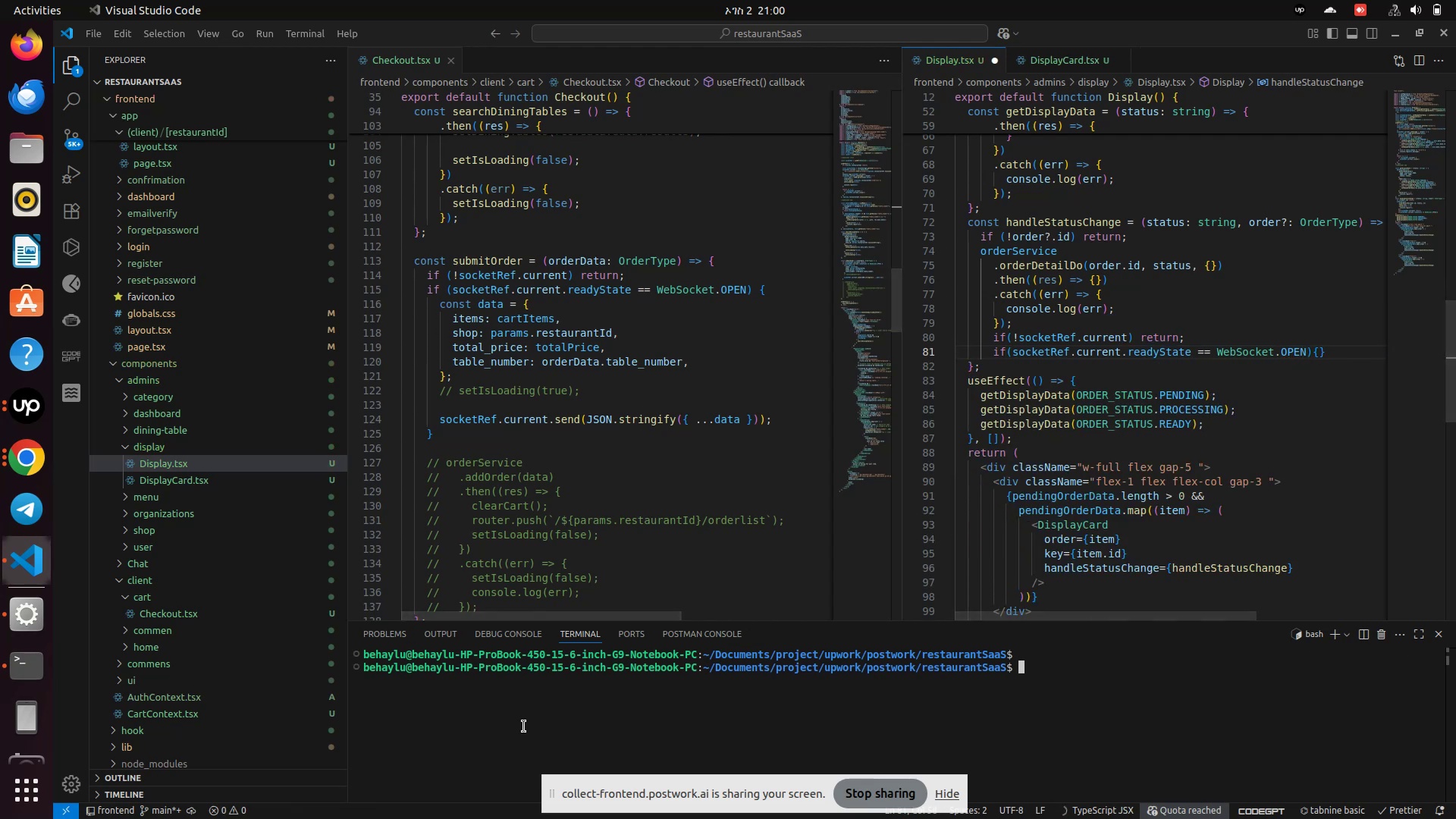 
left_click([1323, 348])
 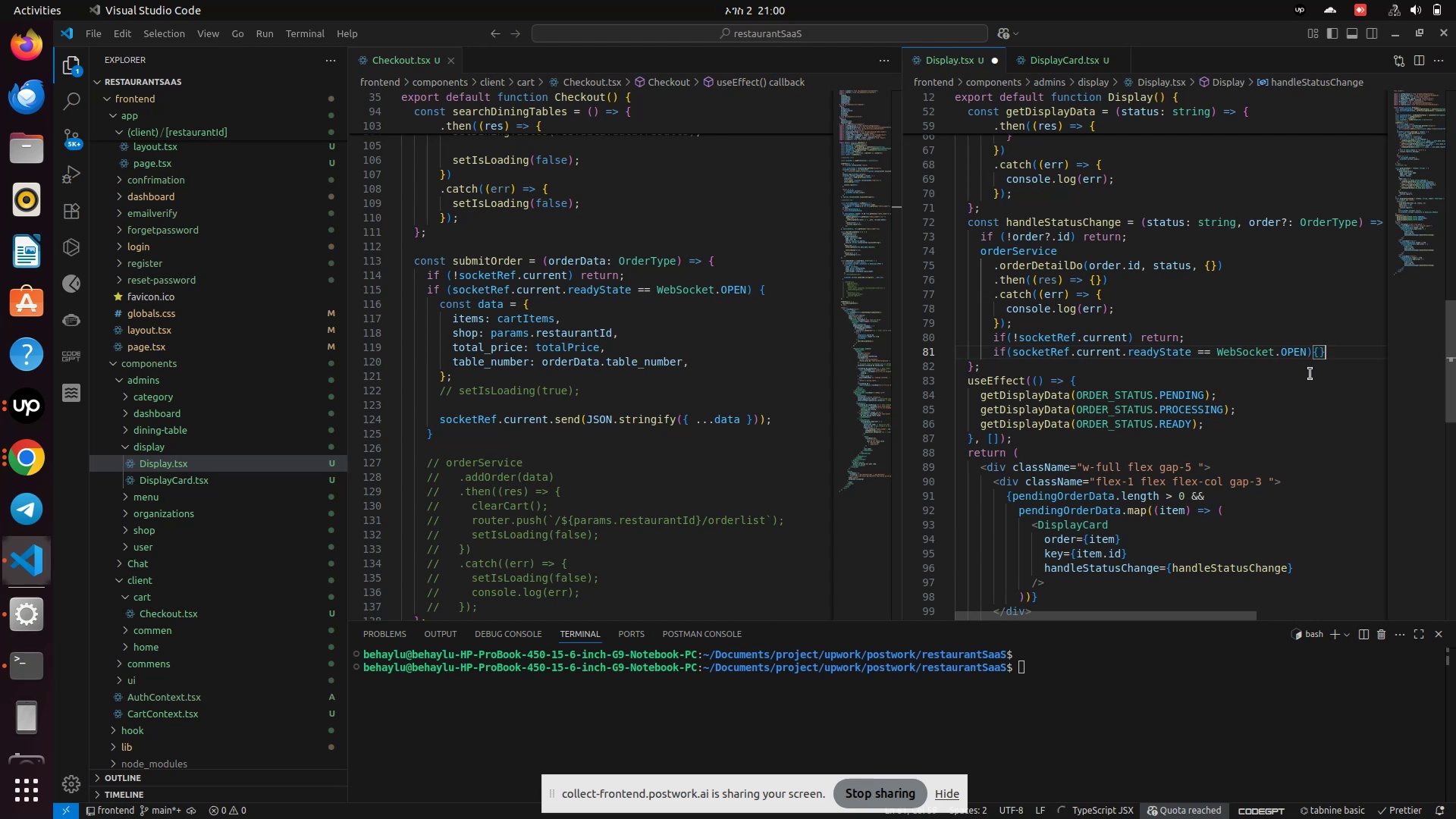 
key(ArrowLeft)
 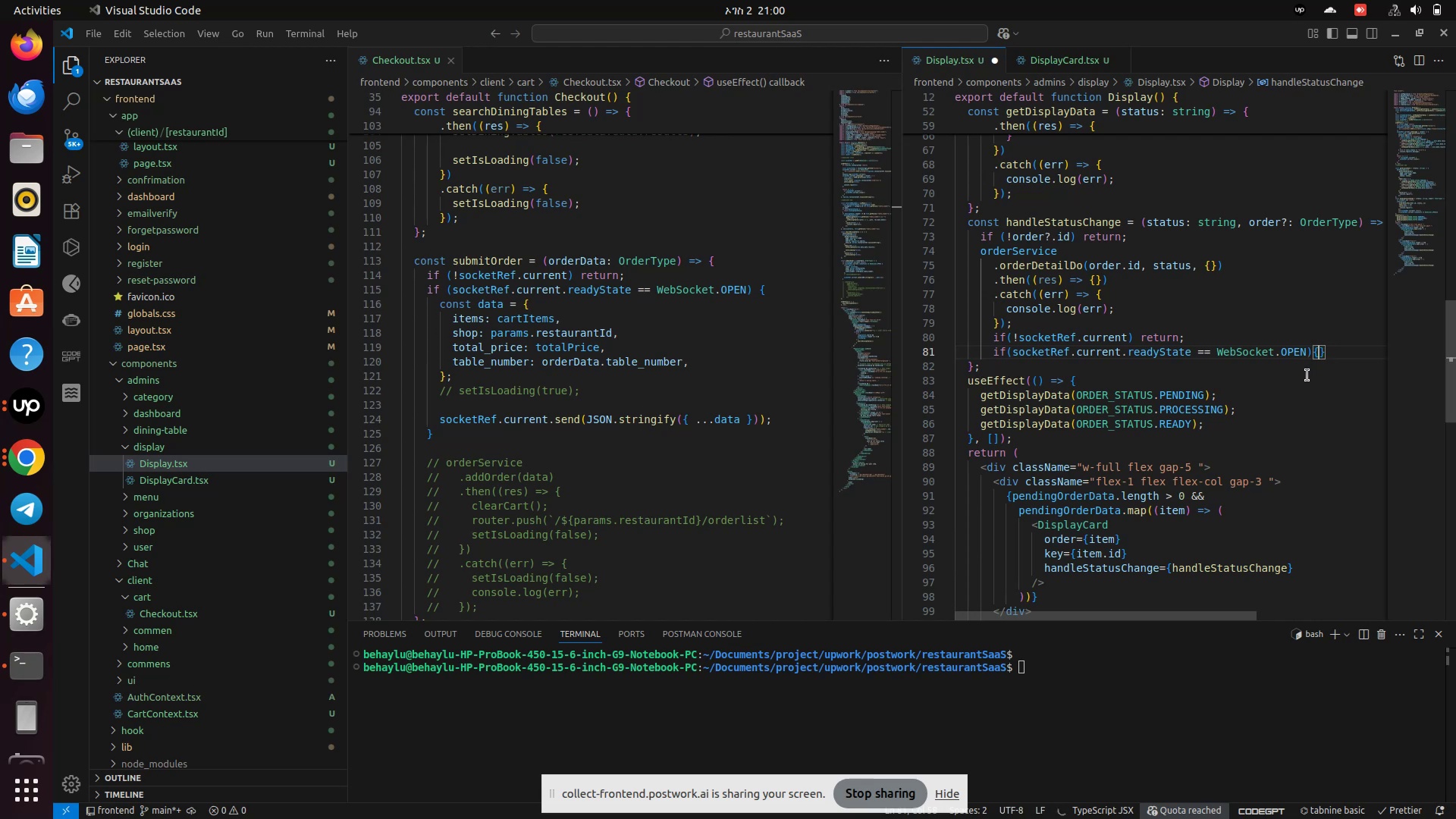 
key(Enter)
 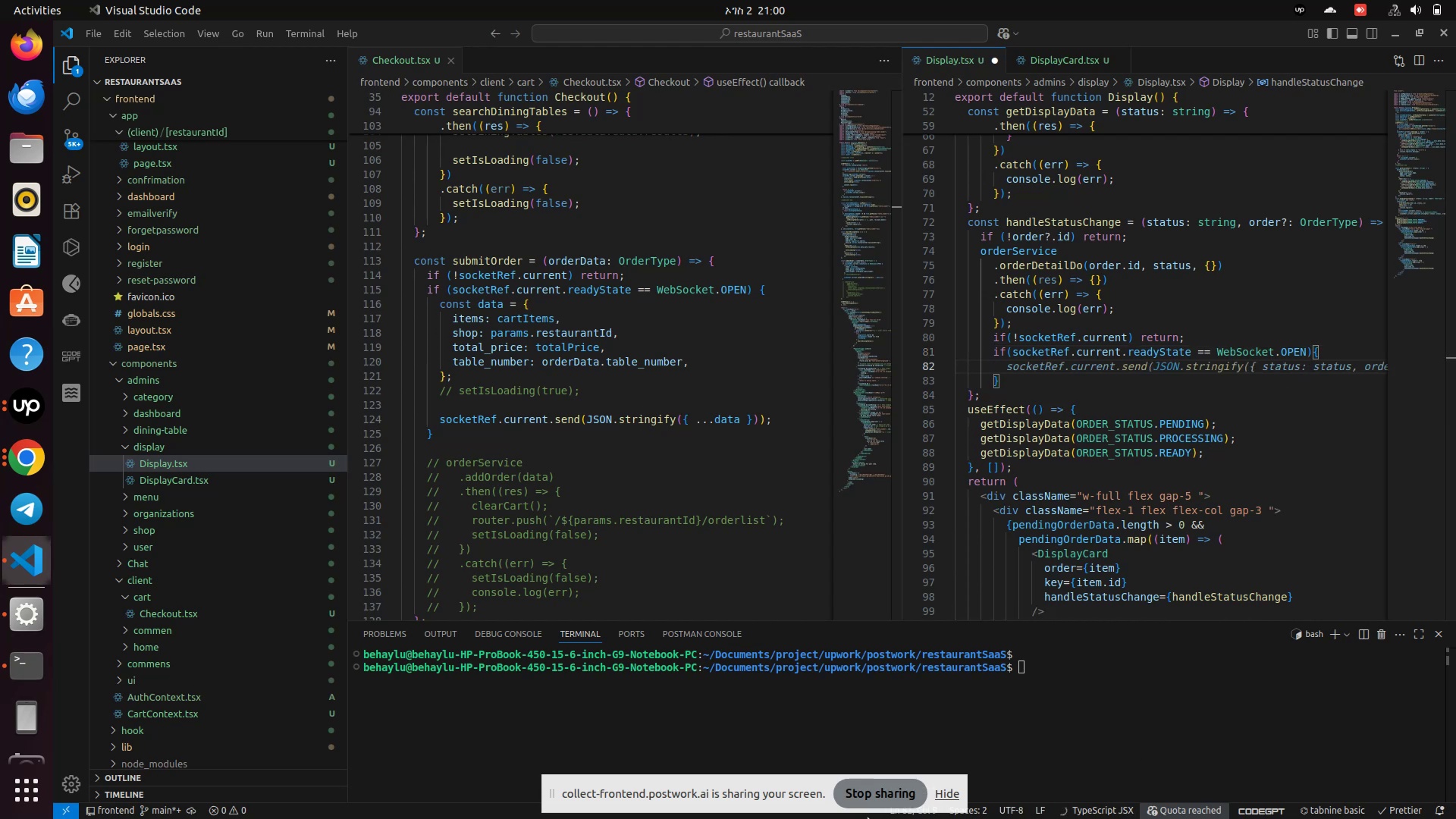 
wait(7.77)
 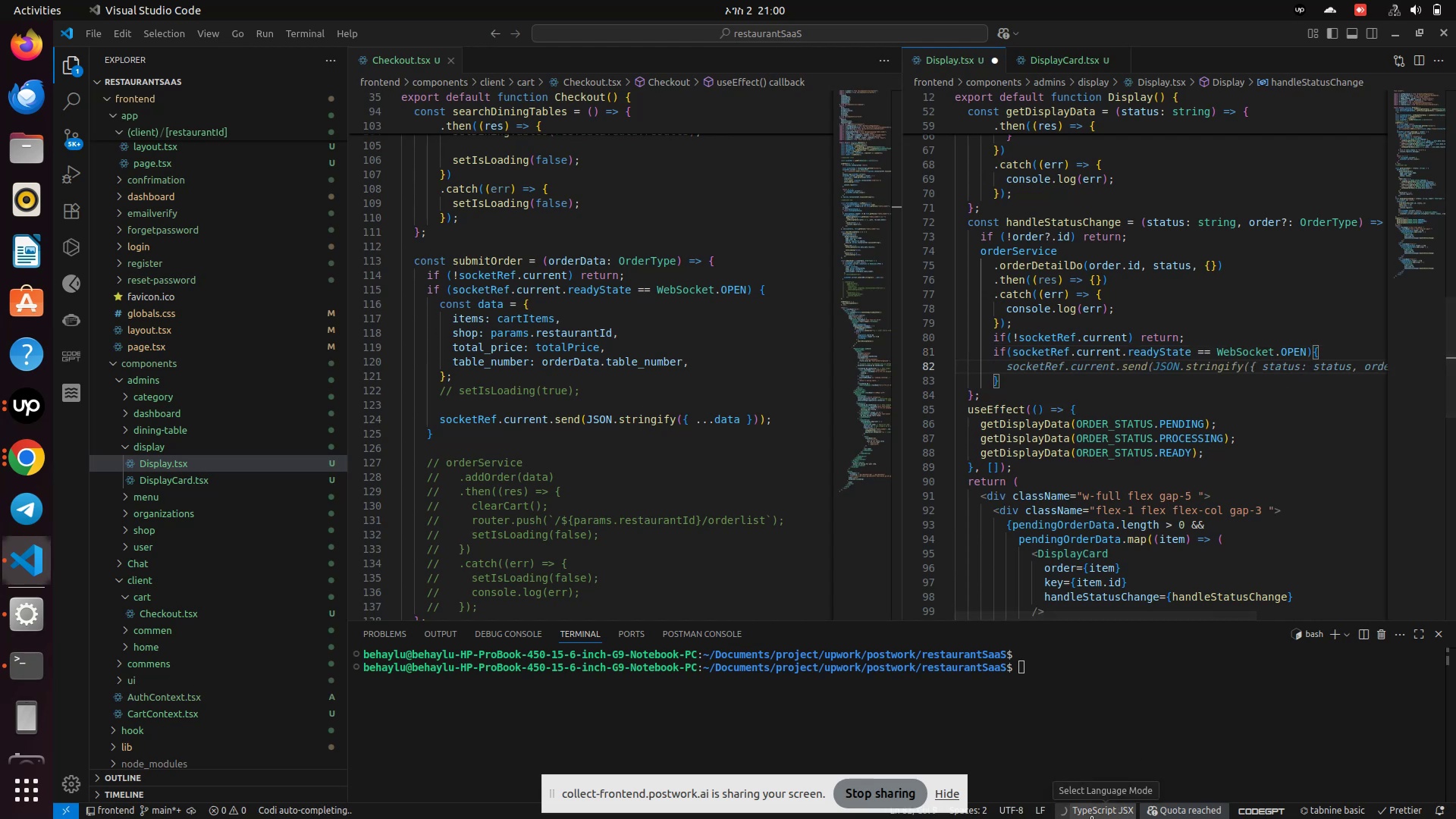 
type(socketRef.current.s)
key(Backspace)
type(send(JSON.stringify({ status:s)
key(Backspace)
type( status, order:o)
 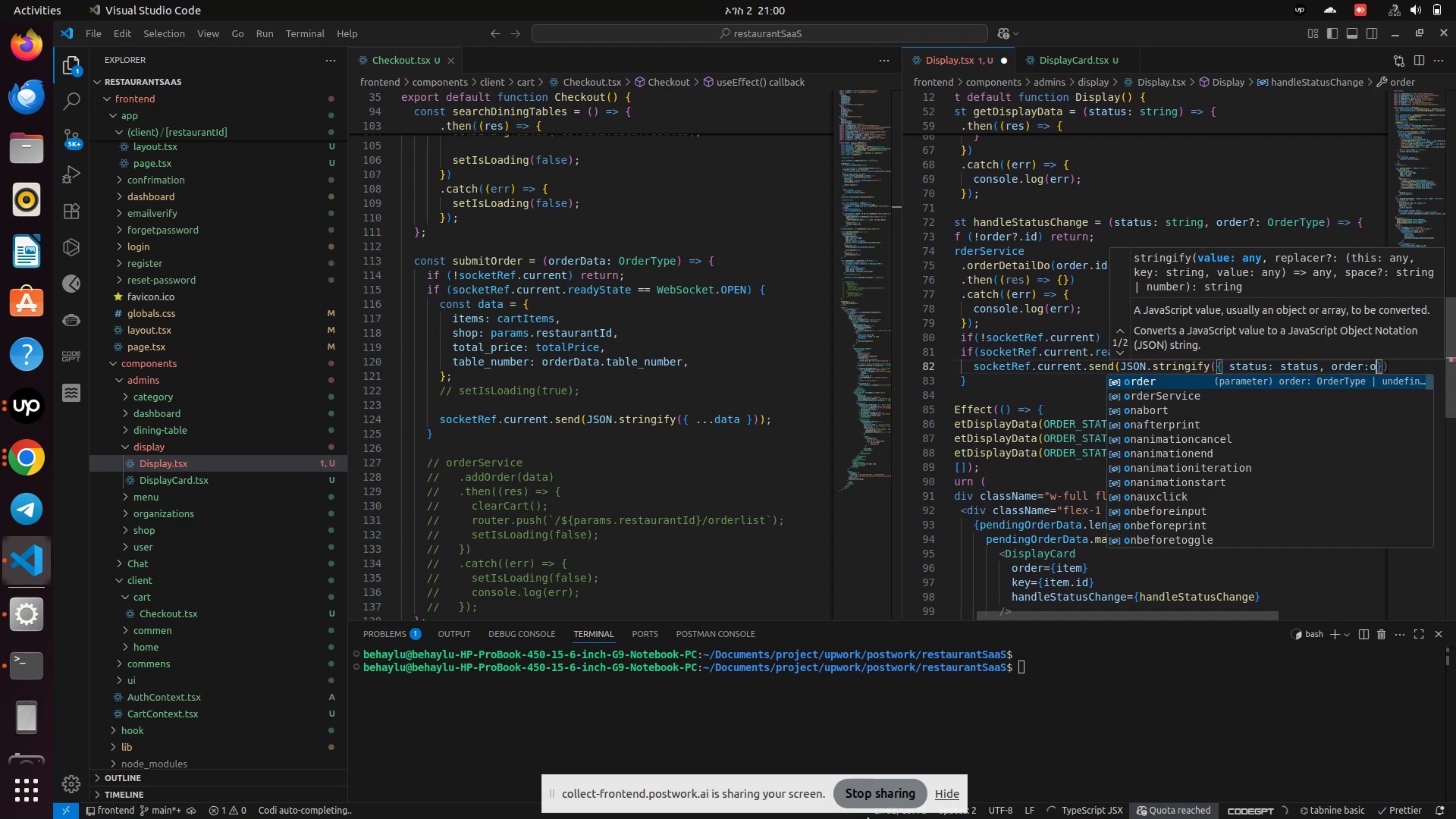 
wait(5.65)
 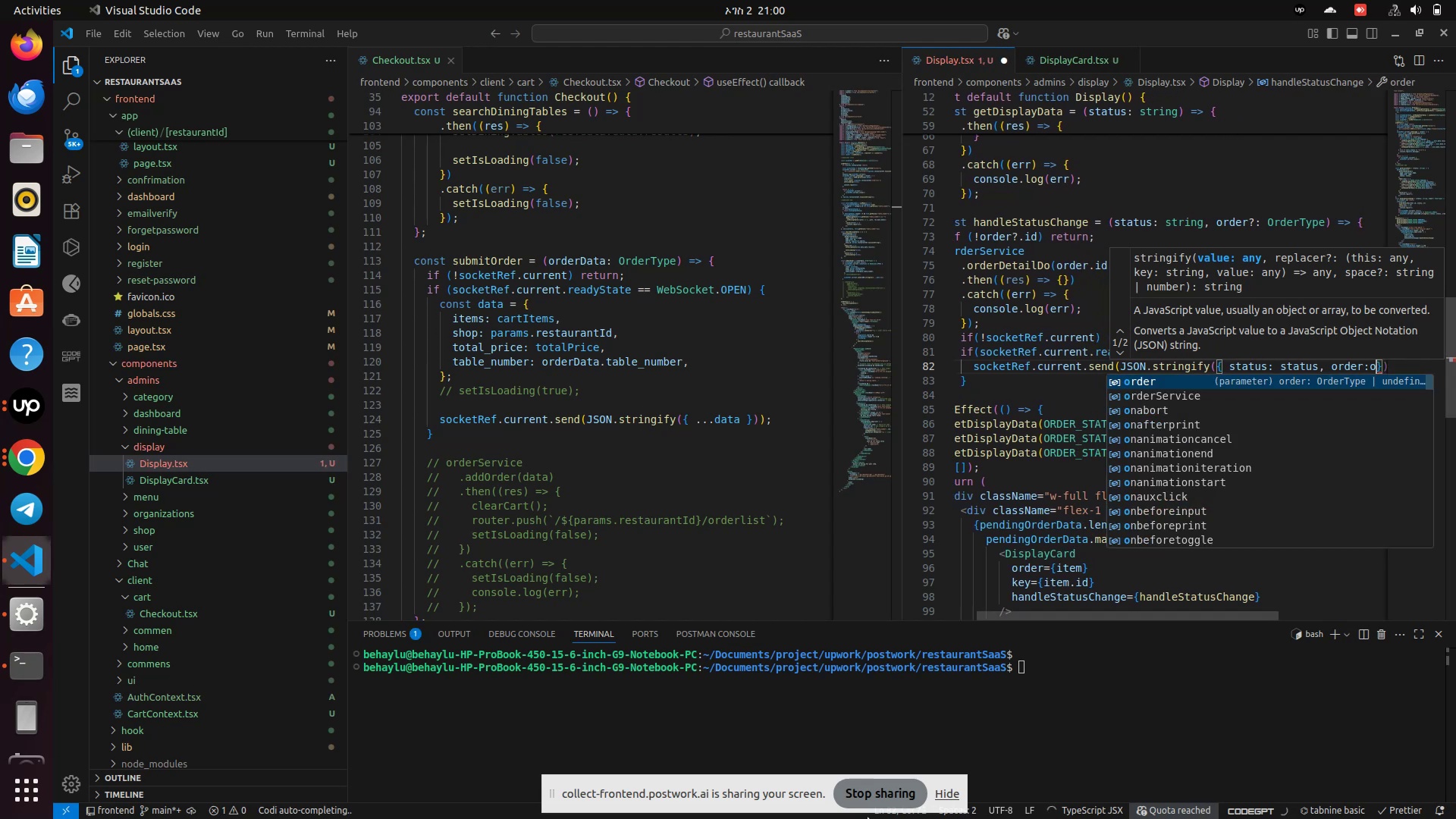 
key(Enter)
 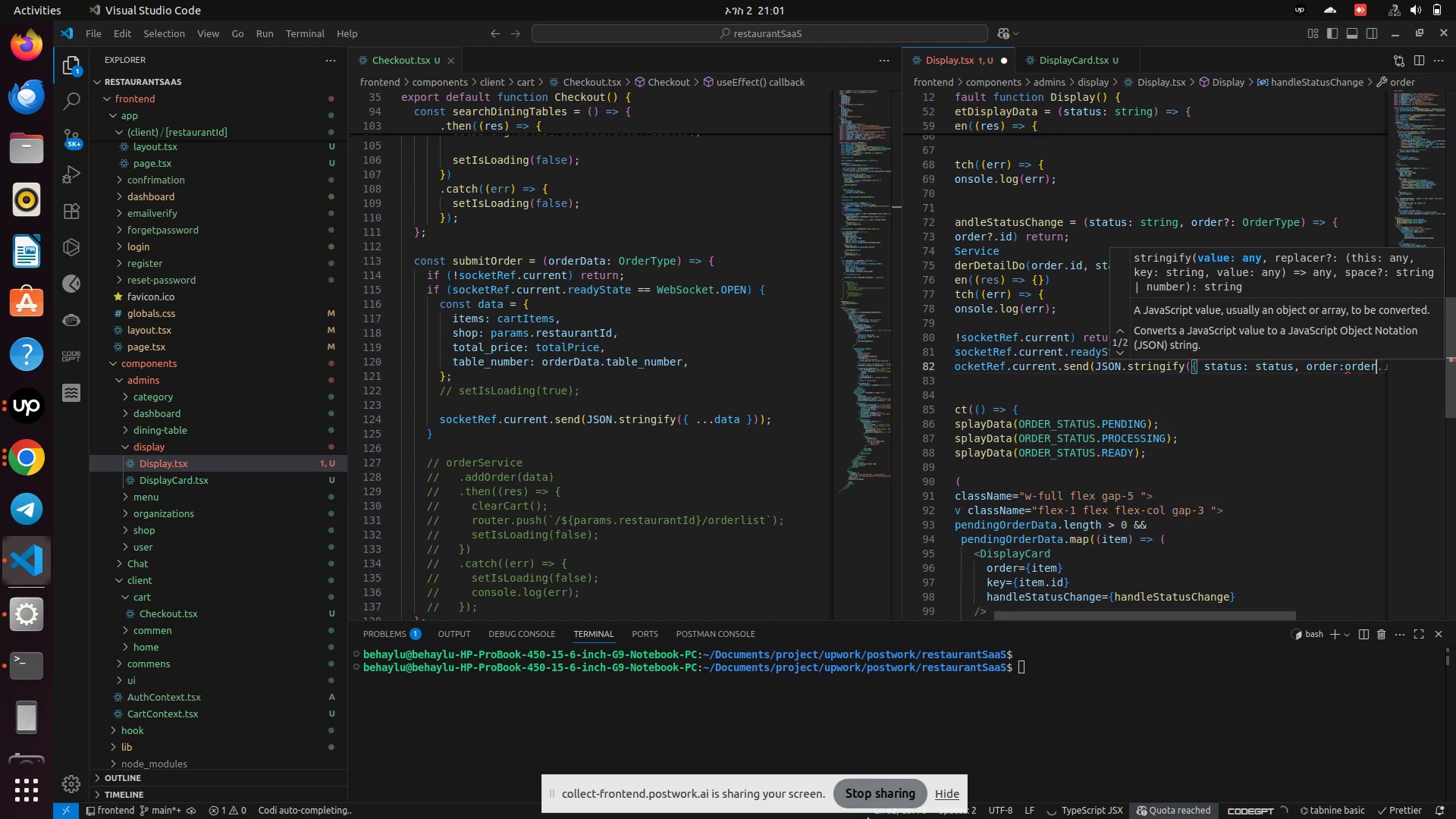 
type(.id)
 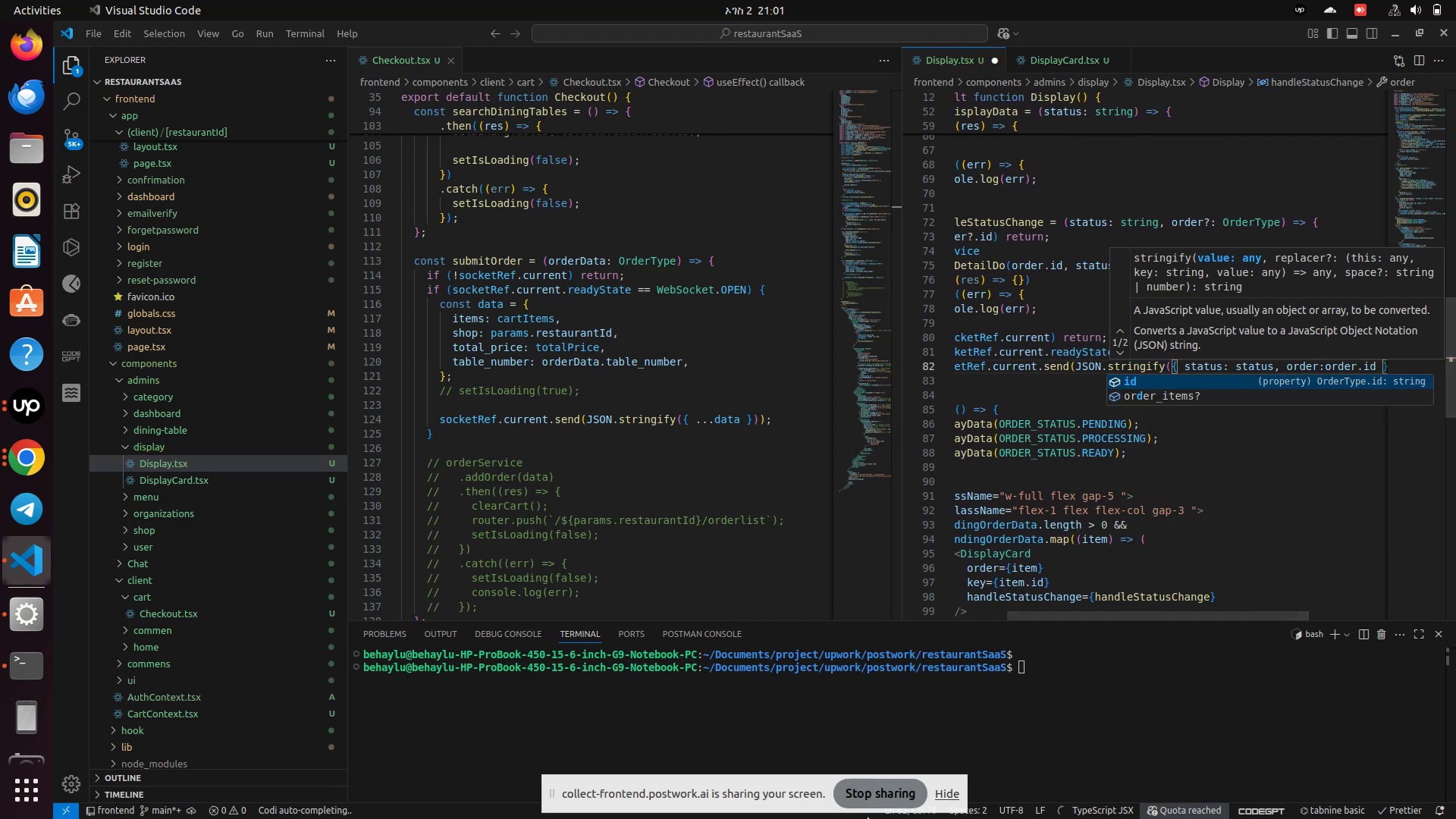 
key(ArrowRight)
 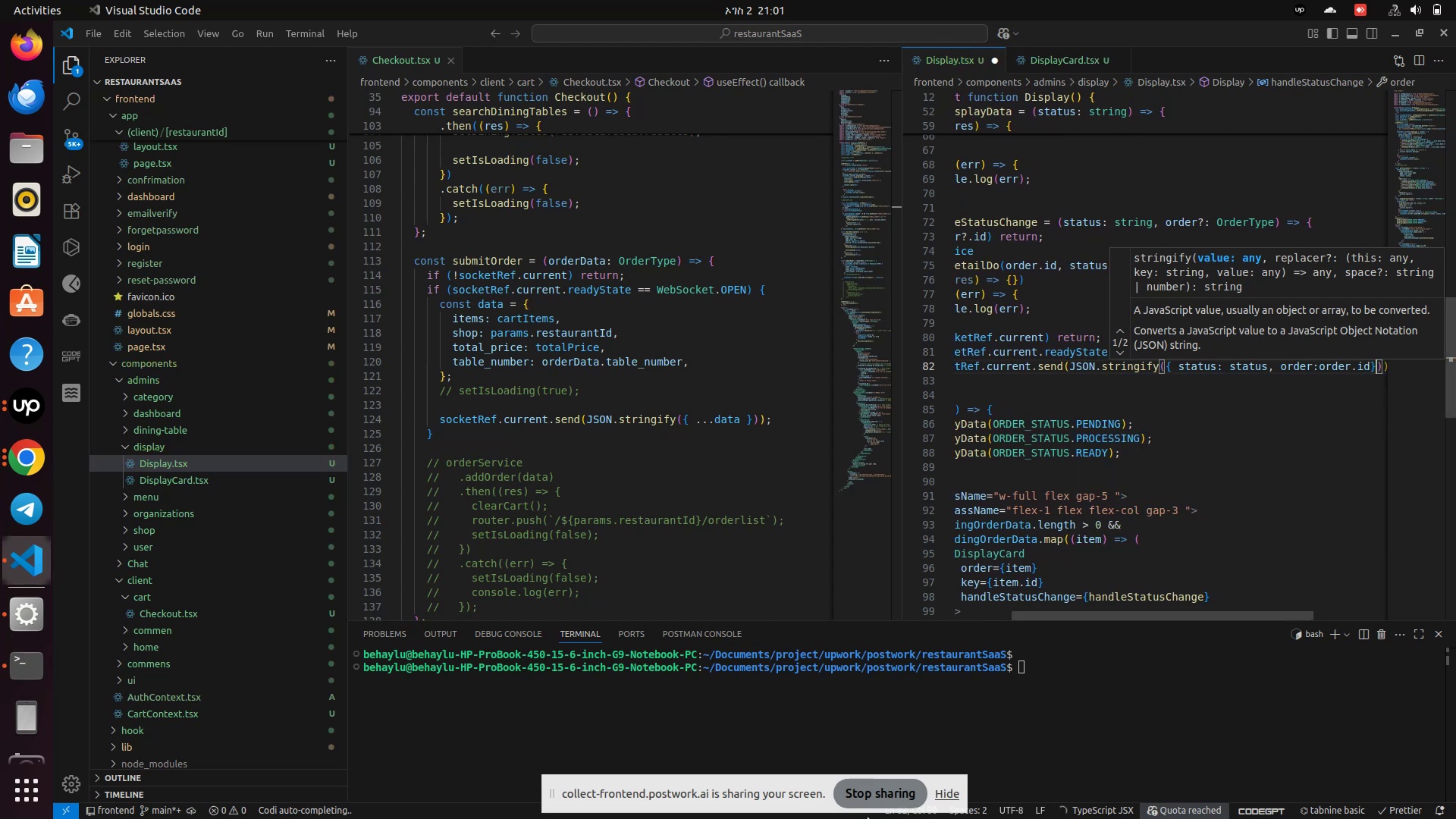 
key(ArrowRight)
 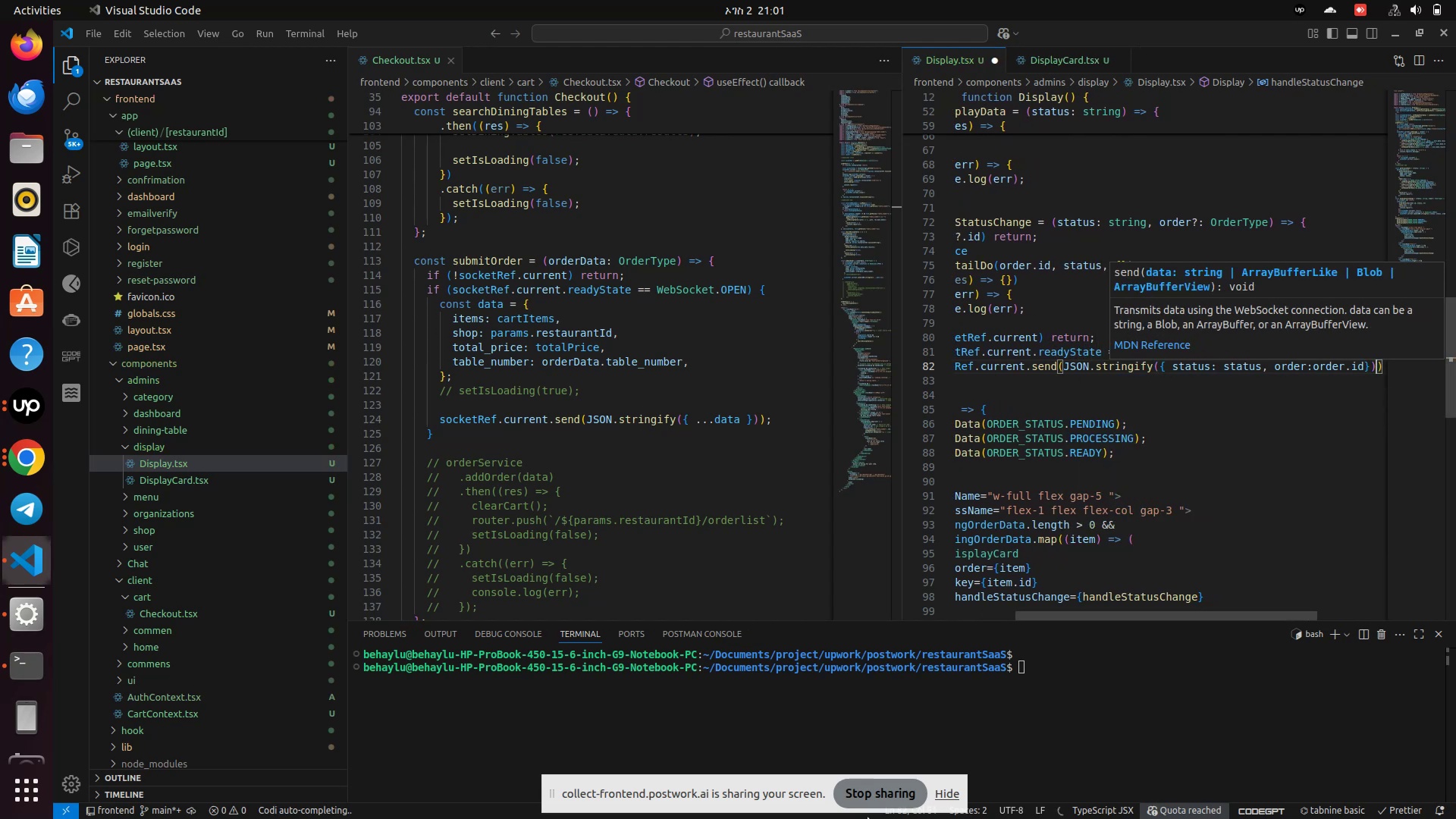 
key(ArrowRight)
 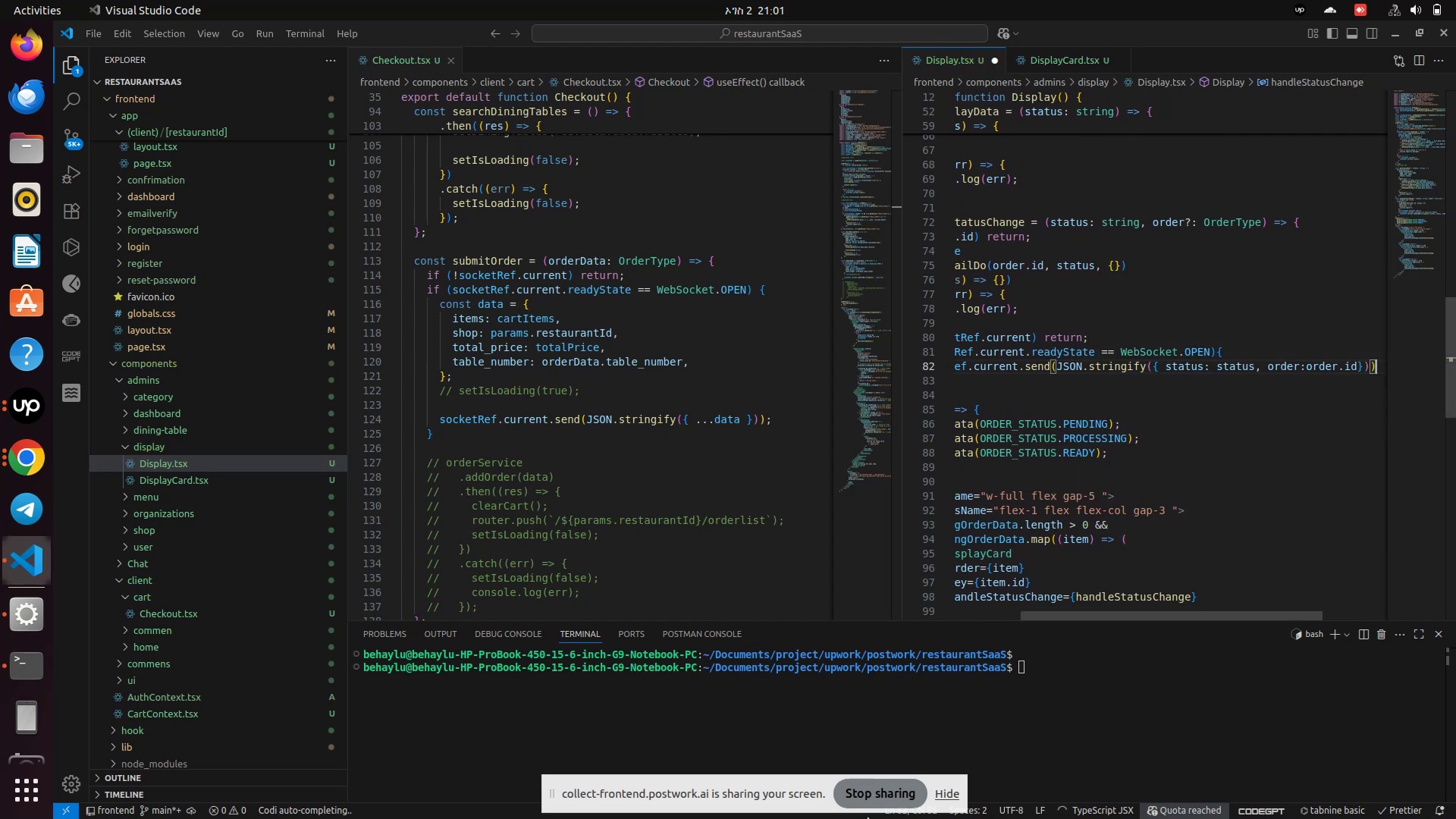 
key(ArrowRight)
 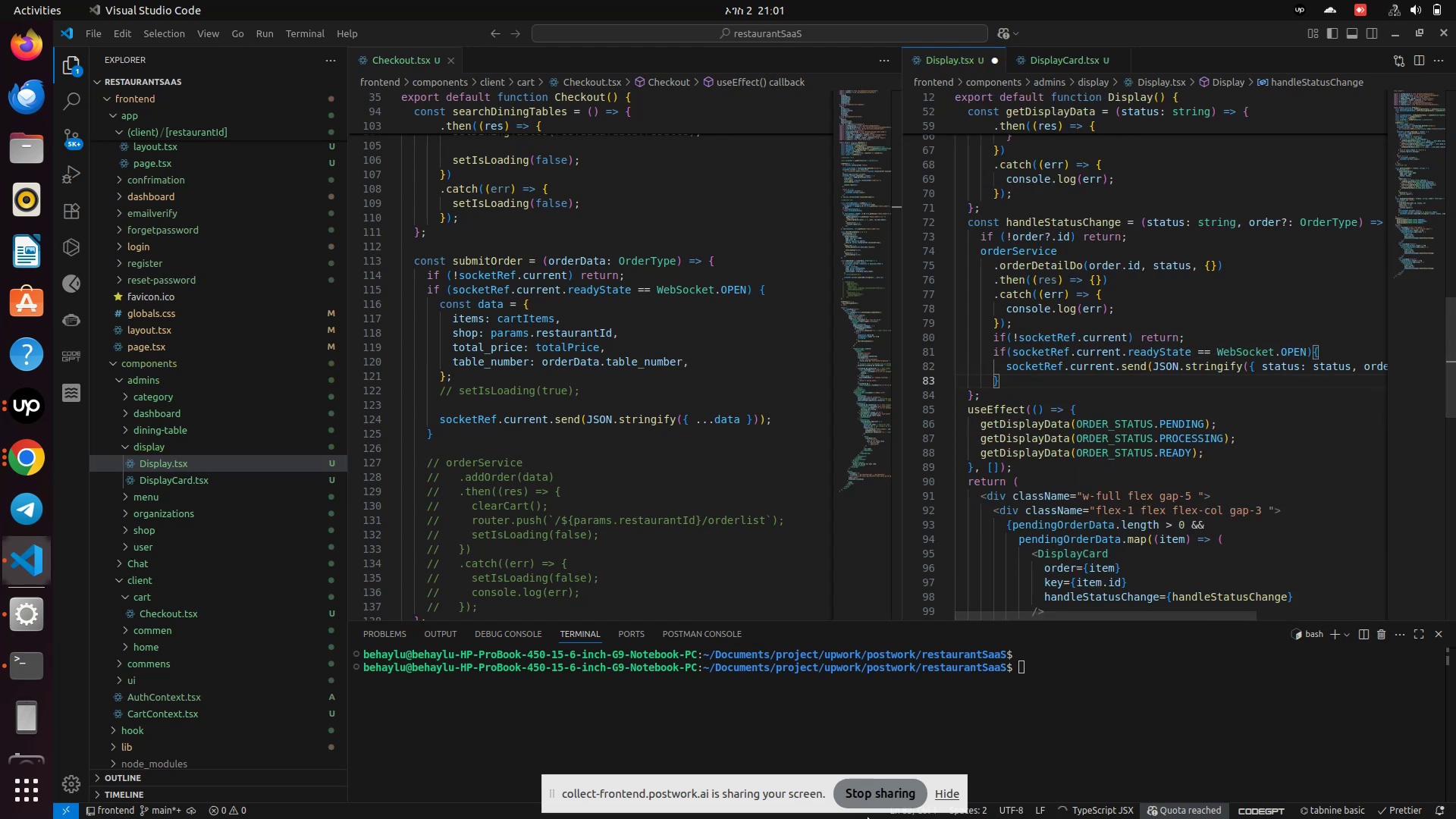 
key(ArrowLeft)
 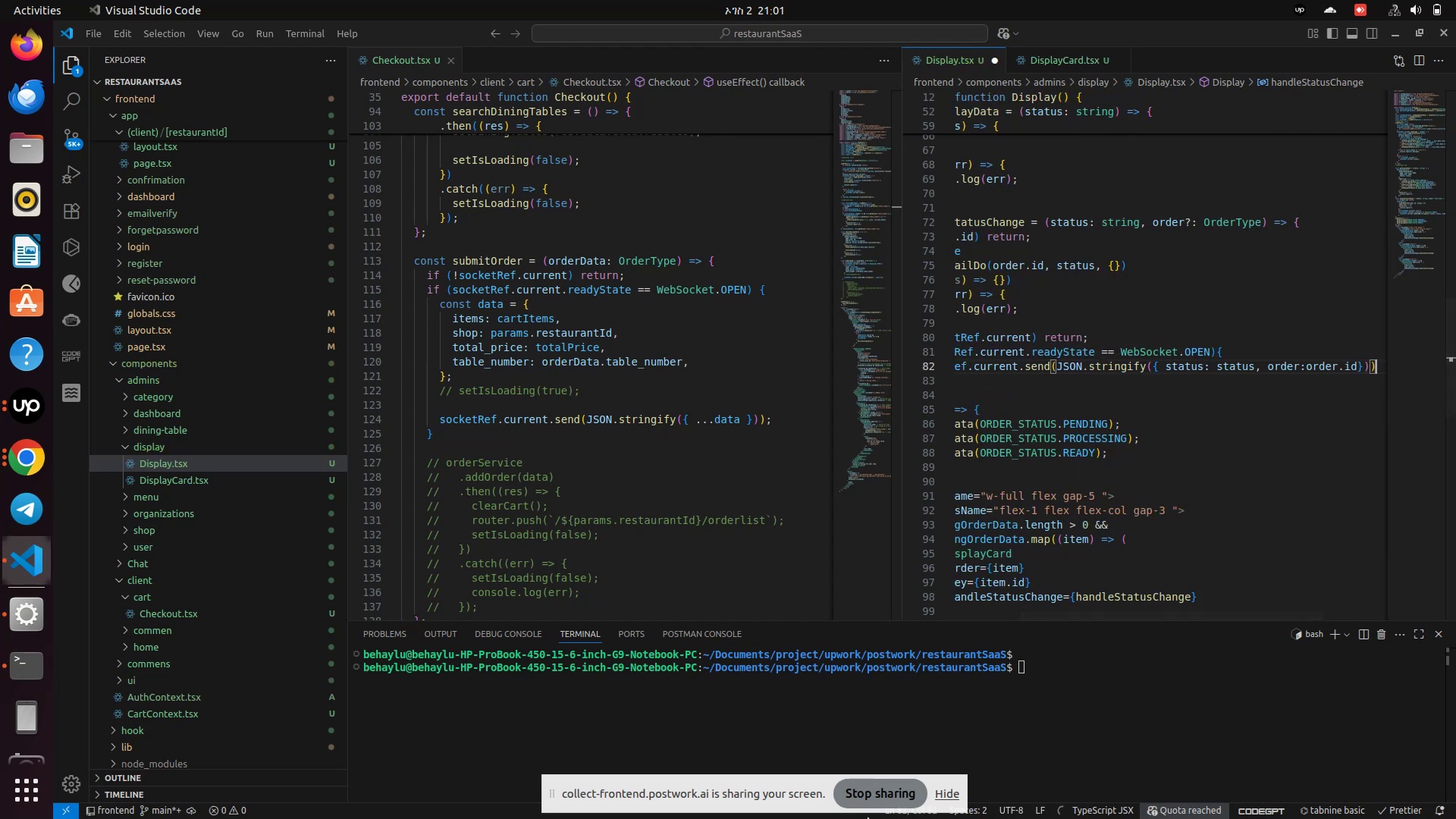 
key(ArrowRight)
 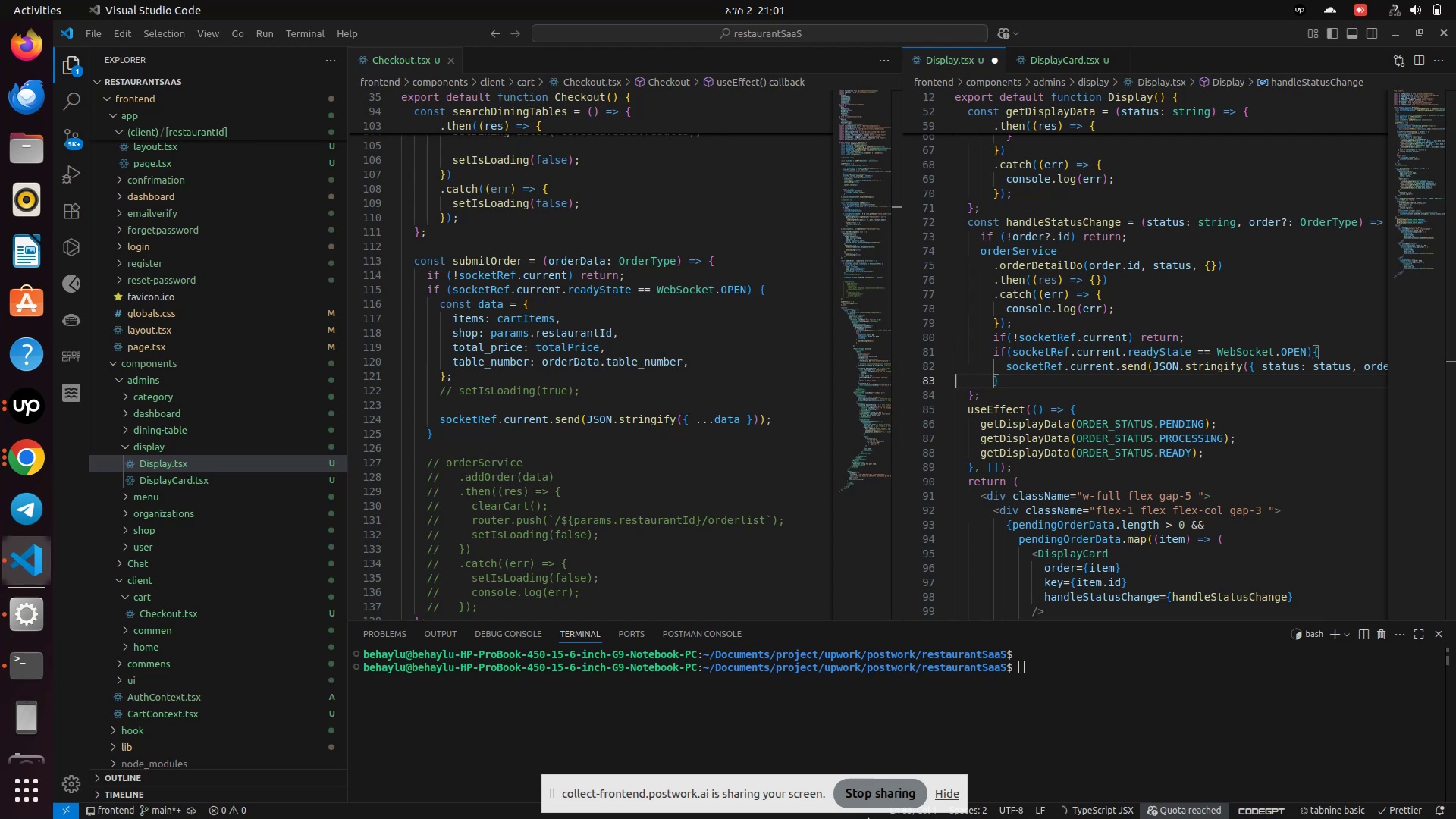 
wait(9.12)
 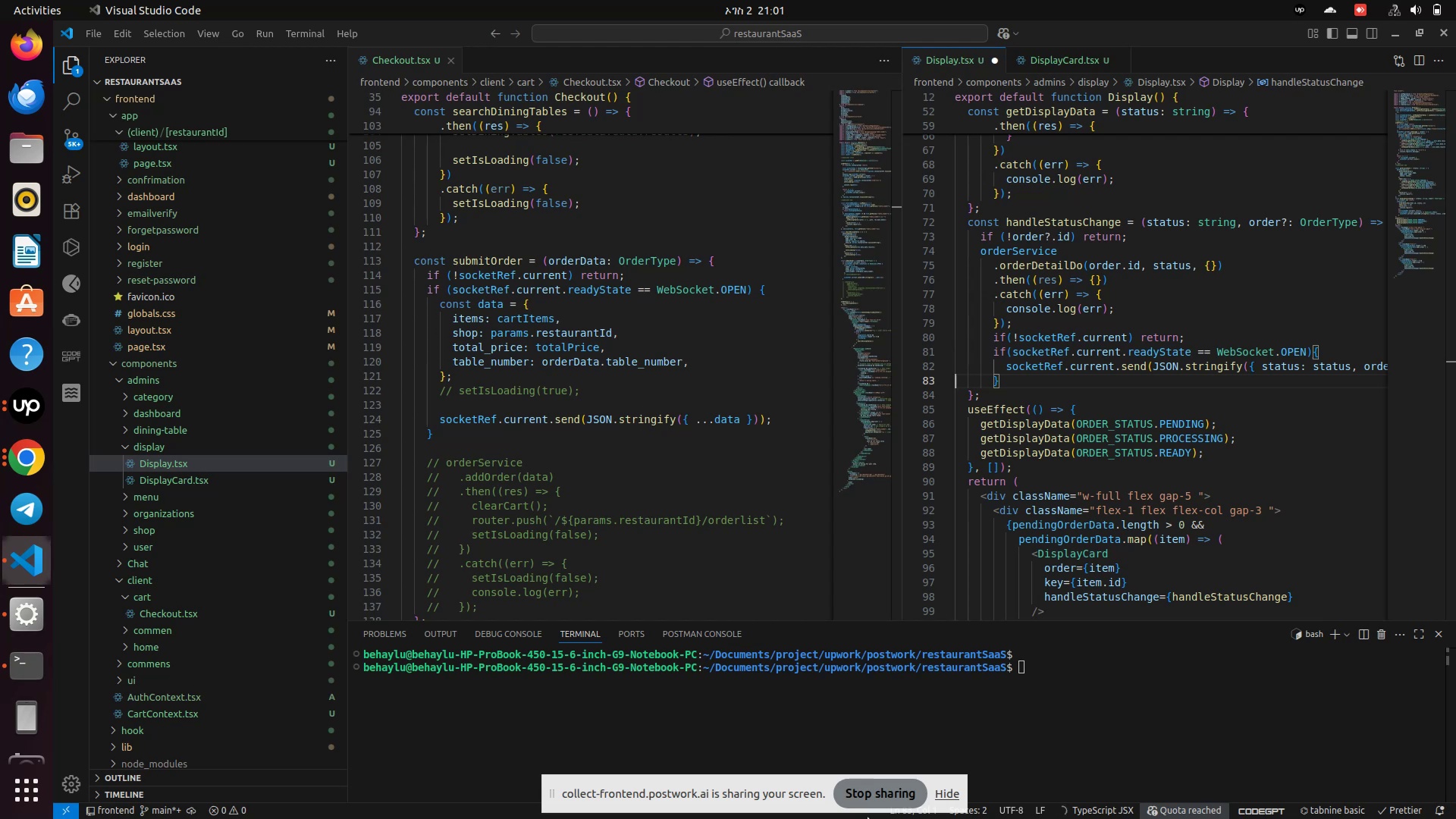 
left_click([1053, 320])
 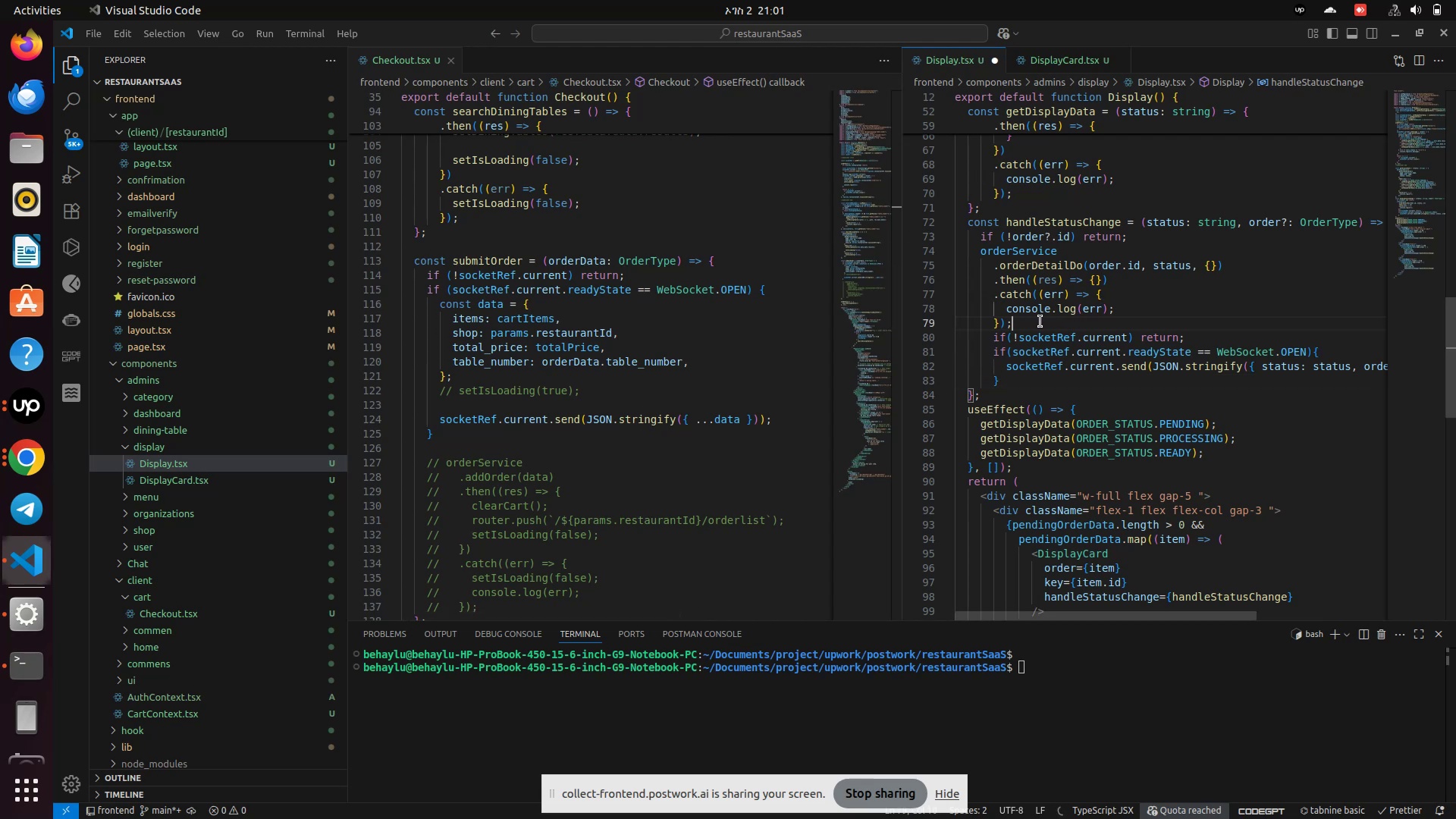 
left_click_drag(start_coordinate=[1040, 322], to_coordinate=[976, 255])
 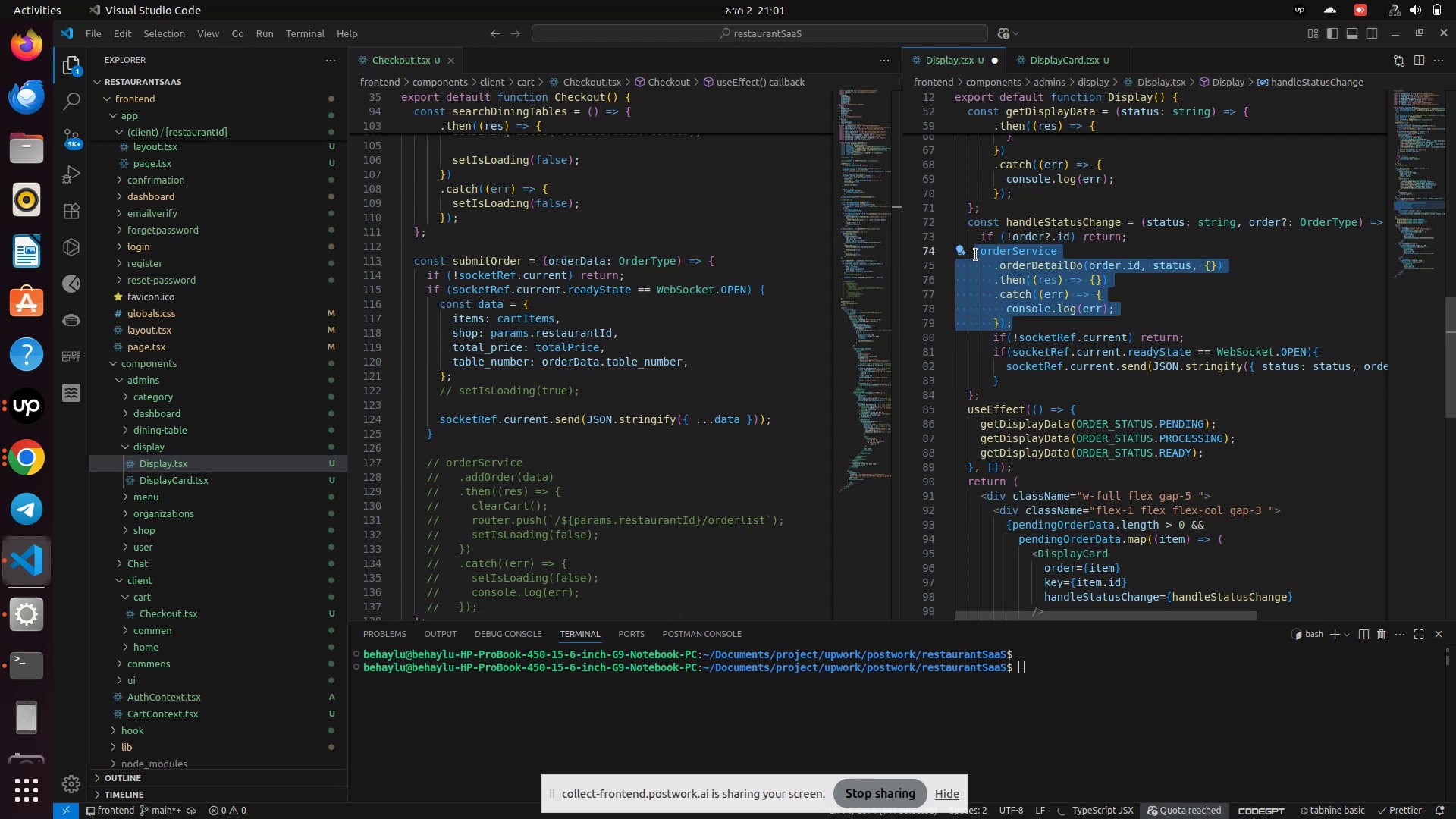 
key(Backspace)
 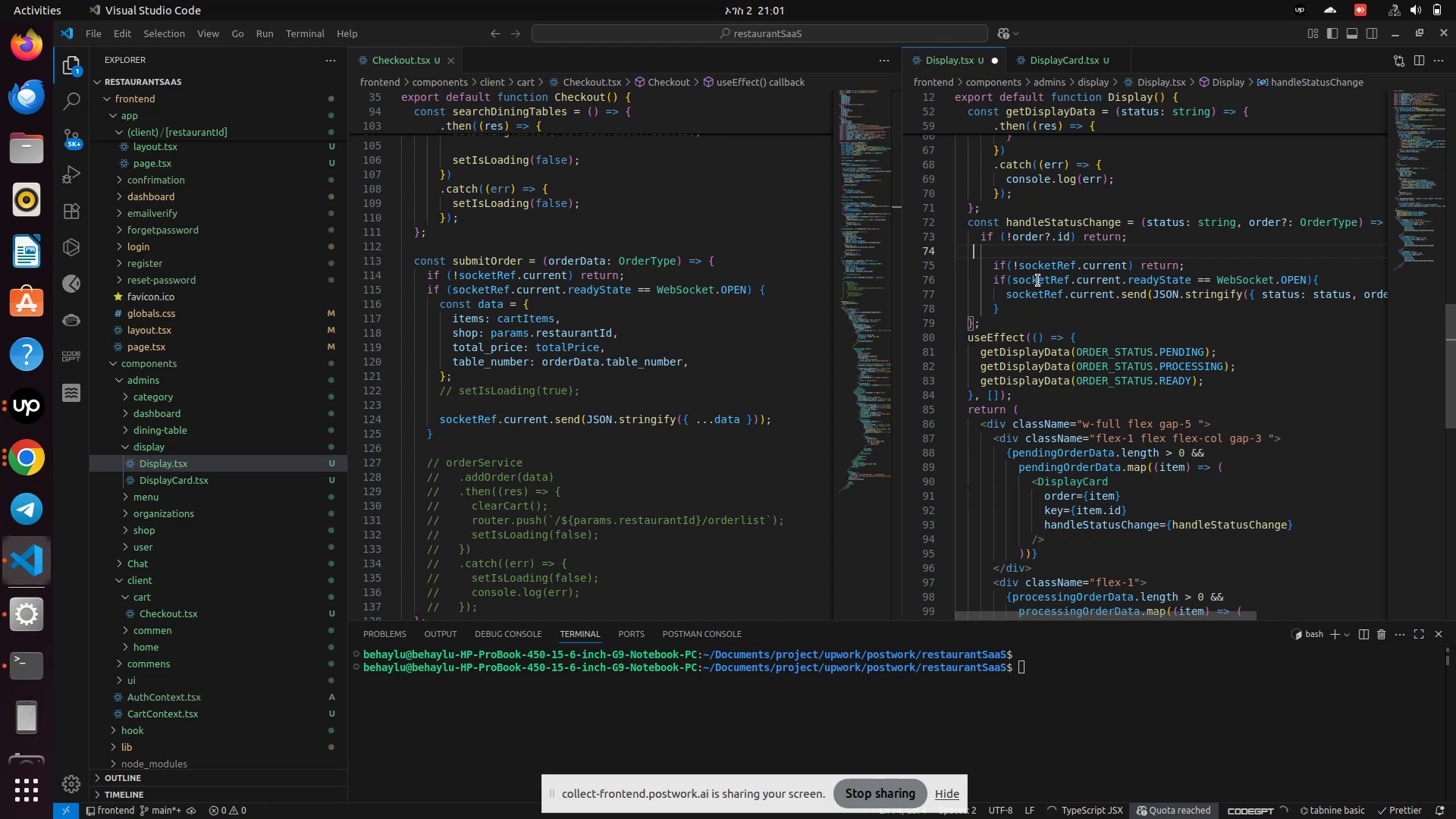 
key(Control+S)
 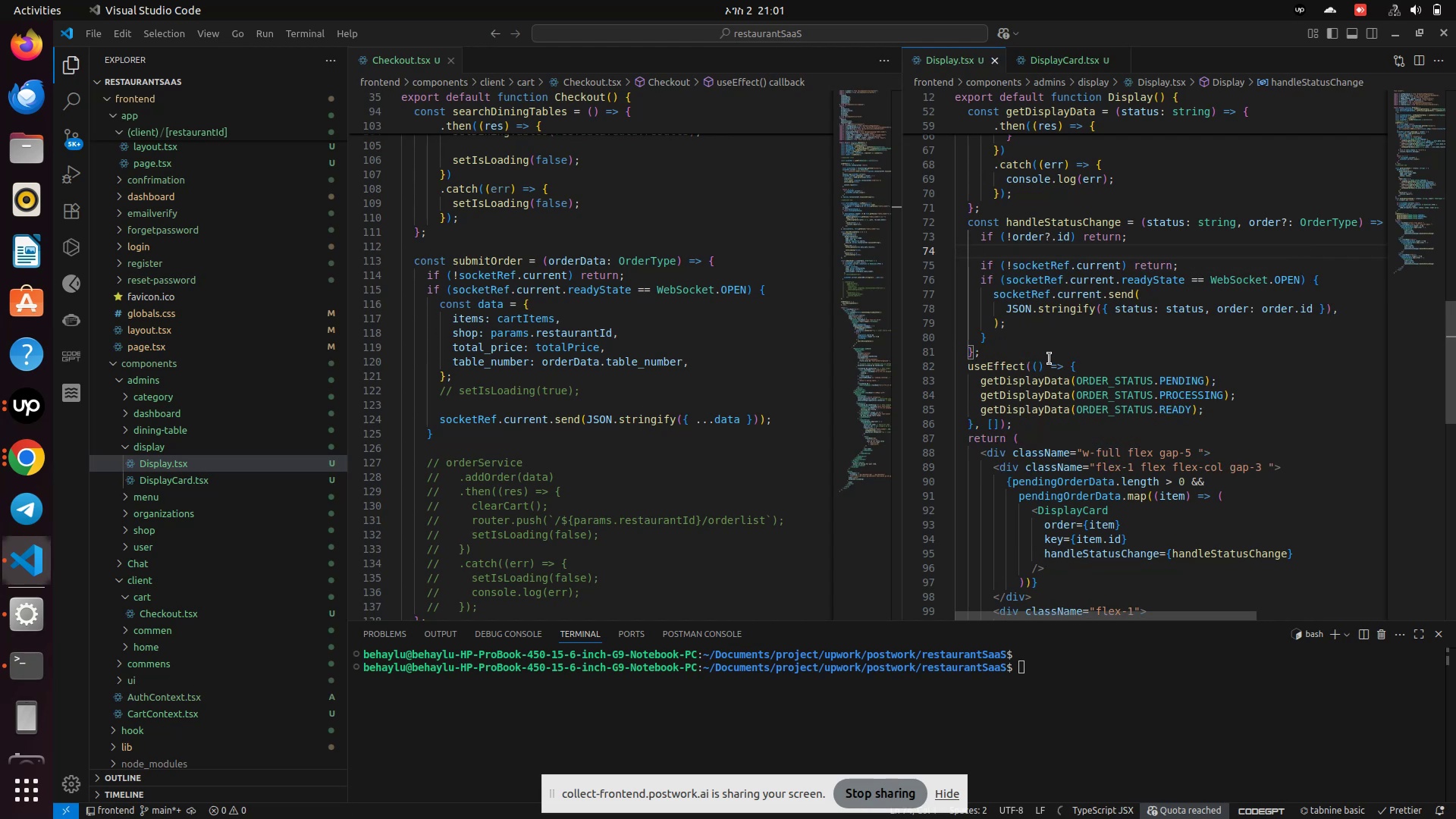 
wait(6.54)
 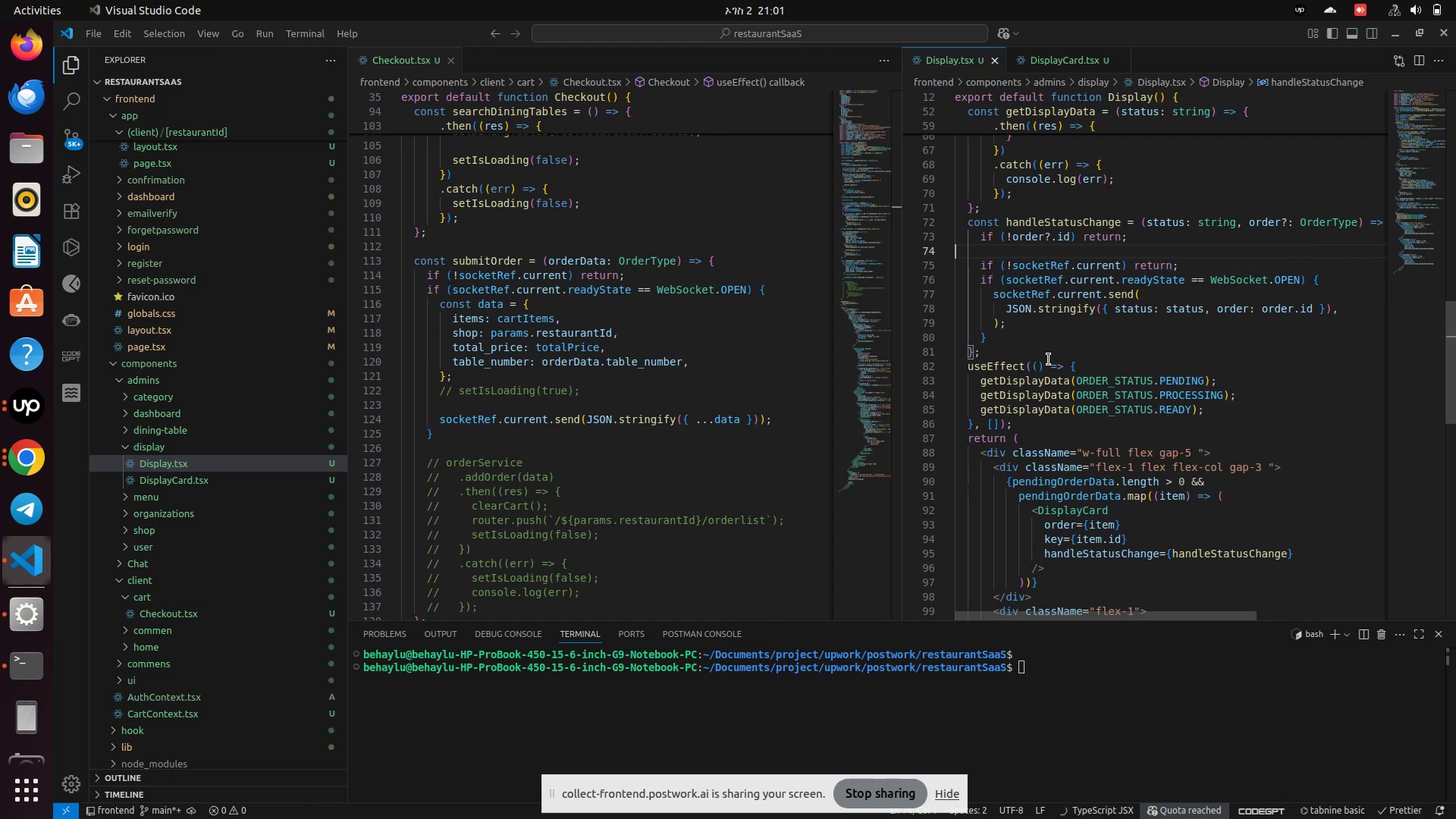 
left_click([1050, 359])
 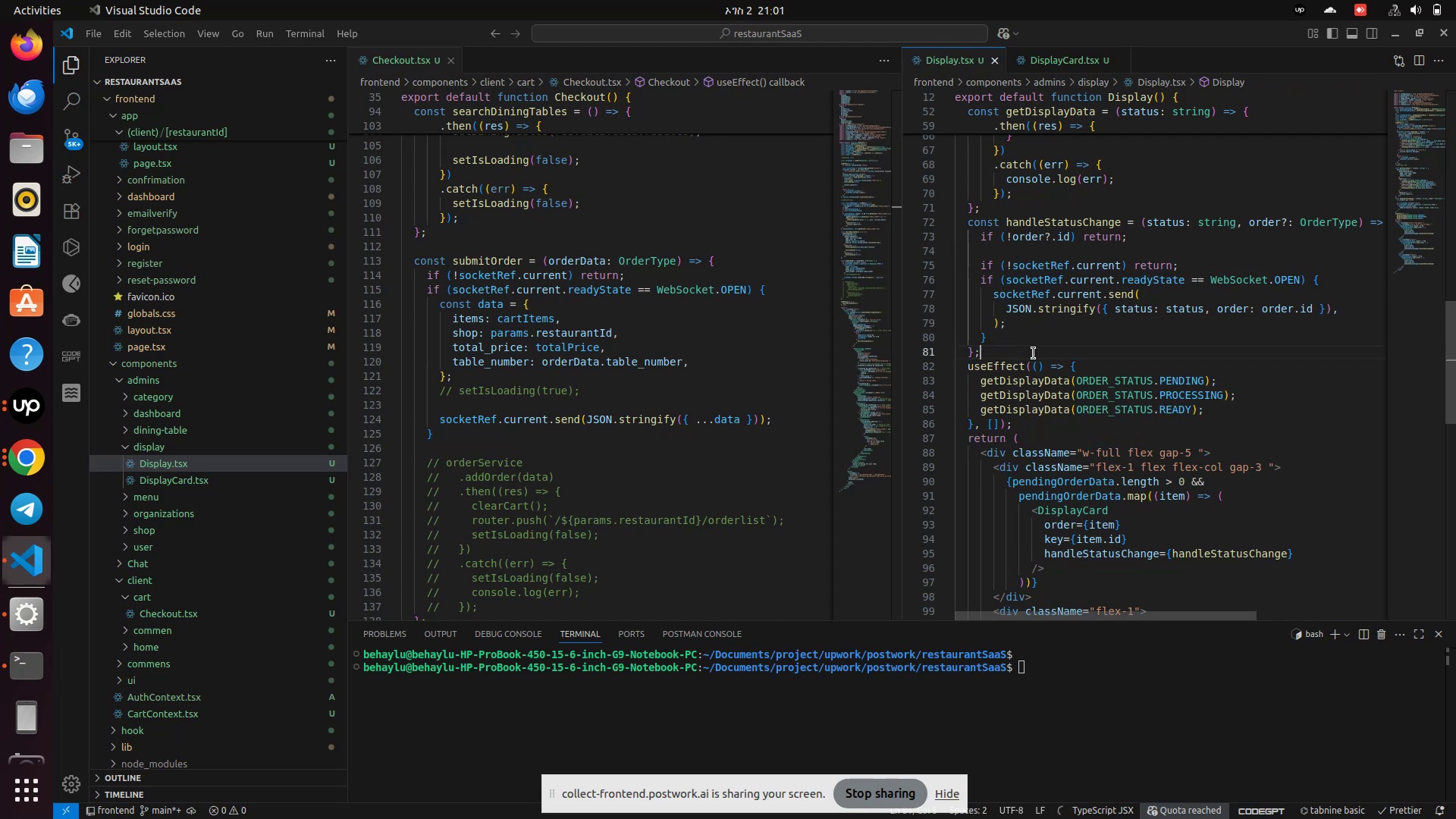 
key(Enter)
 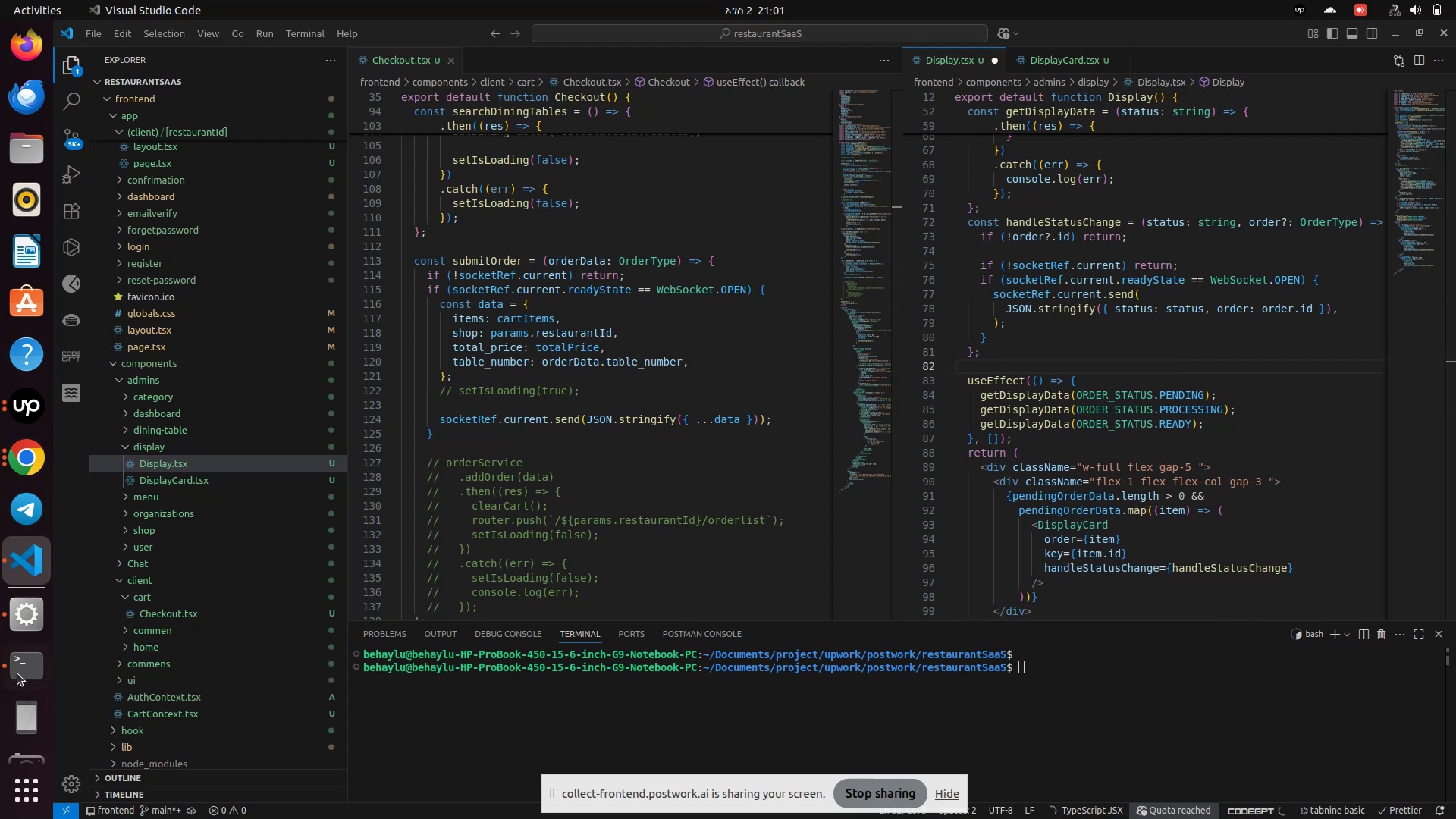 
left_click([20, 673])
 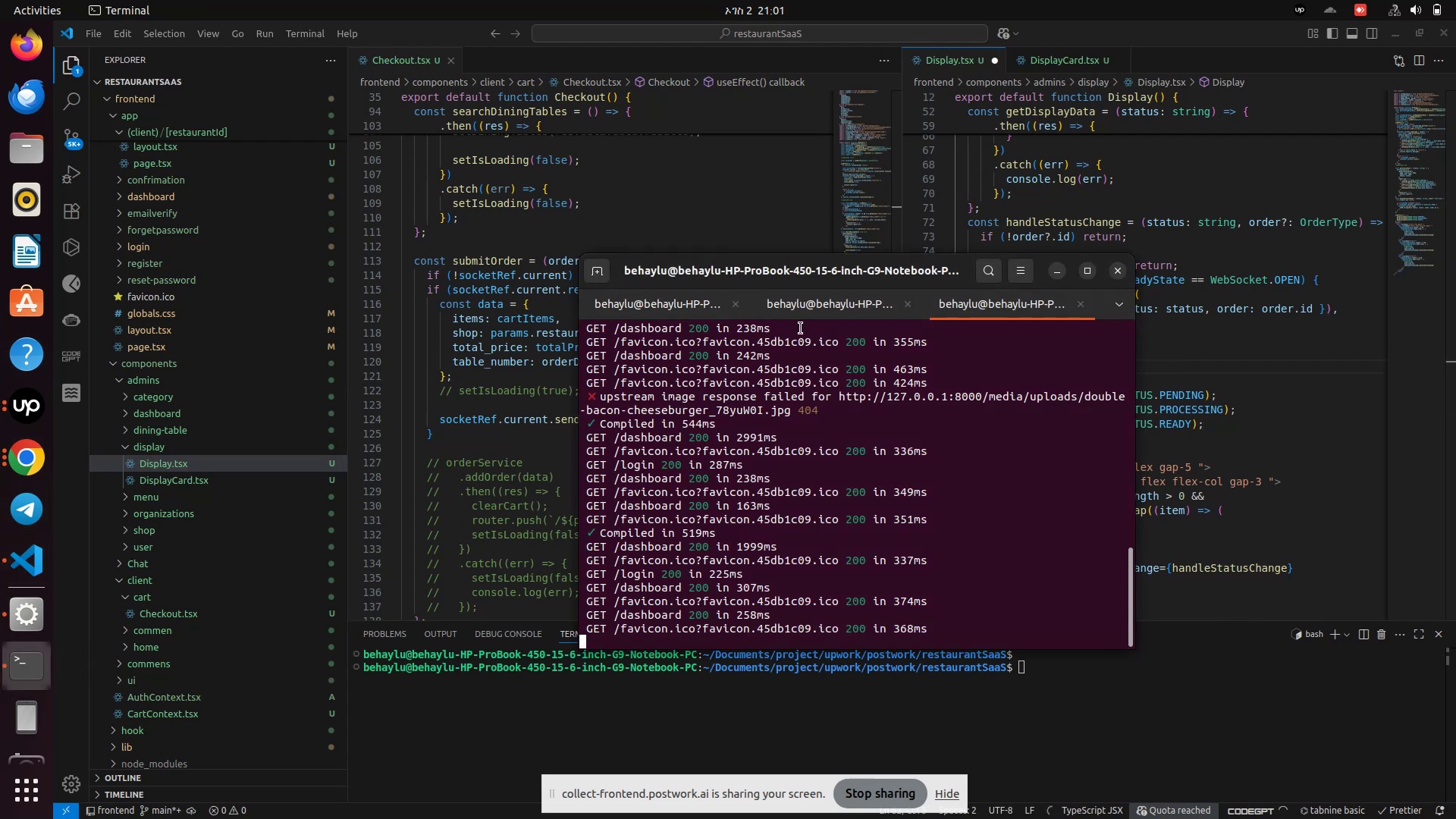 
left_click([799, 308])
 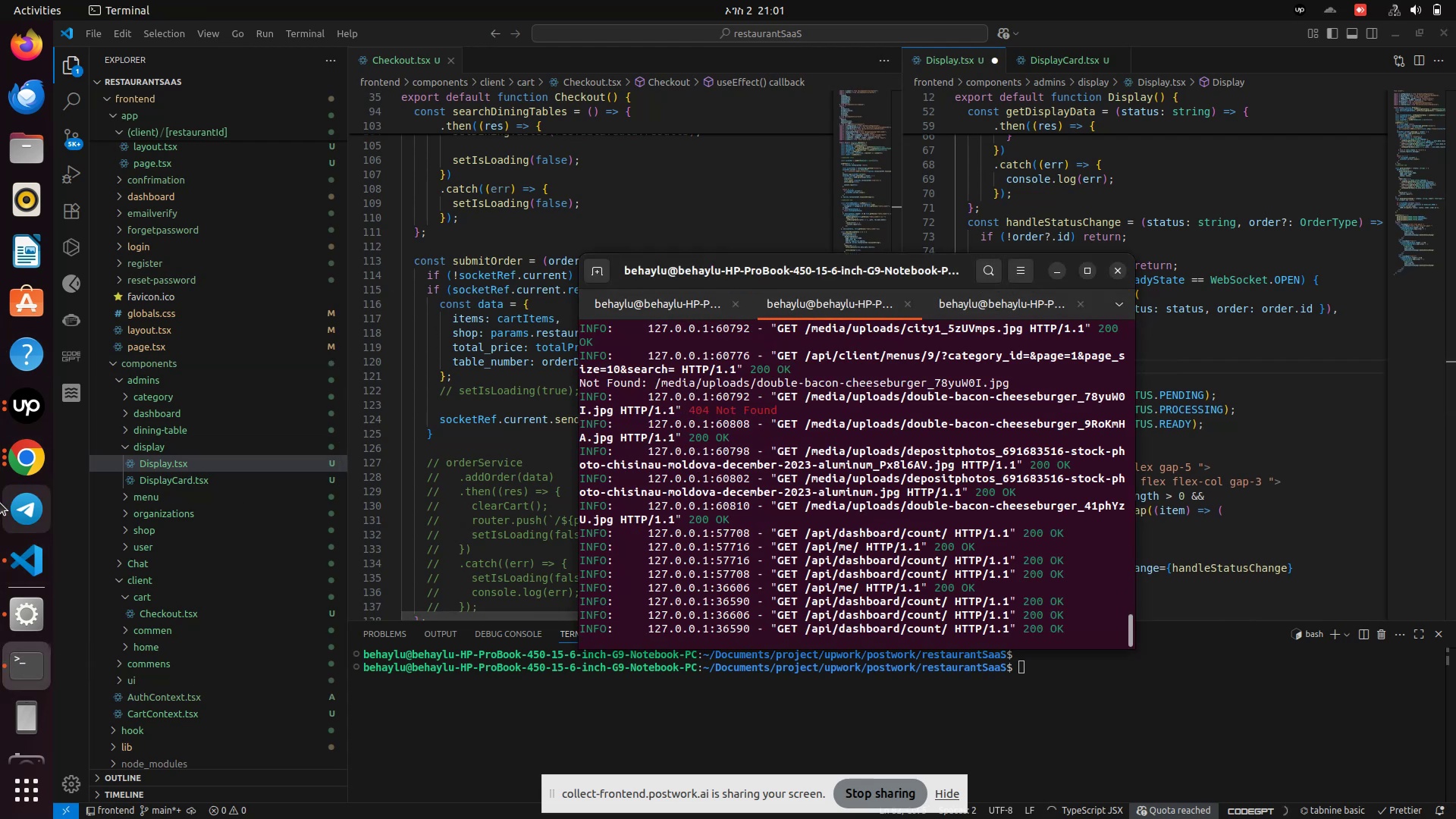 
left_click([28, 442])
 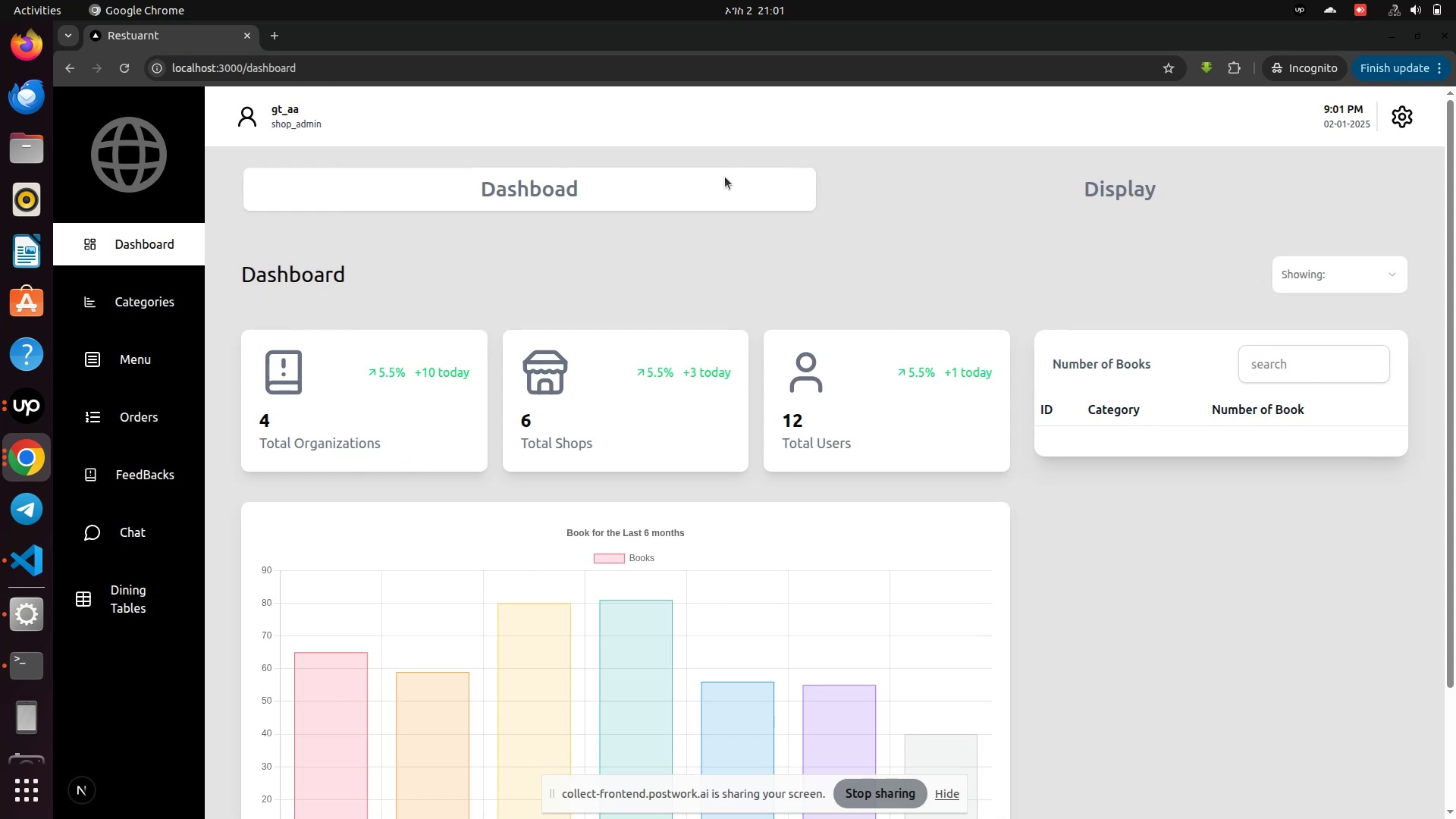 
left_click([1141, 180])
 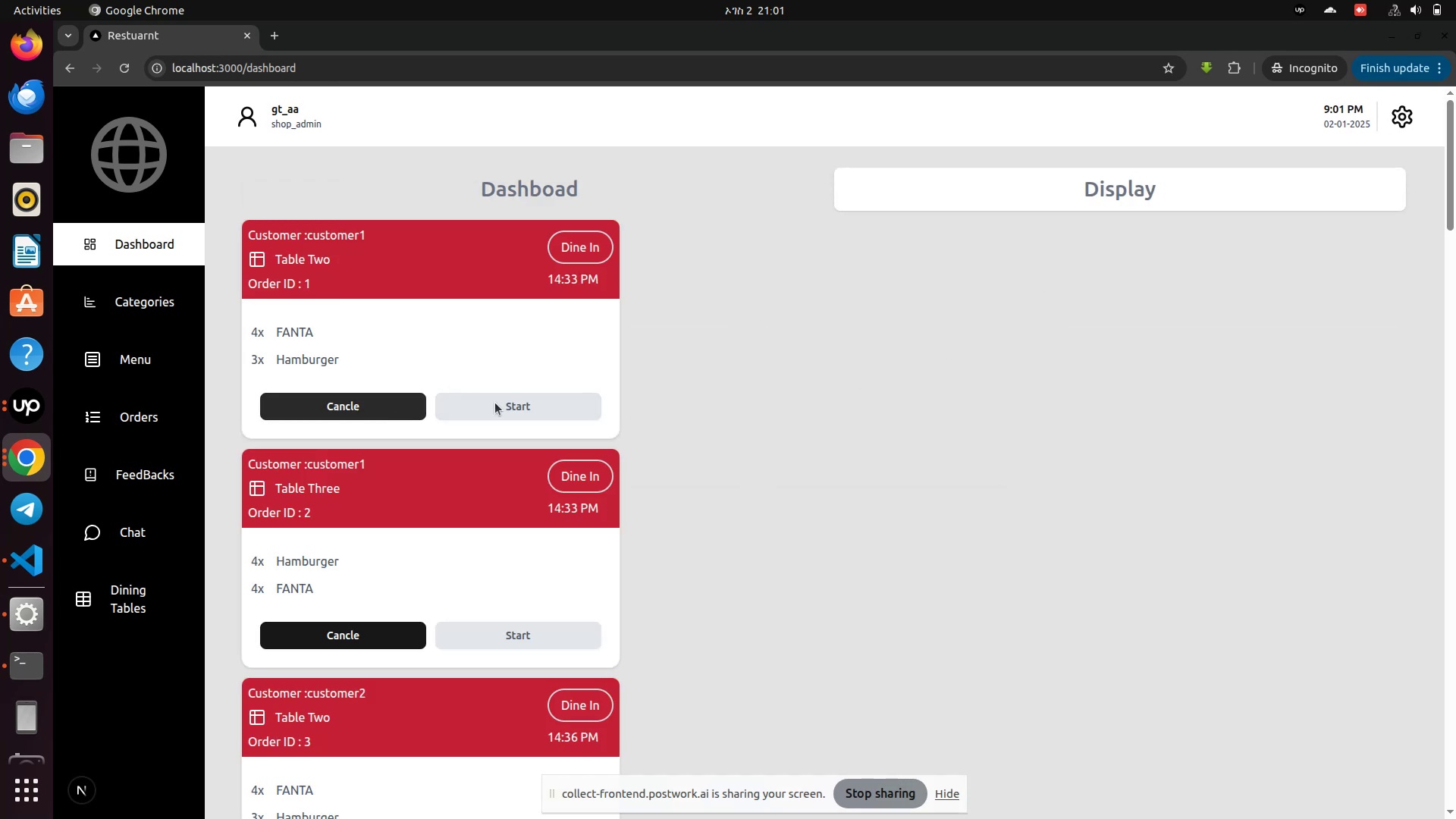 
left_click([526, 398])
 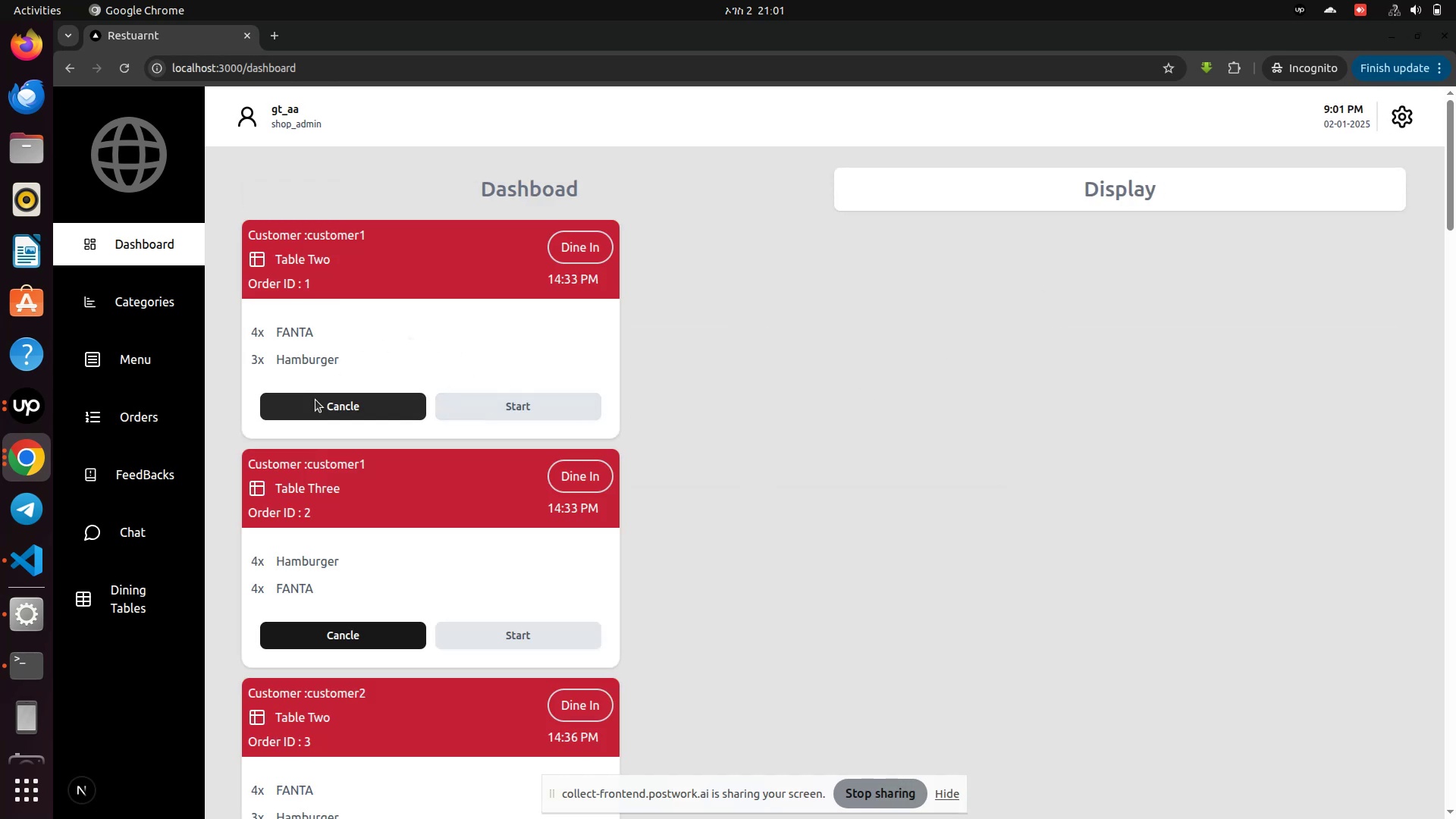 
left_click([317, 407])
 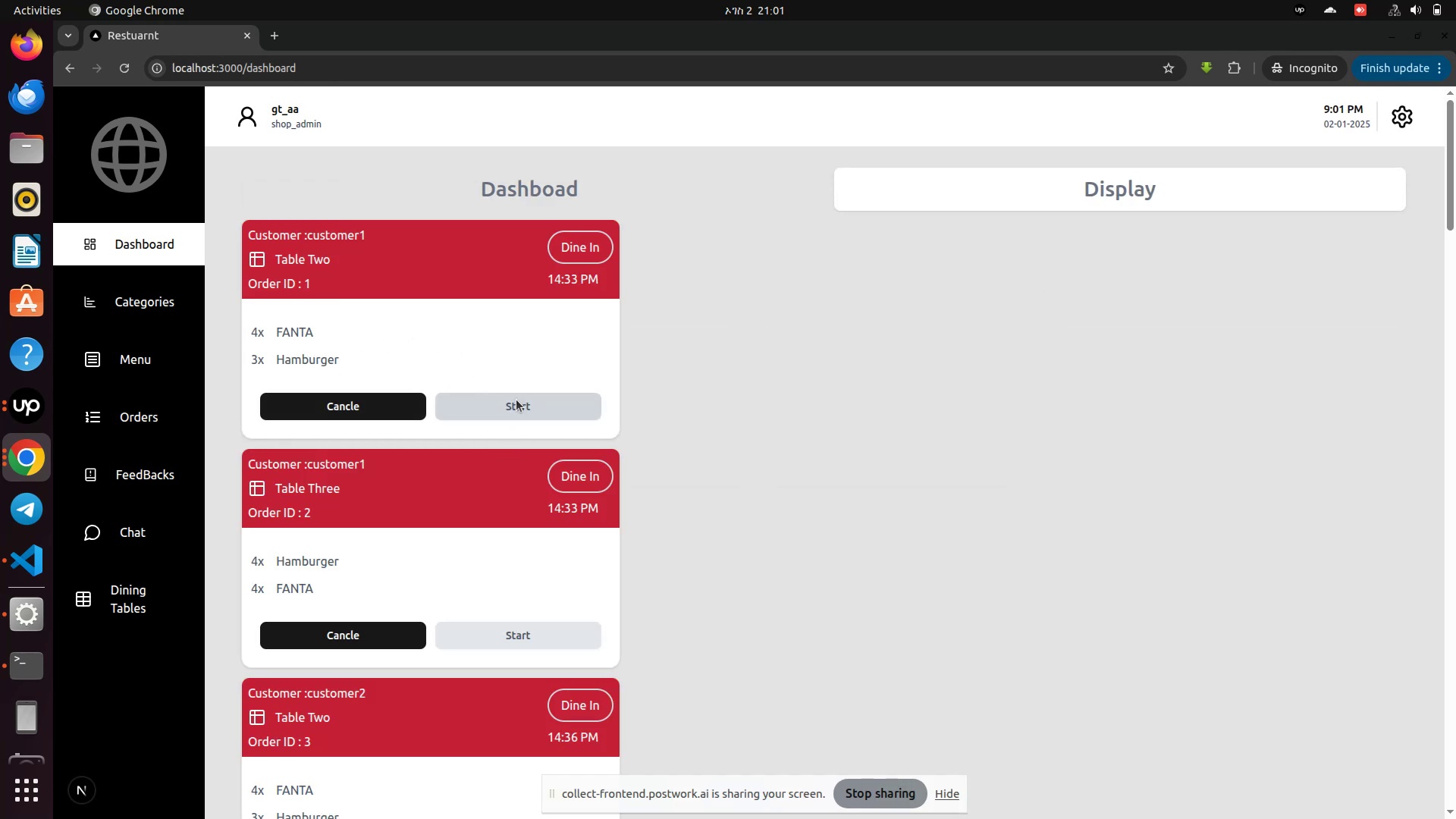 
left_click([516, 403])
 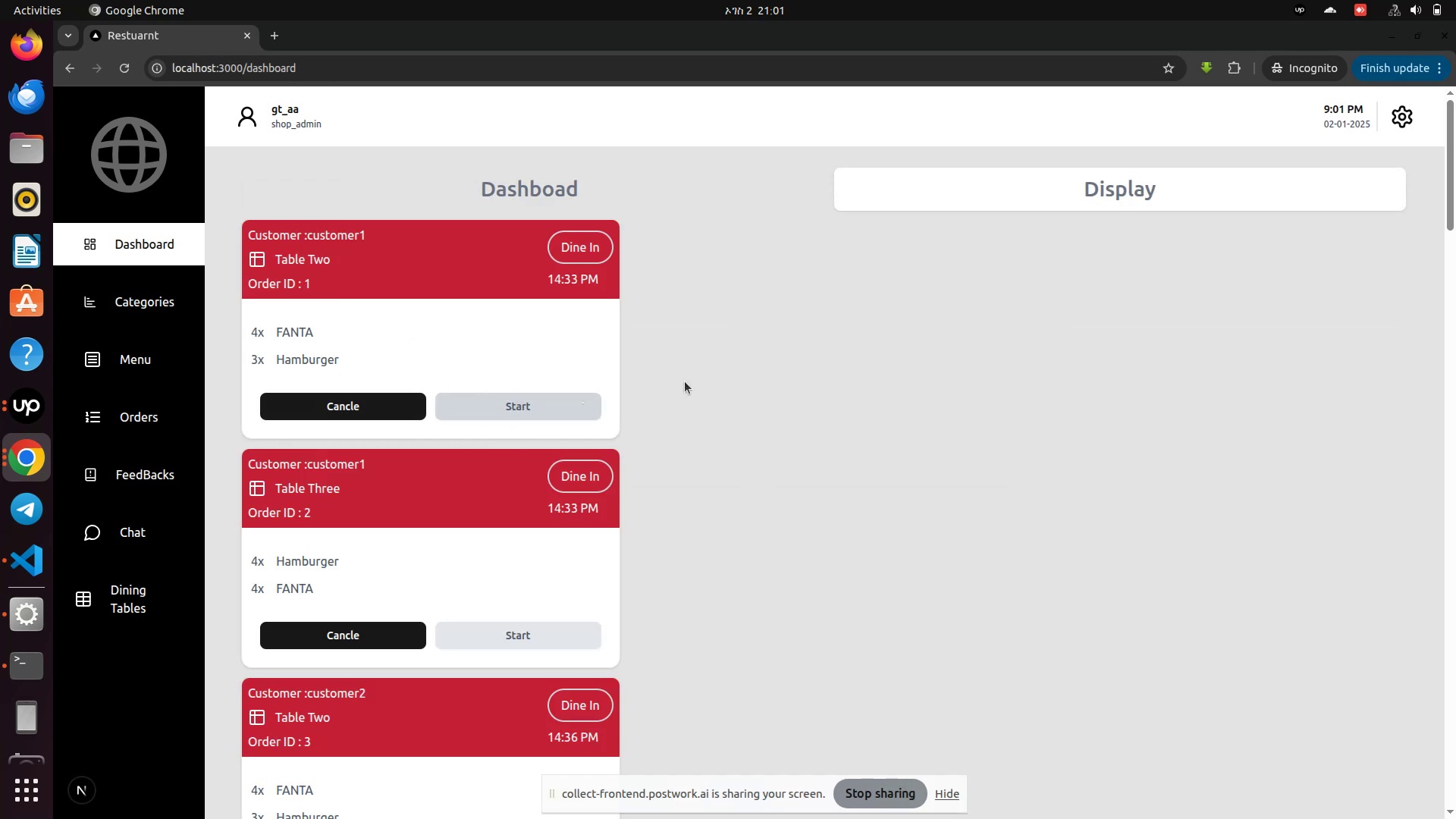 
right_click([838, 367])
 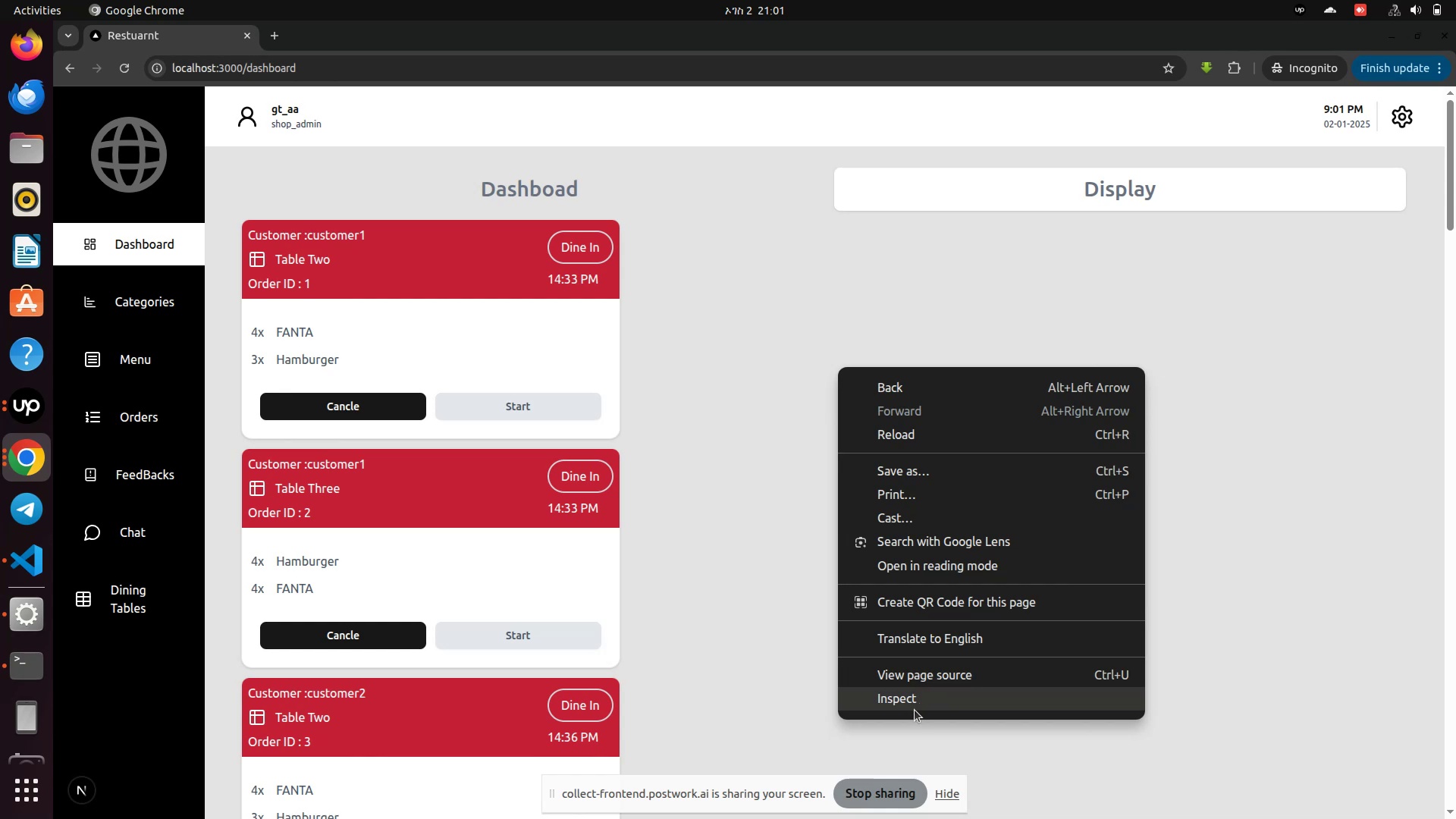 
left_click([914, 710])
 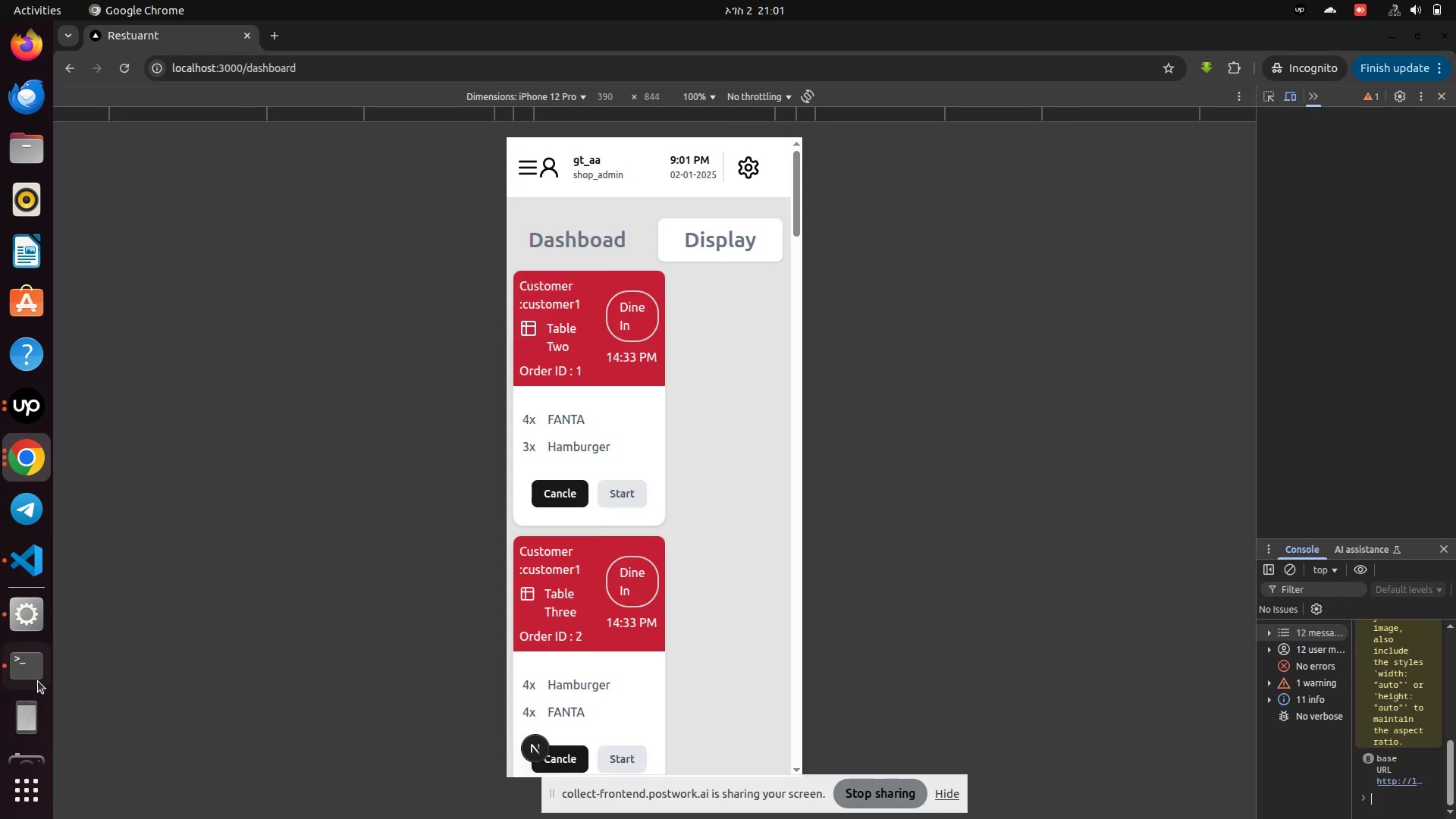 
left_click([20, 677])
 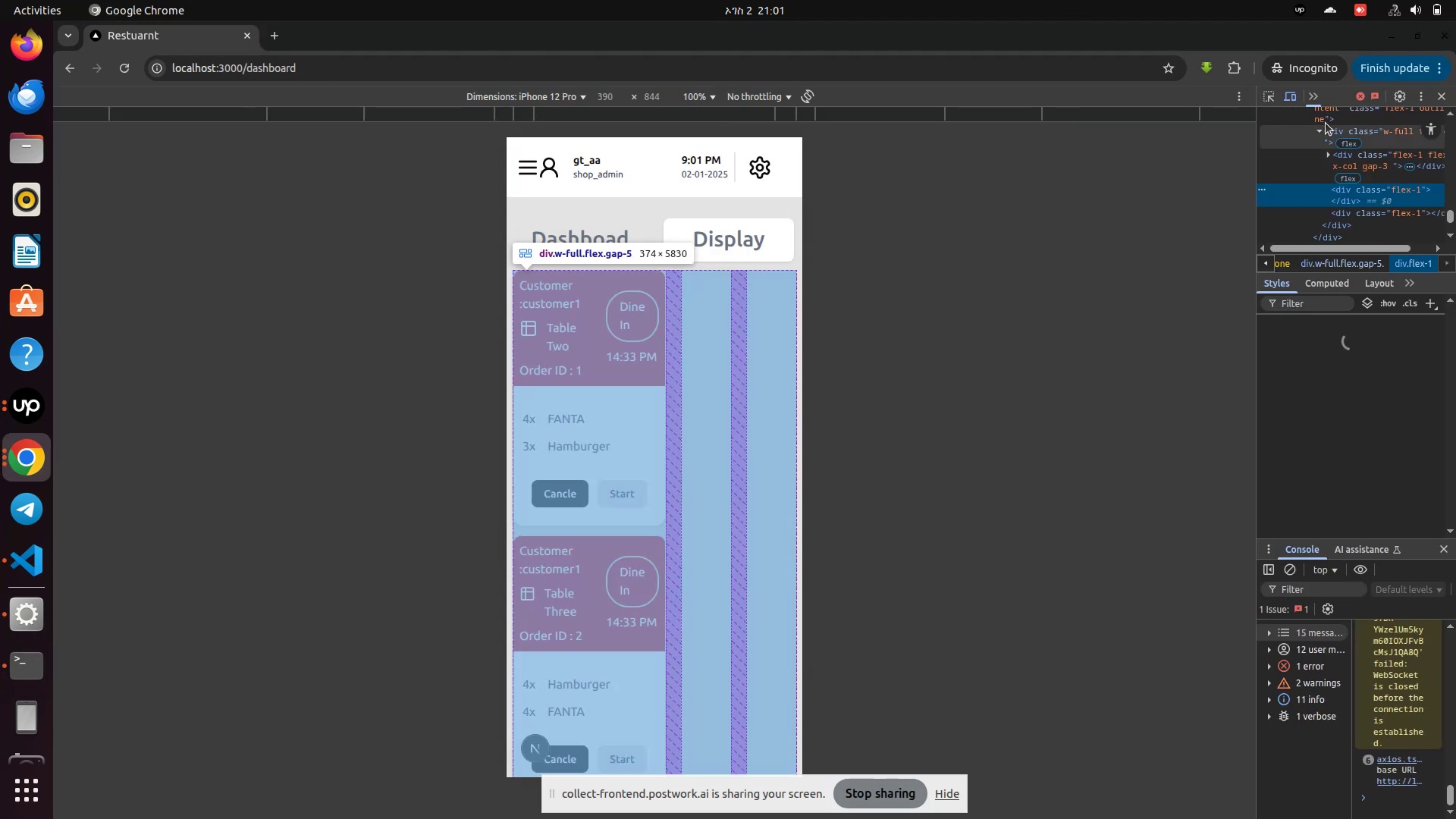 
left_click([1296, 92])
 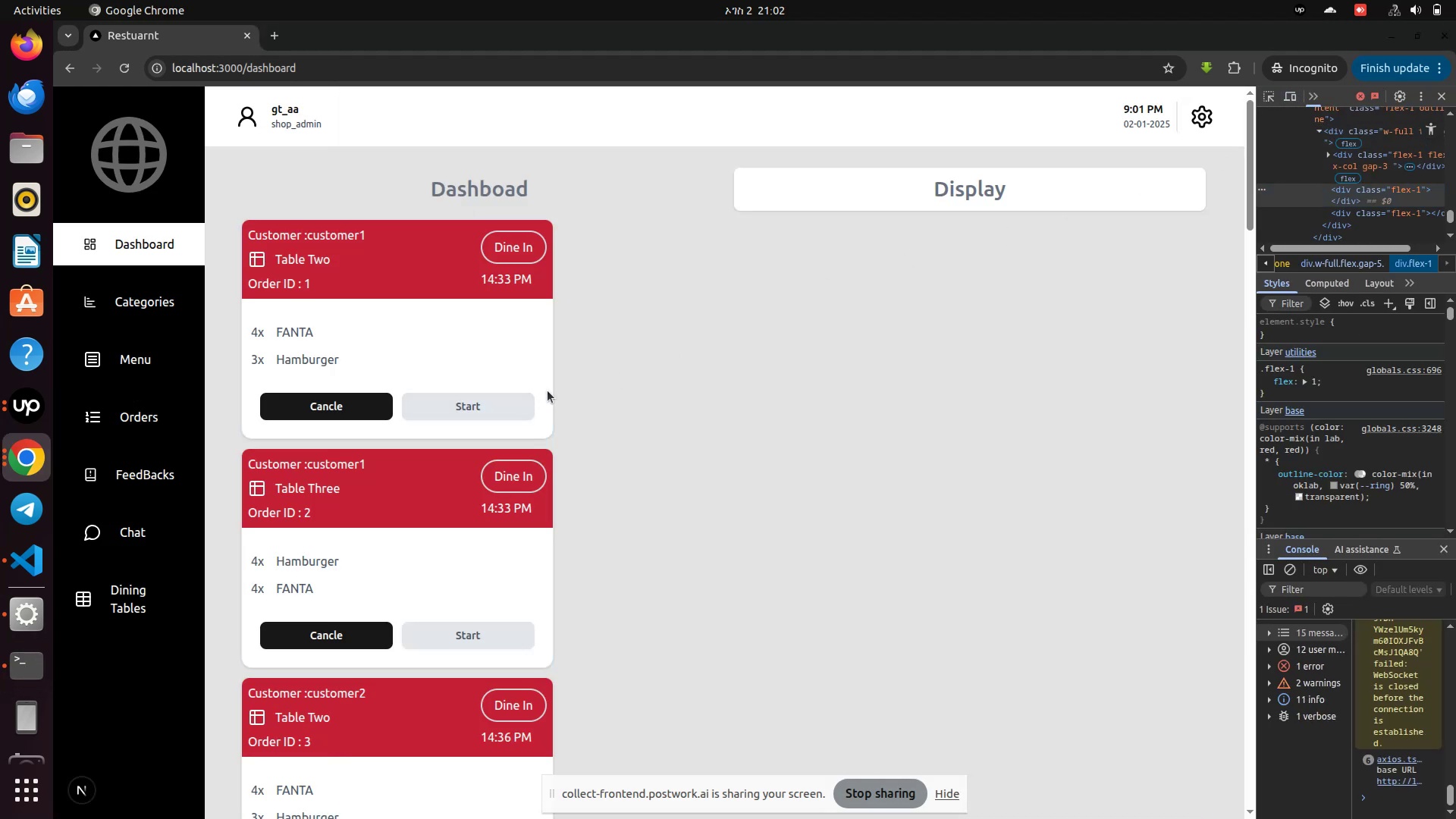 
left_click([479, 406])
 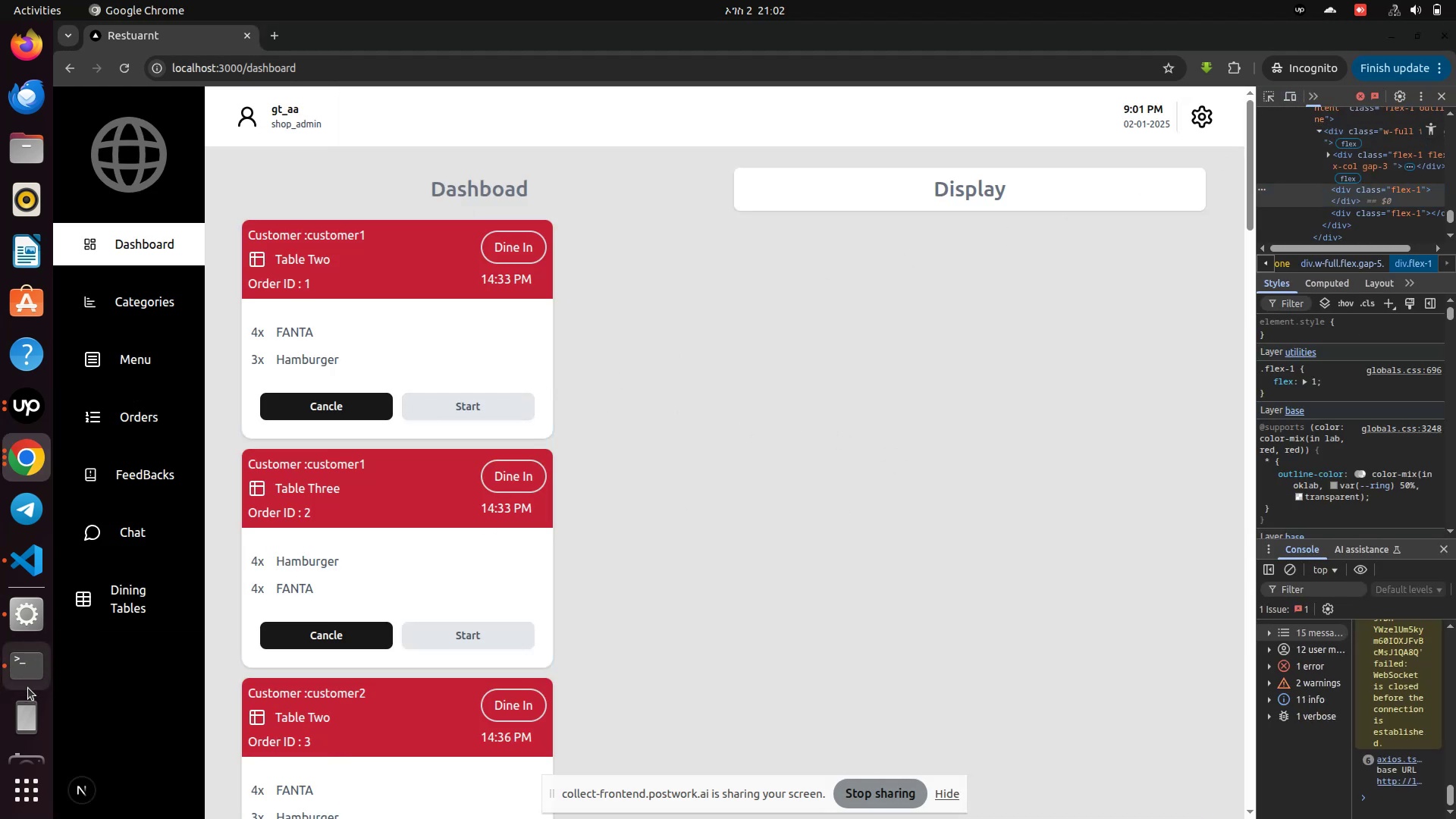 
left_click([21, 676])
 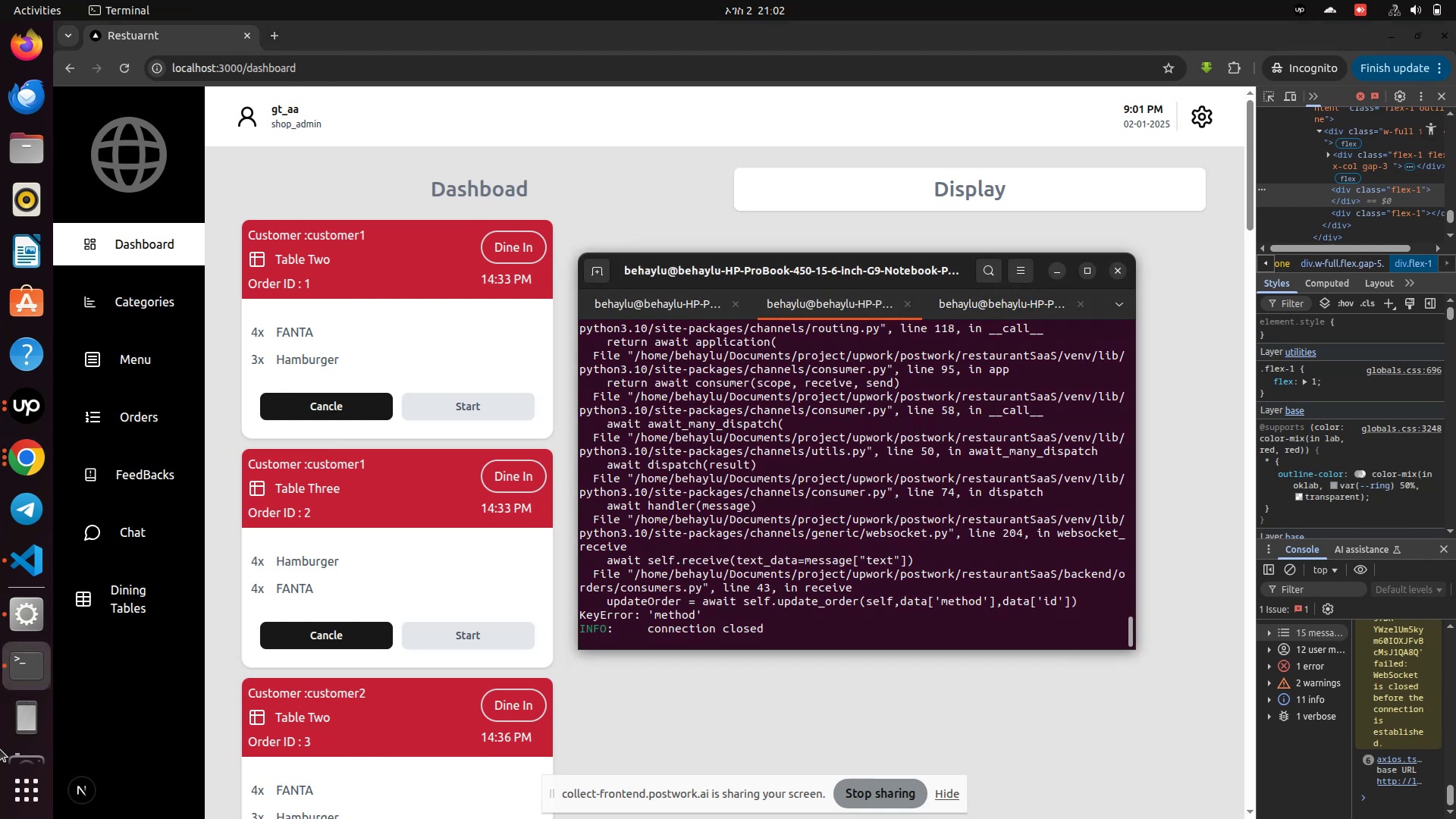 
left_click([32, 509])
 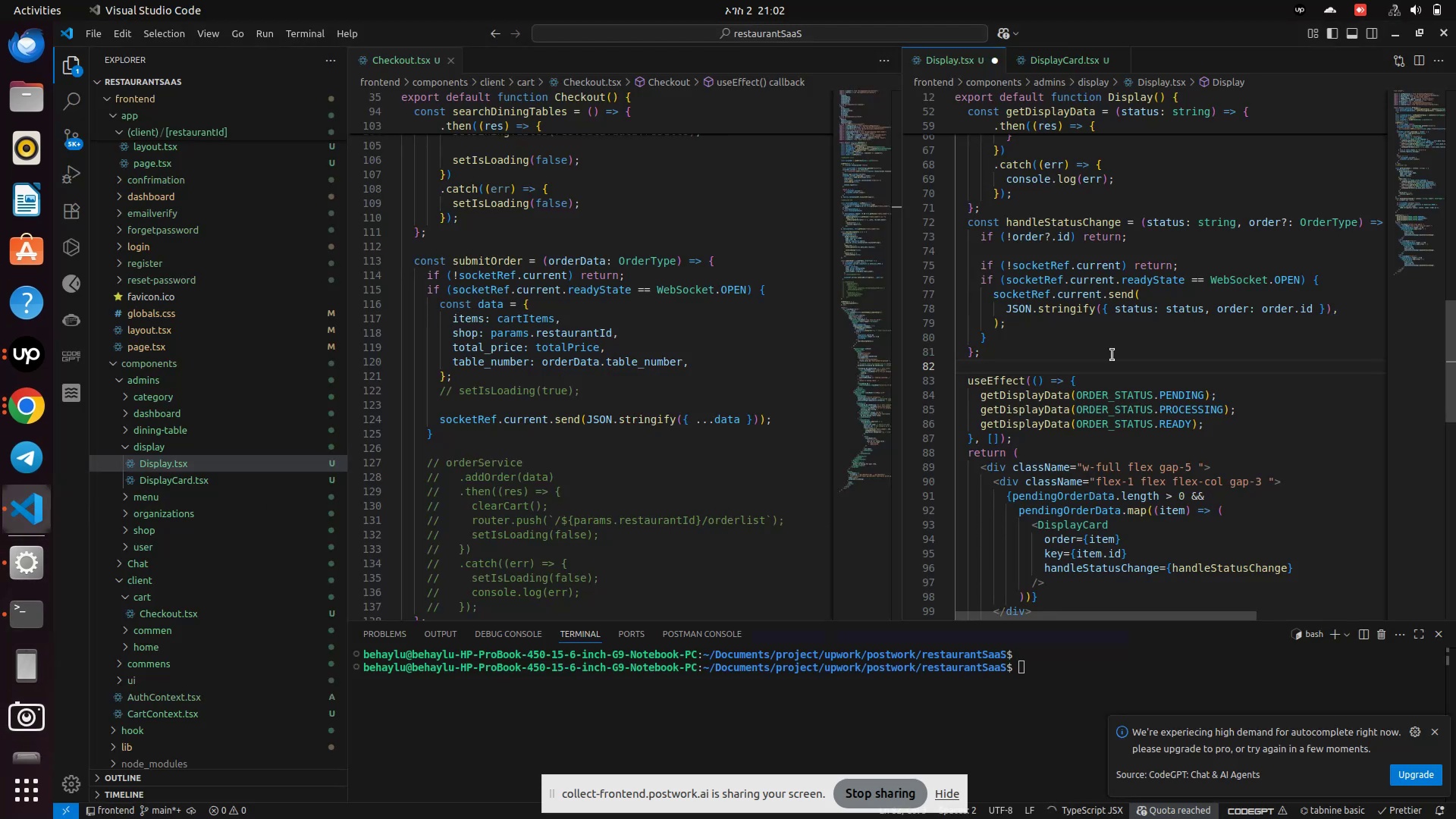 
double_click([1135, 309])
 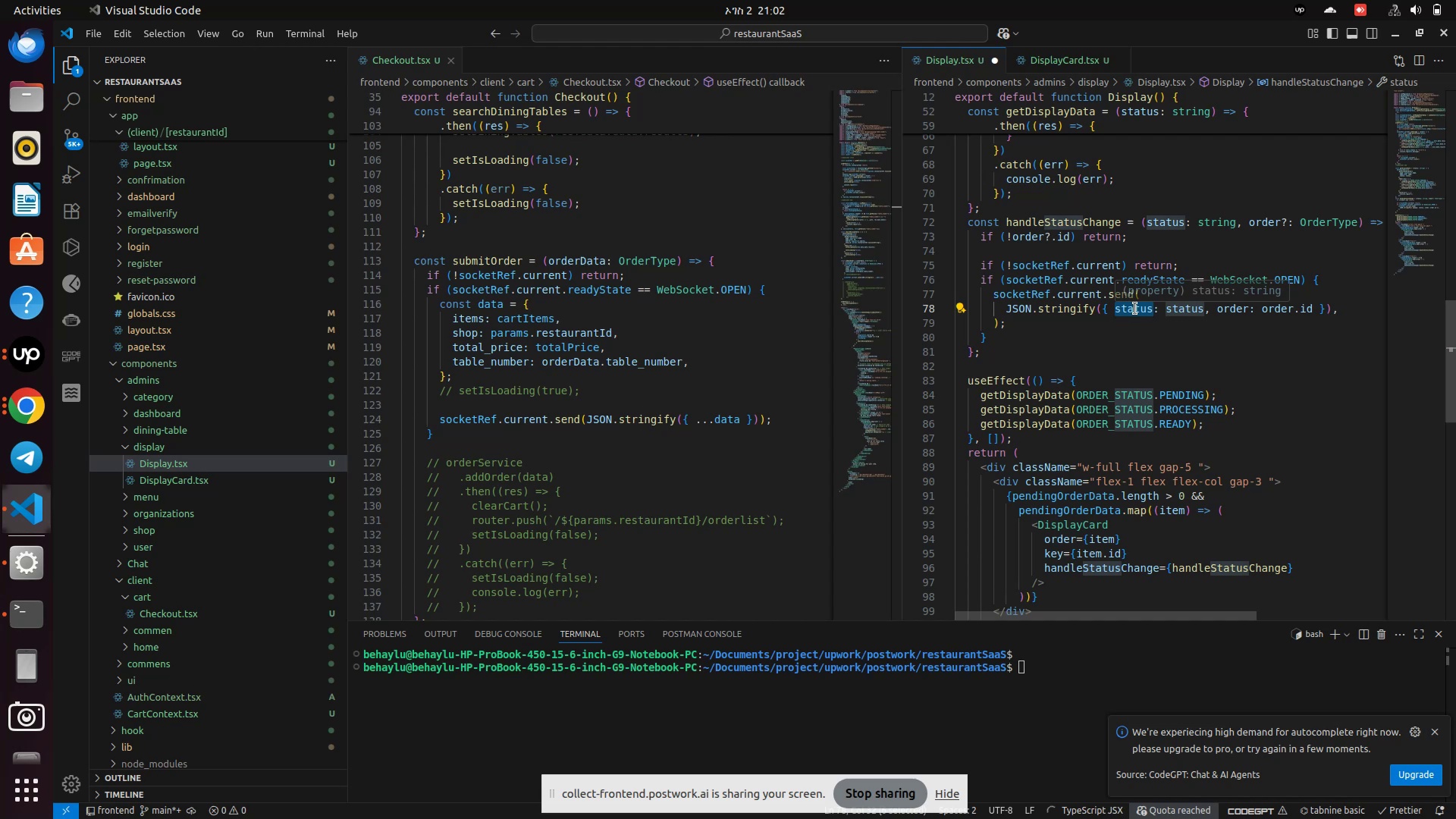 
type(method)
 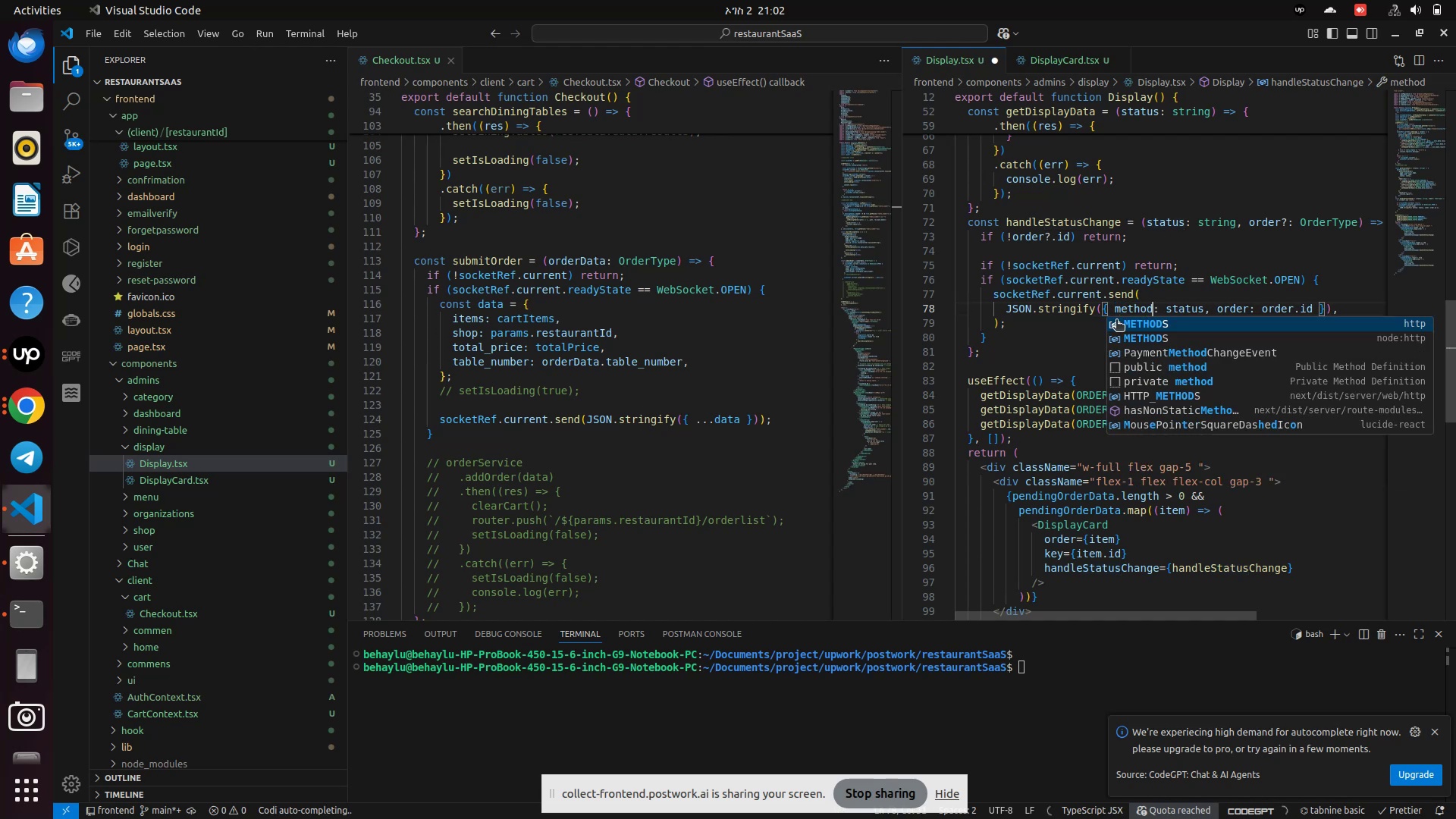 
left_click([1029, 362])
 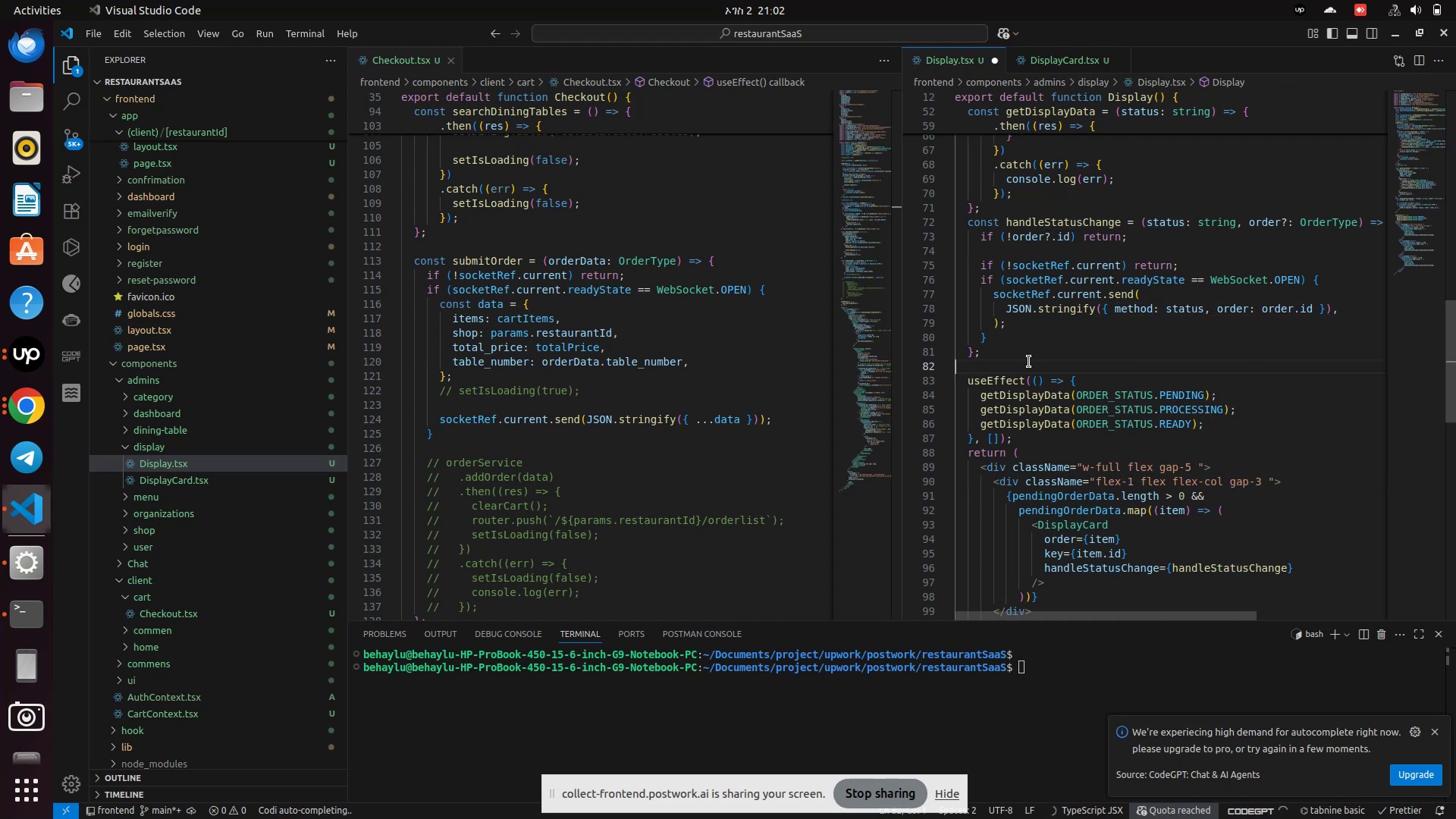 
key(Control+S)
 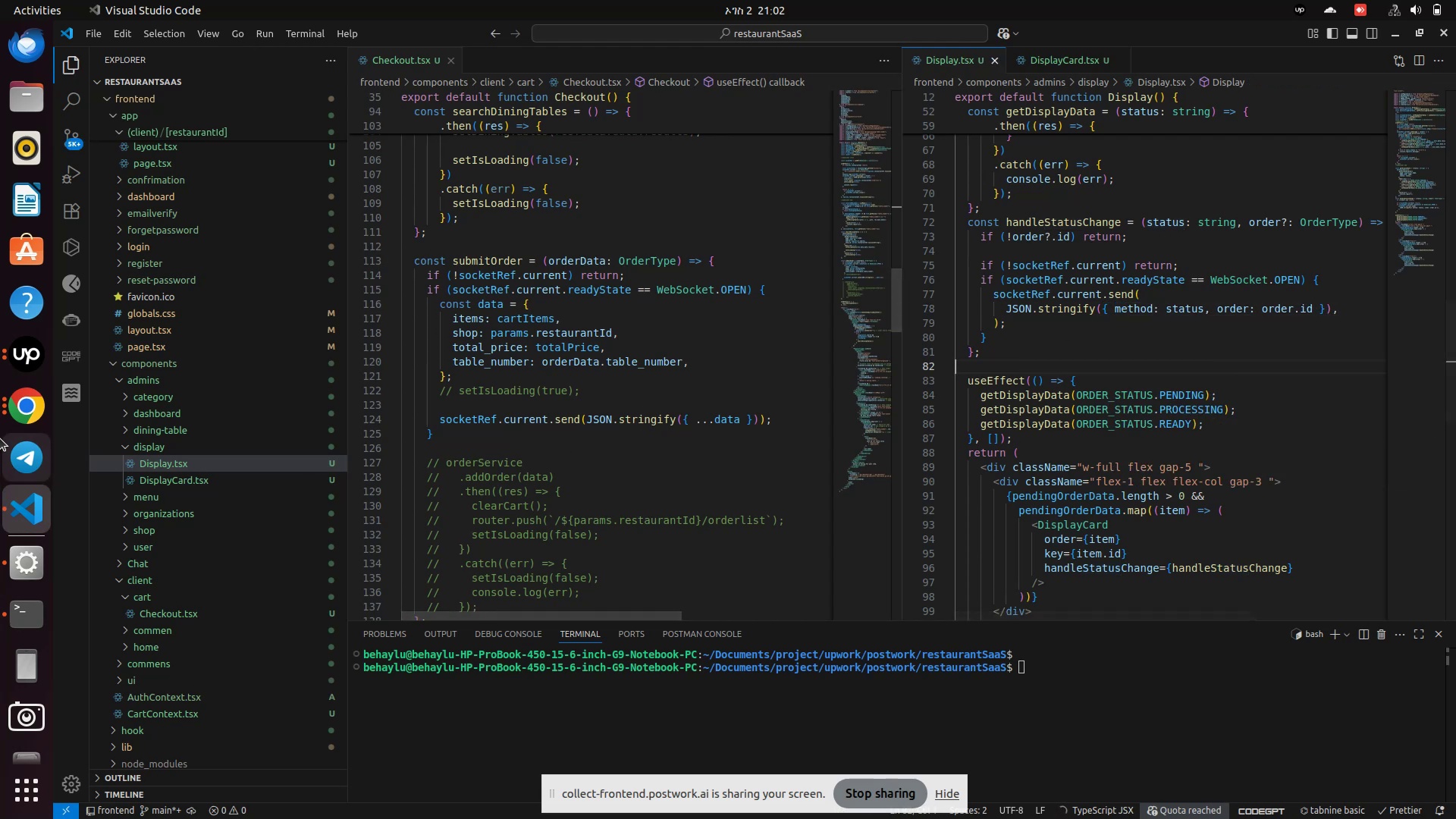 
left_click([11, 410])
 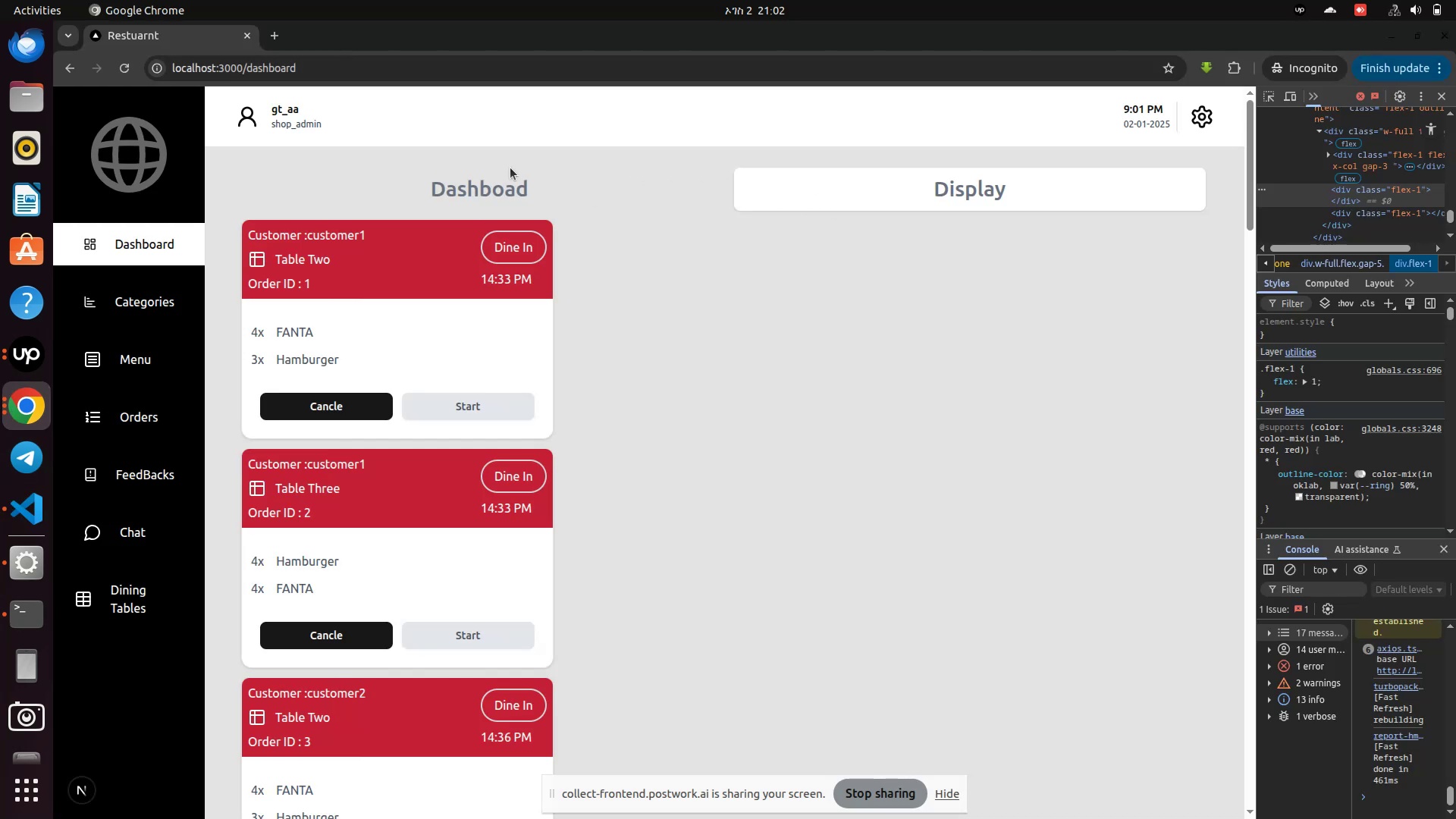 
left_click([494, 184])
 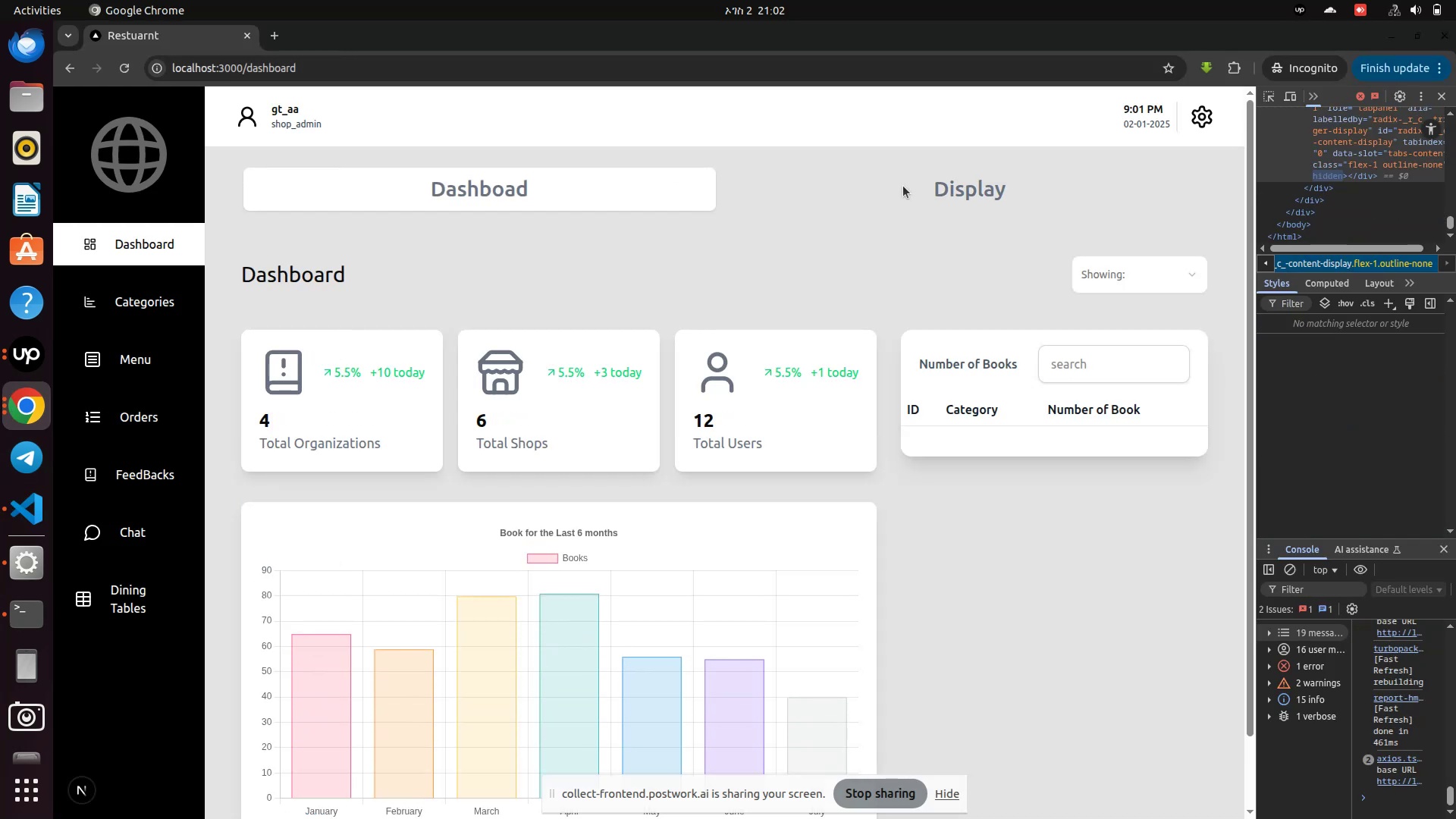 
left_click([906, 186])
 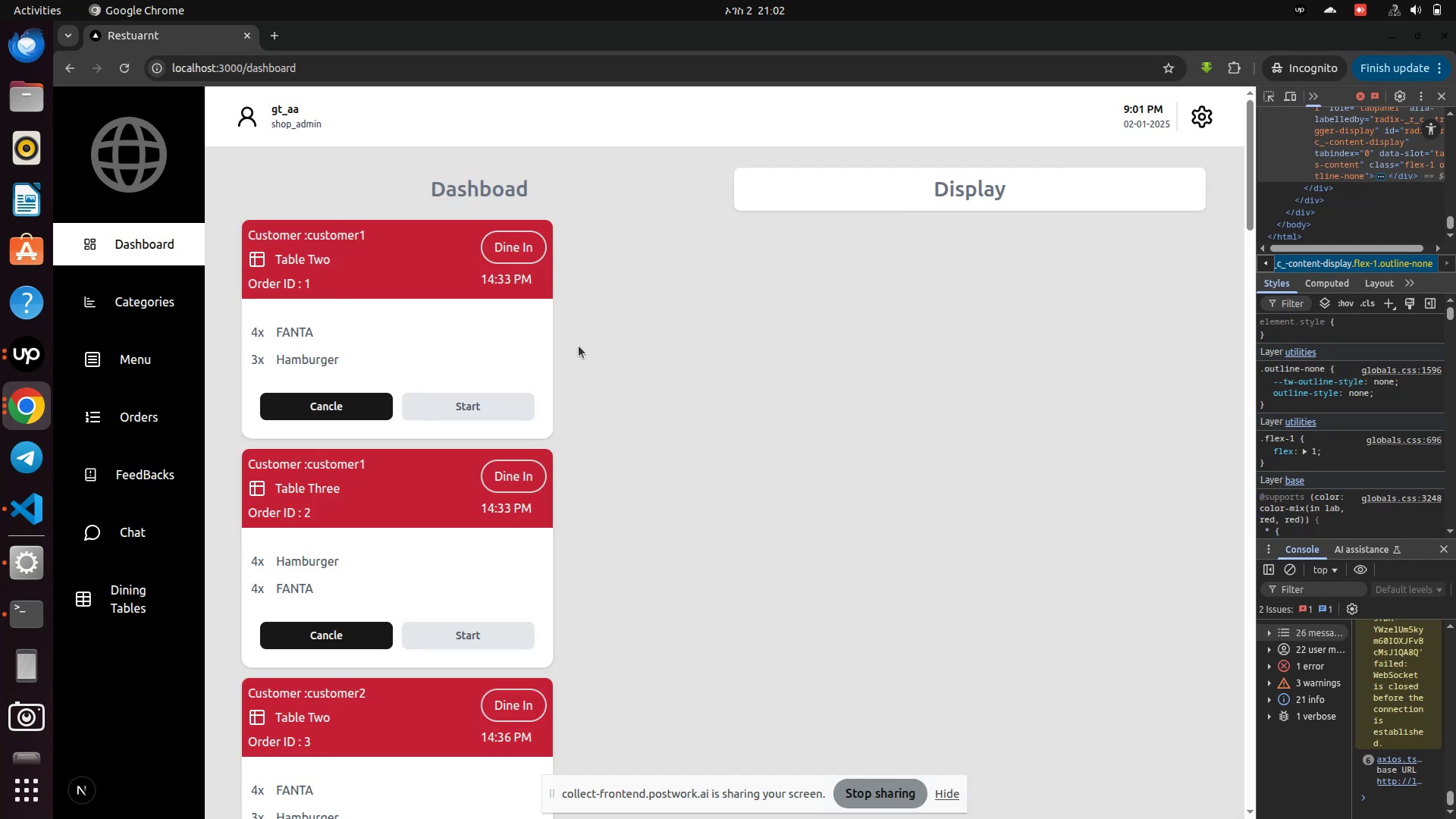 
left_click([471, 409])
 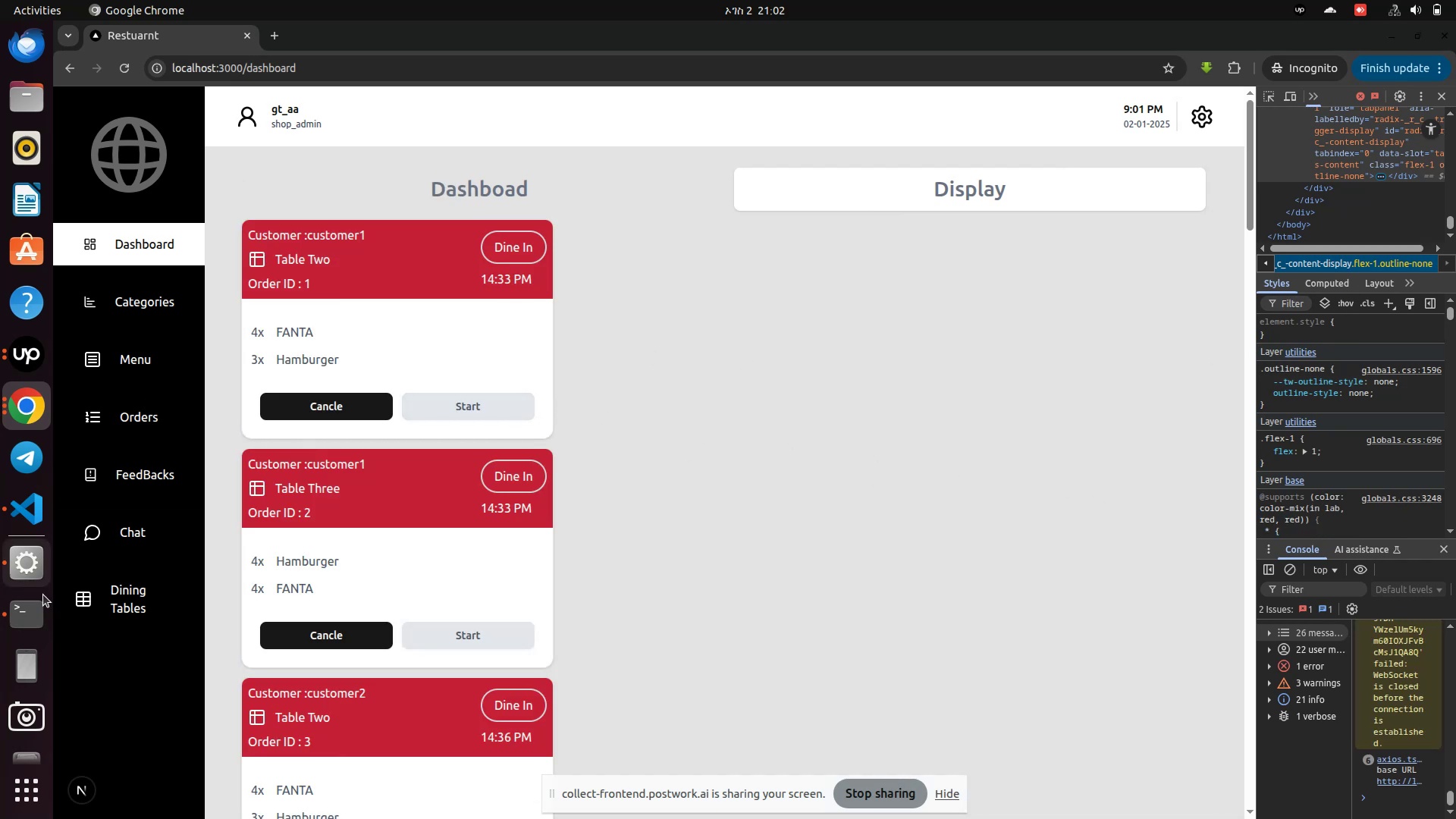 
left_click([32, 624])
 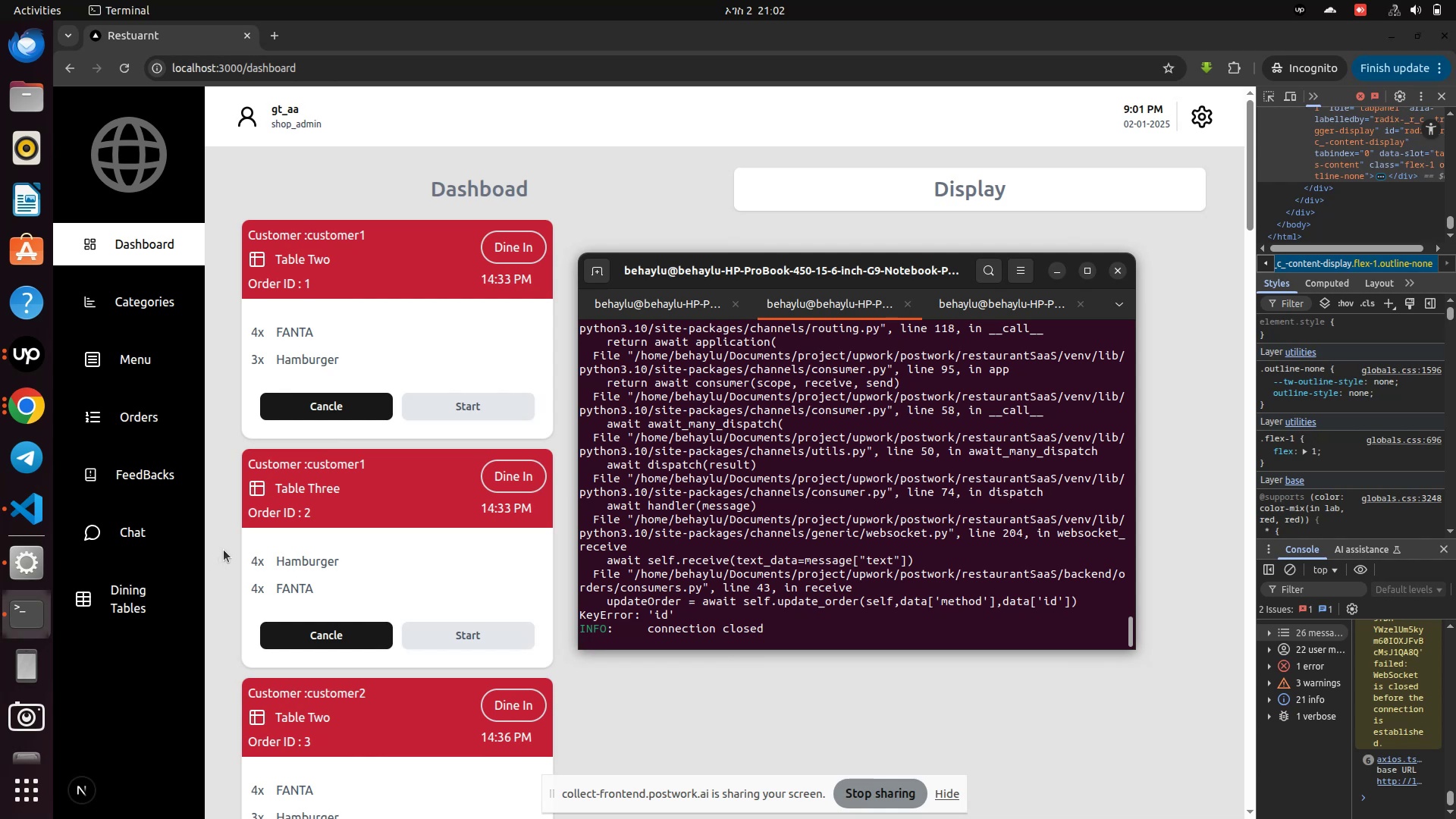 
wait(5.97)
 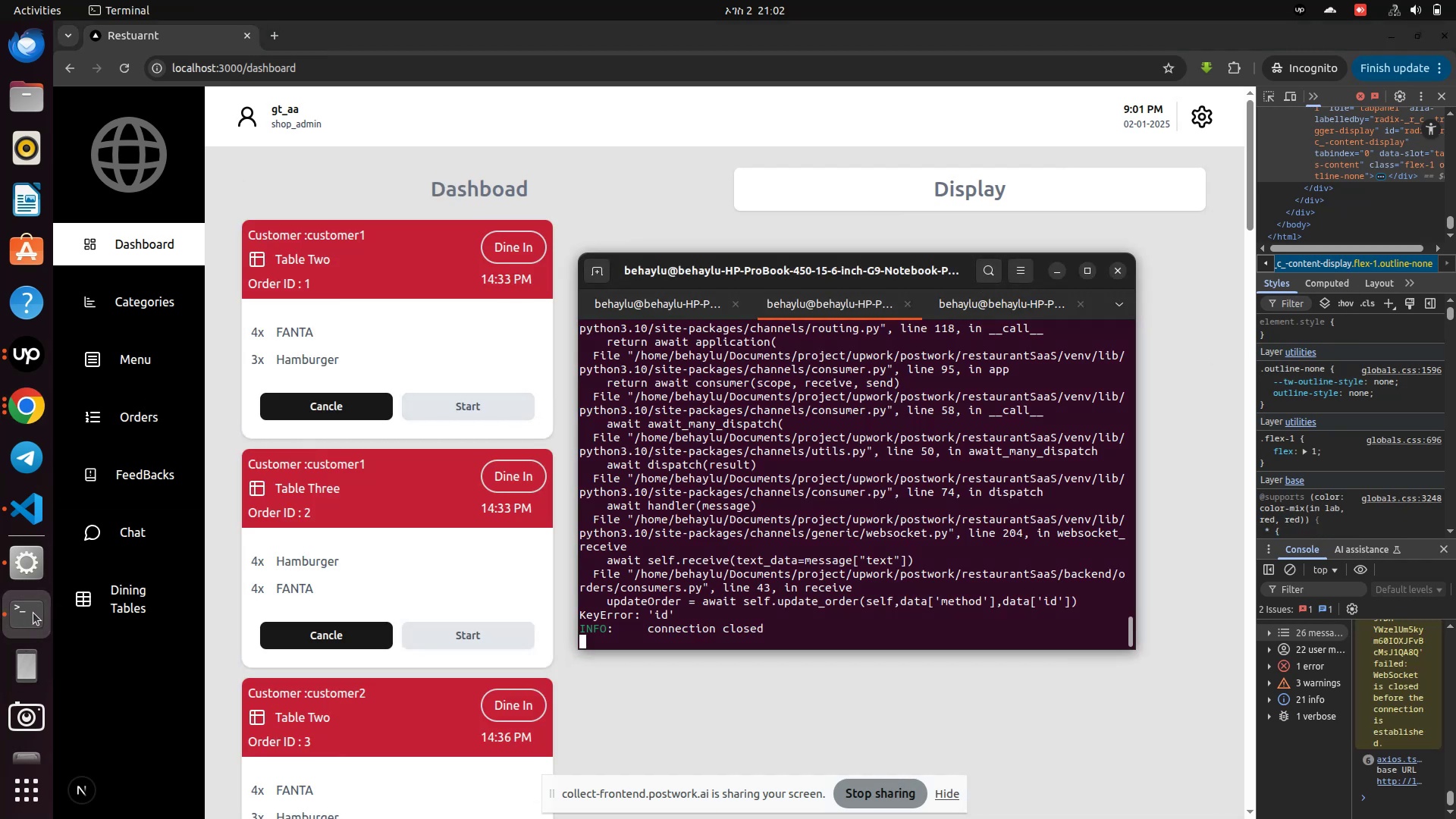 
left_click([17, 511])
 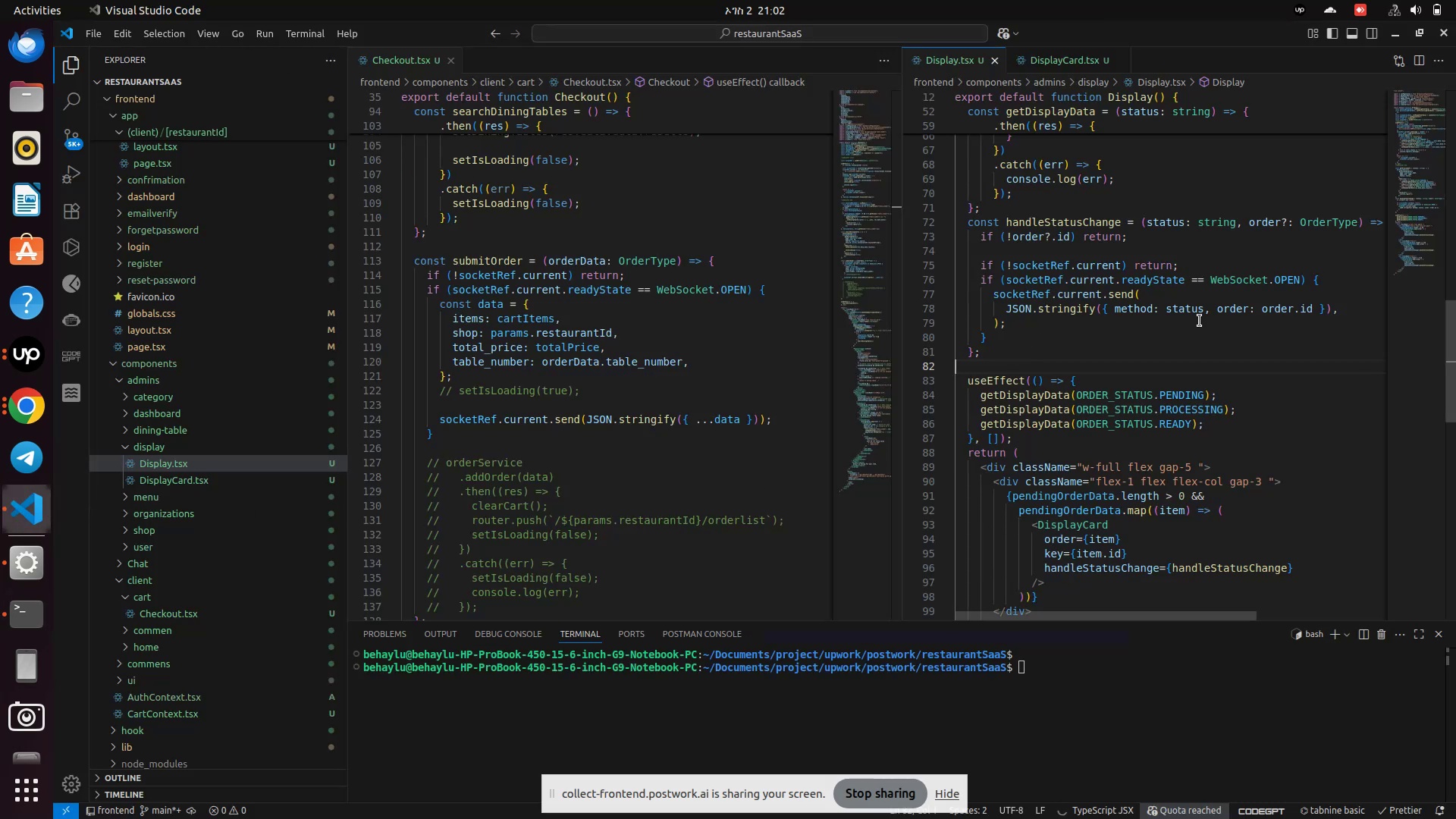 
double_click([1241, 309])
 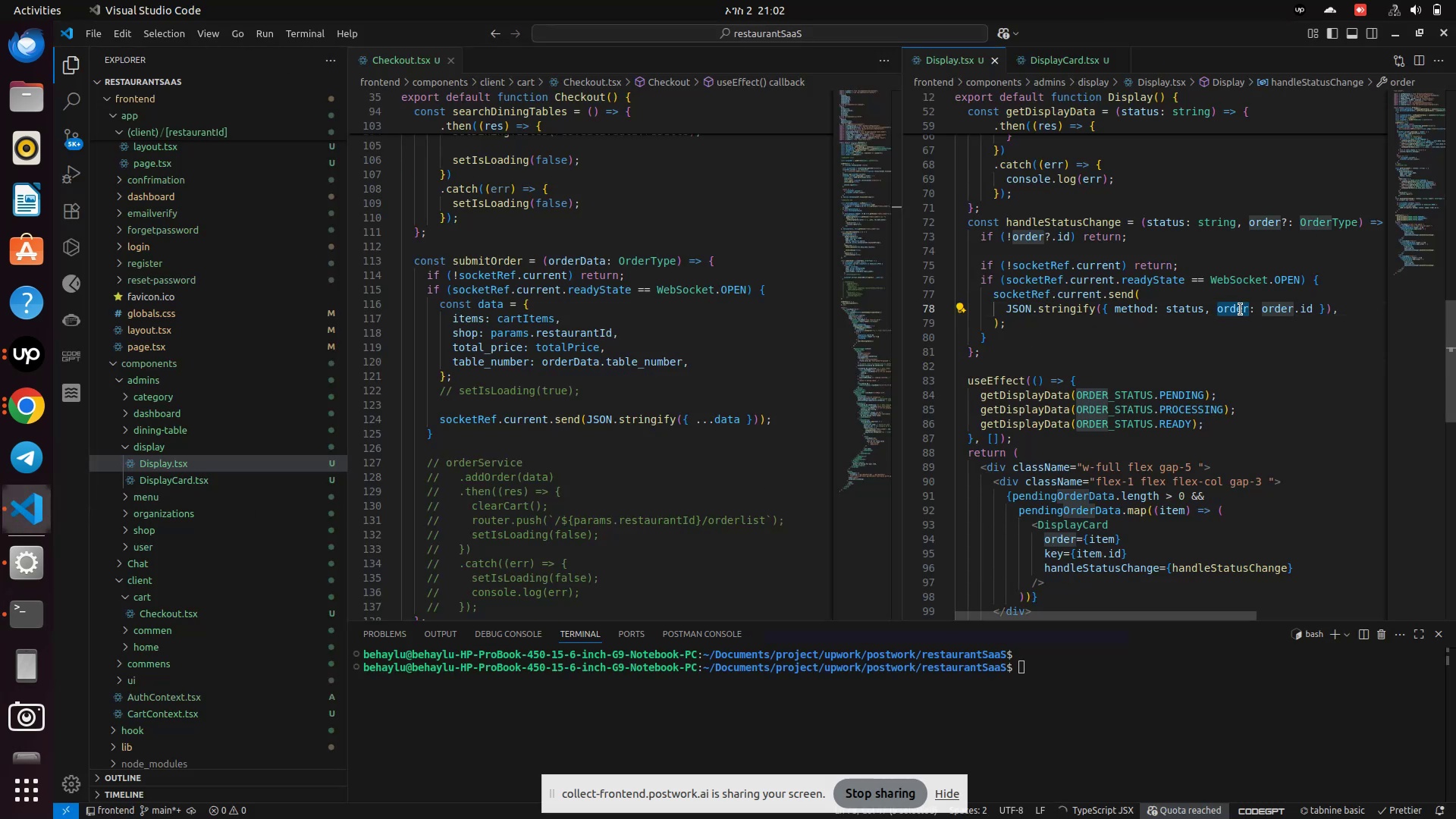 
type(_o)
key(Backspace)
key(Backspace)
type(order_id)
 